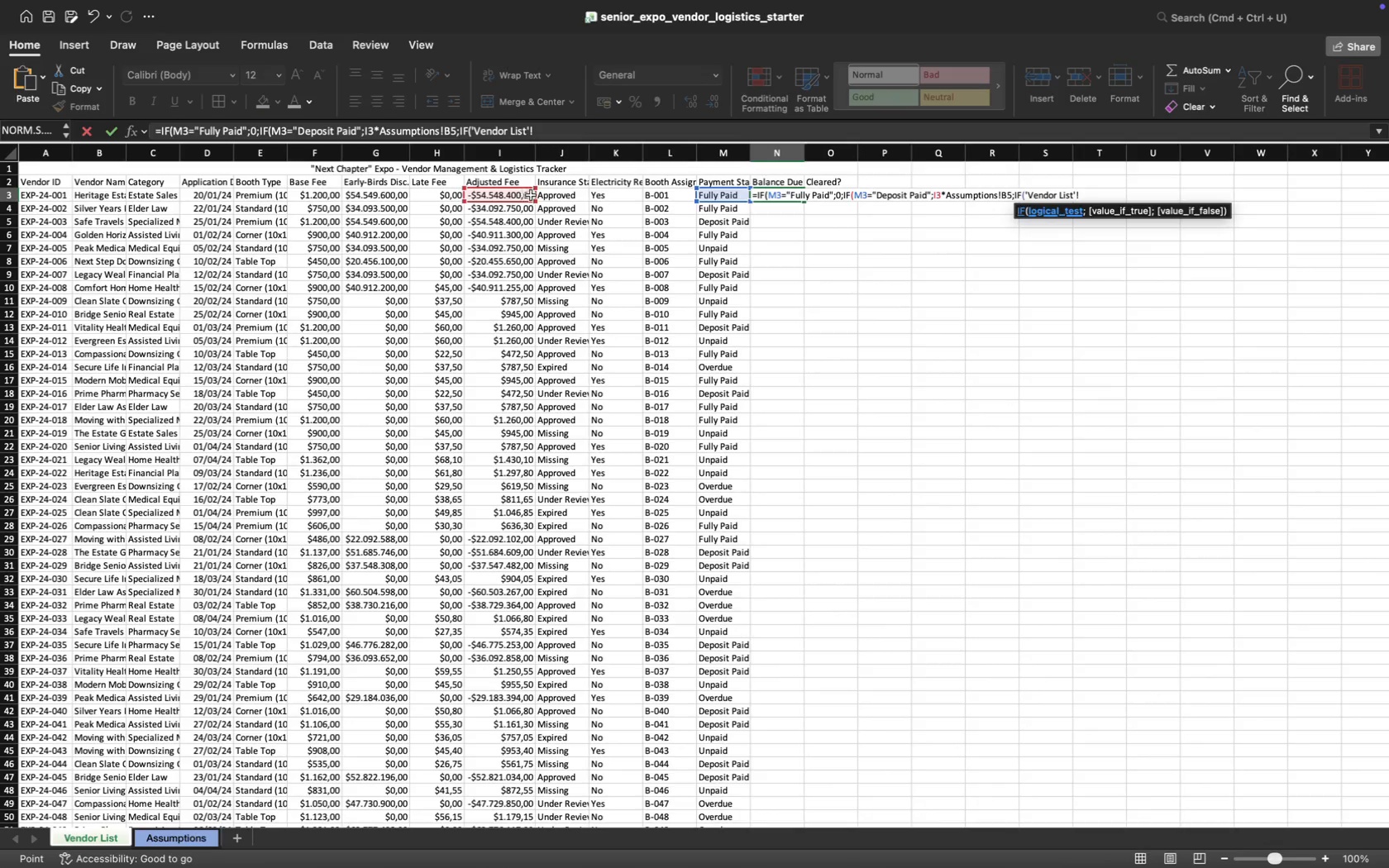 
left_click([719, 195])
 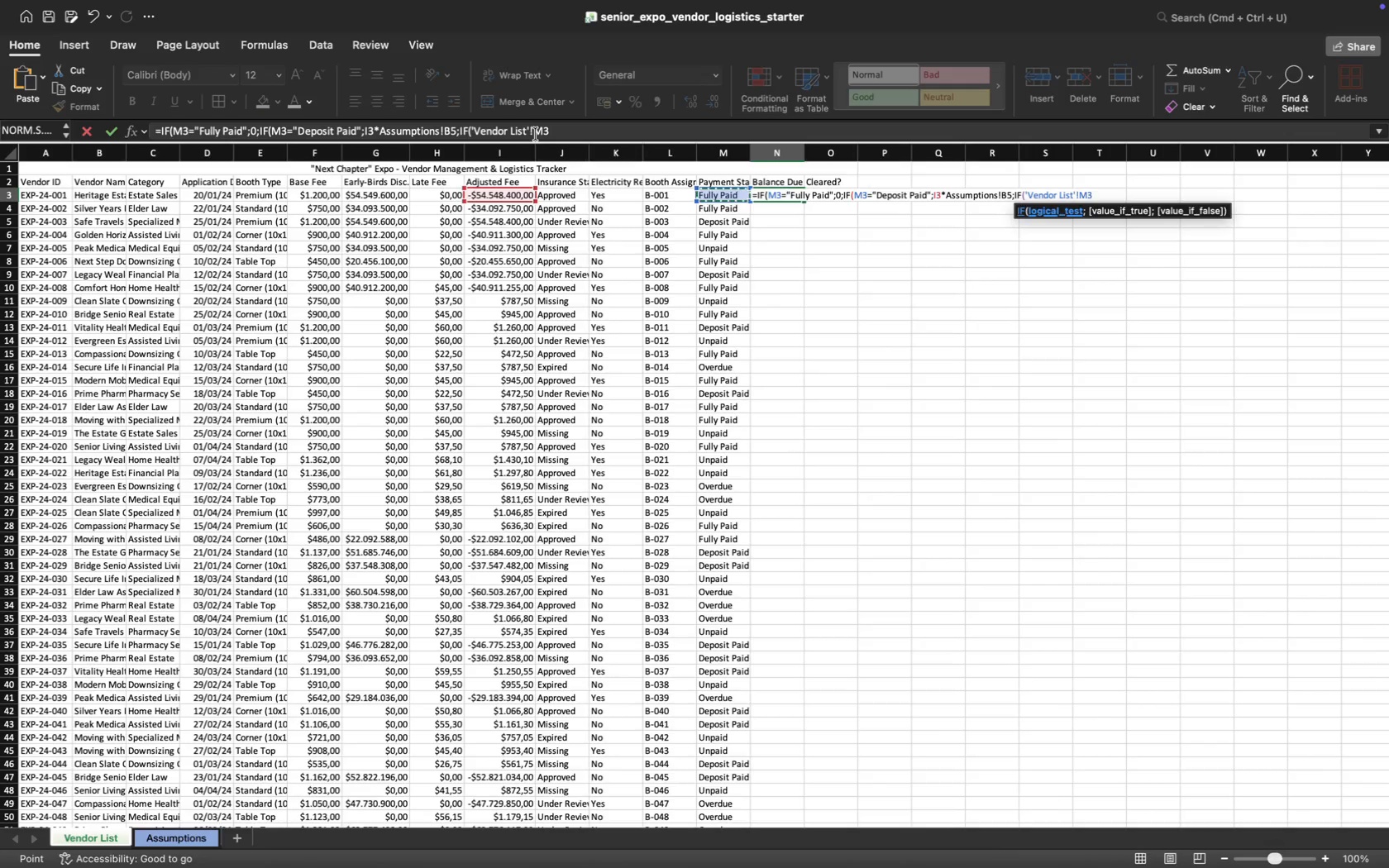 
left_click([533, 132])
 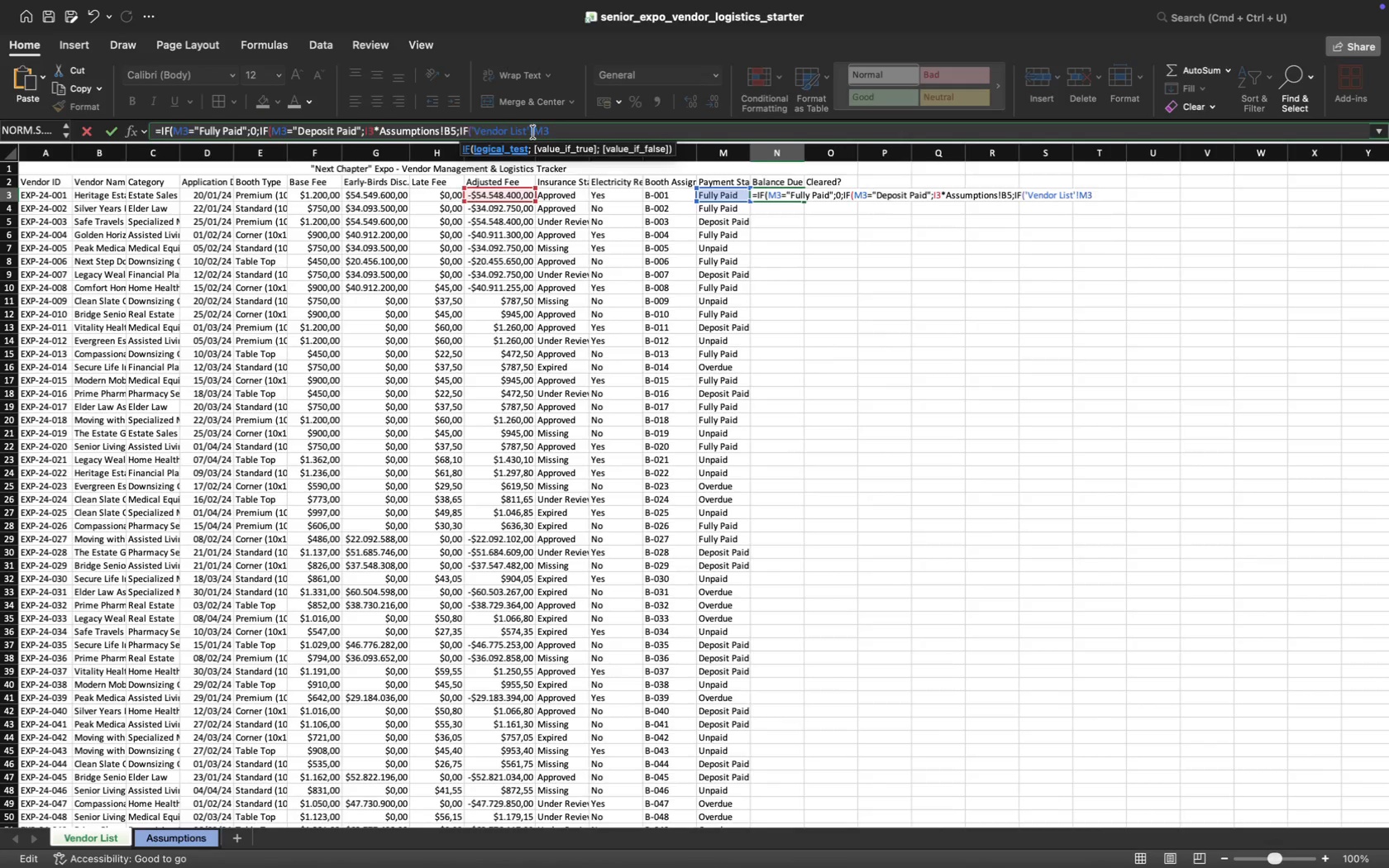 
key(Backspace)
 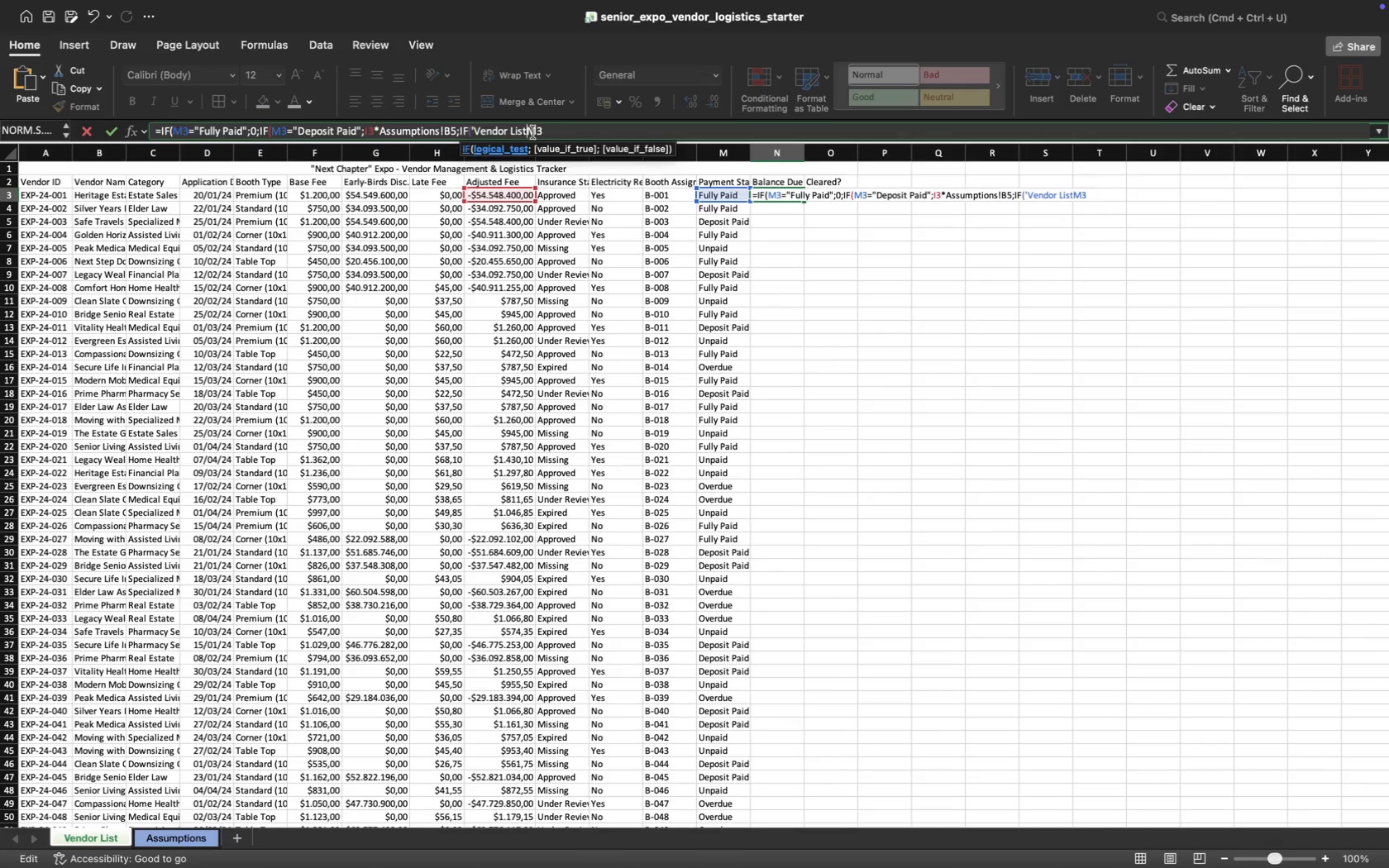 
key(Backspace)
 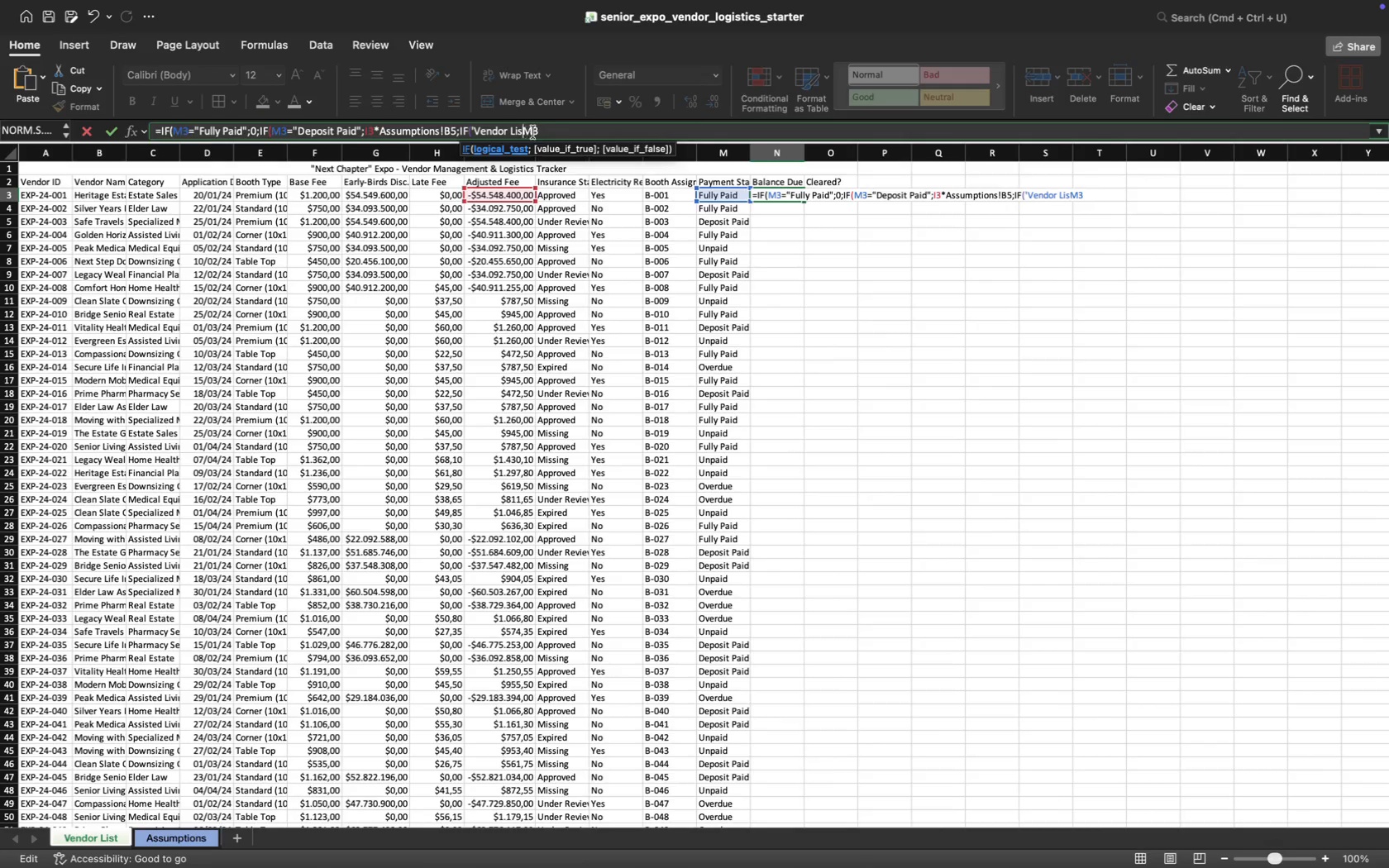 
key(Backspace)
 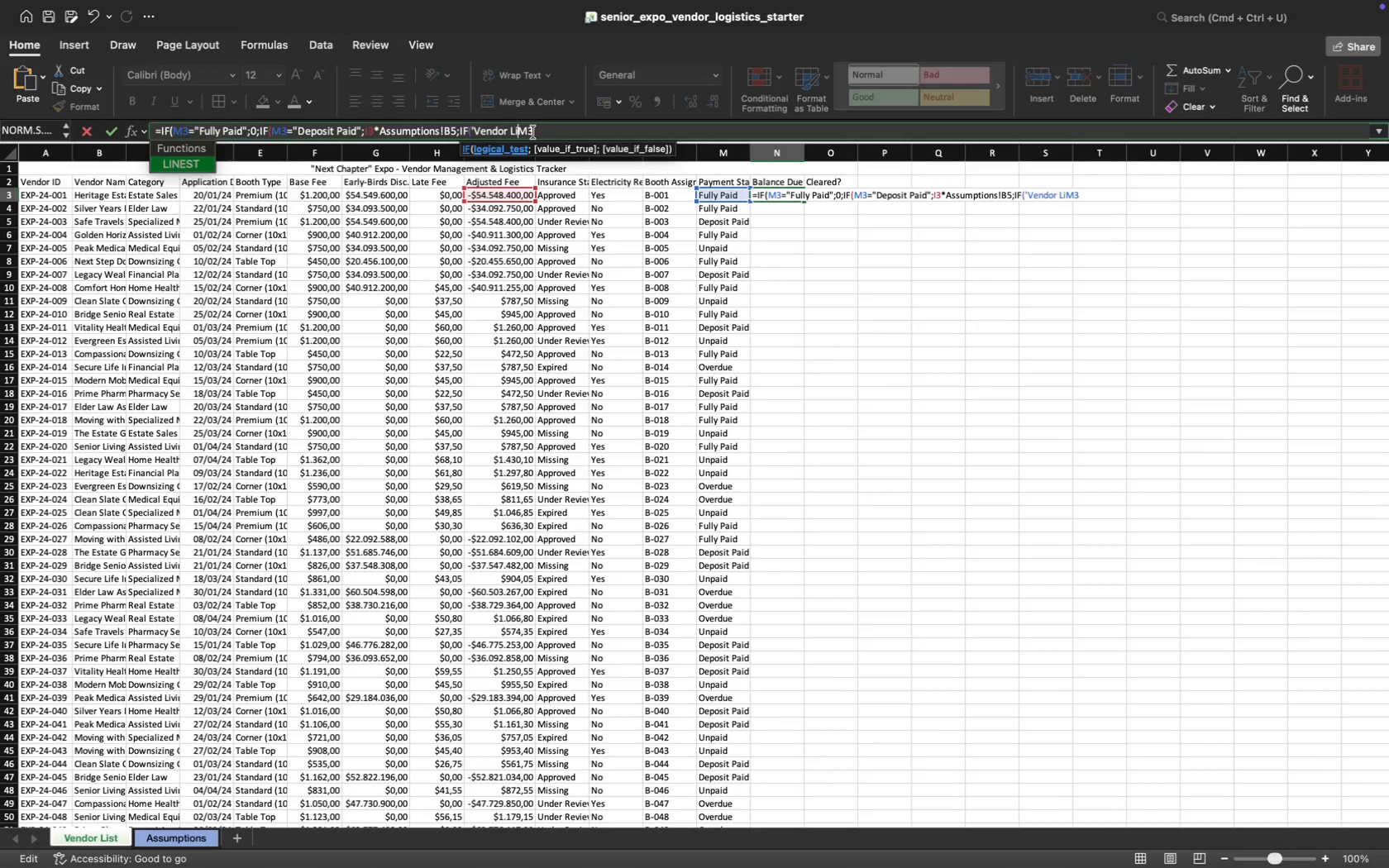 
key(Backspace)
 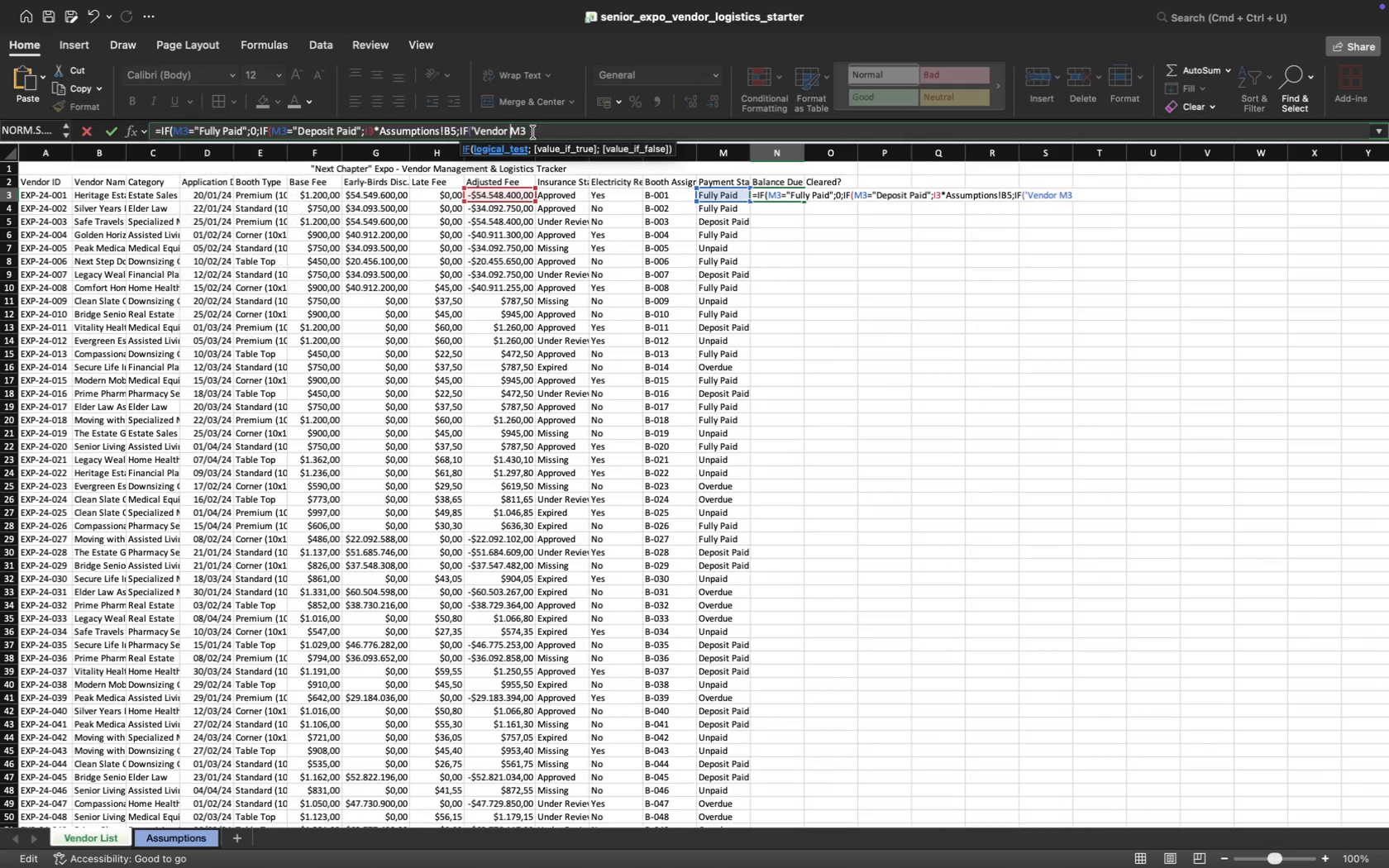 
key(Backspace)
 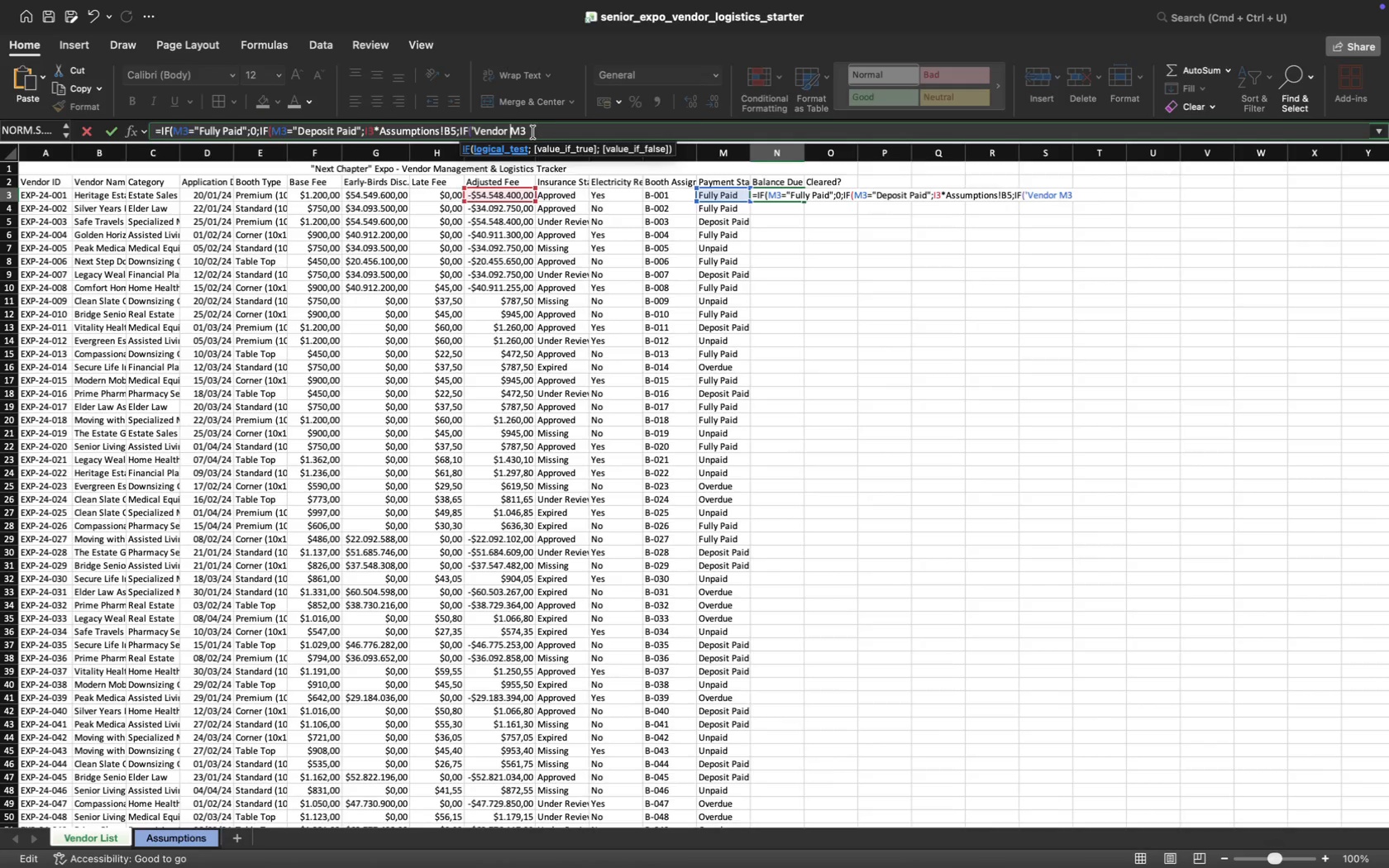 
key(Backspace)
 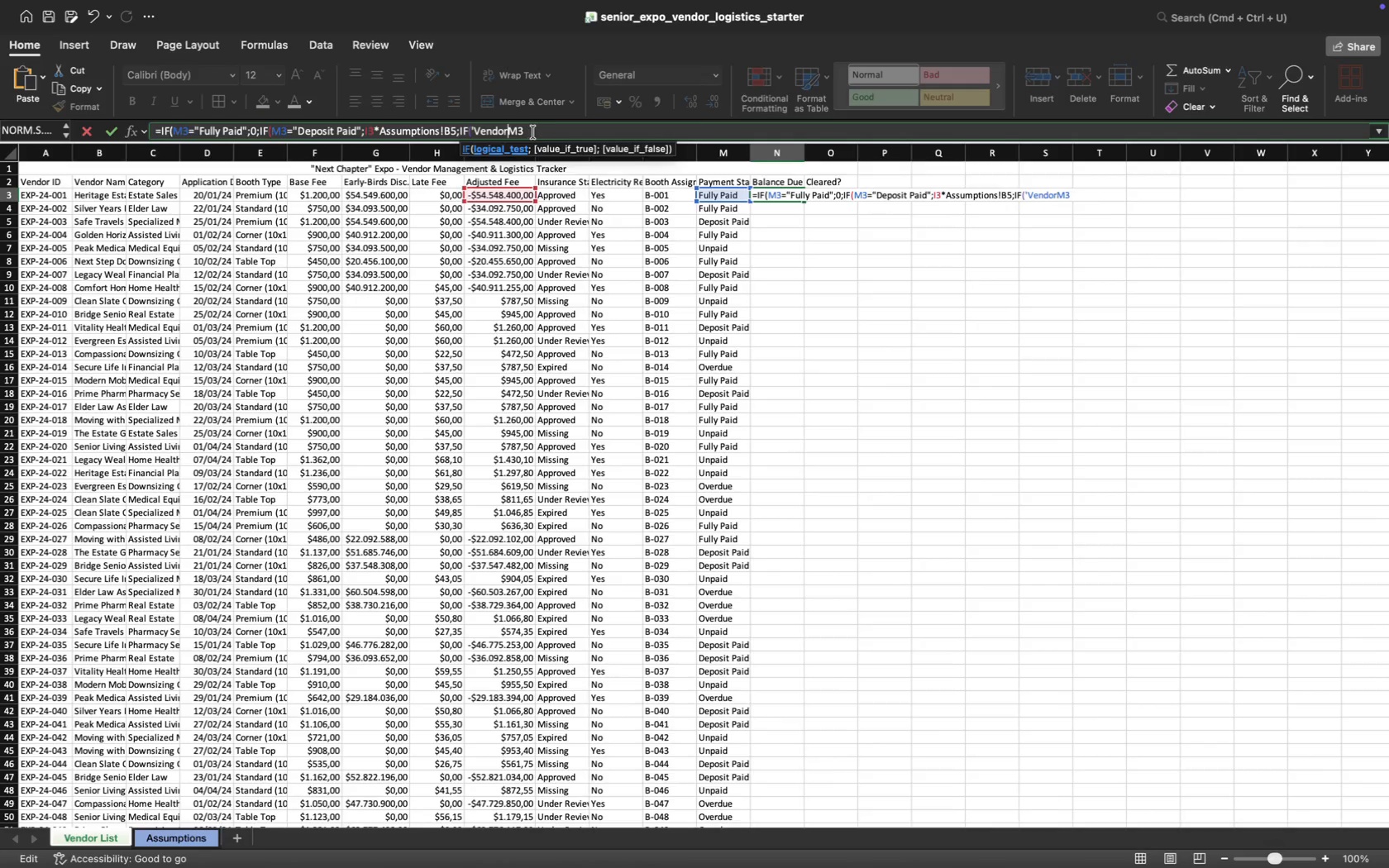 
key(Backspace)
 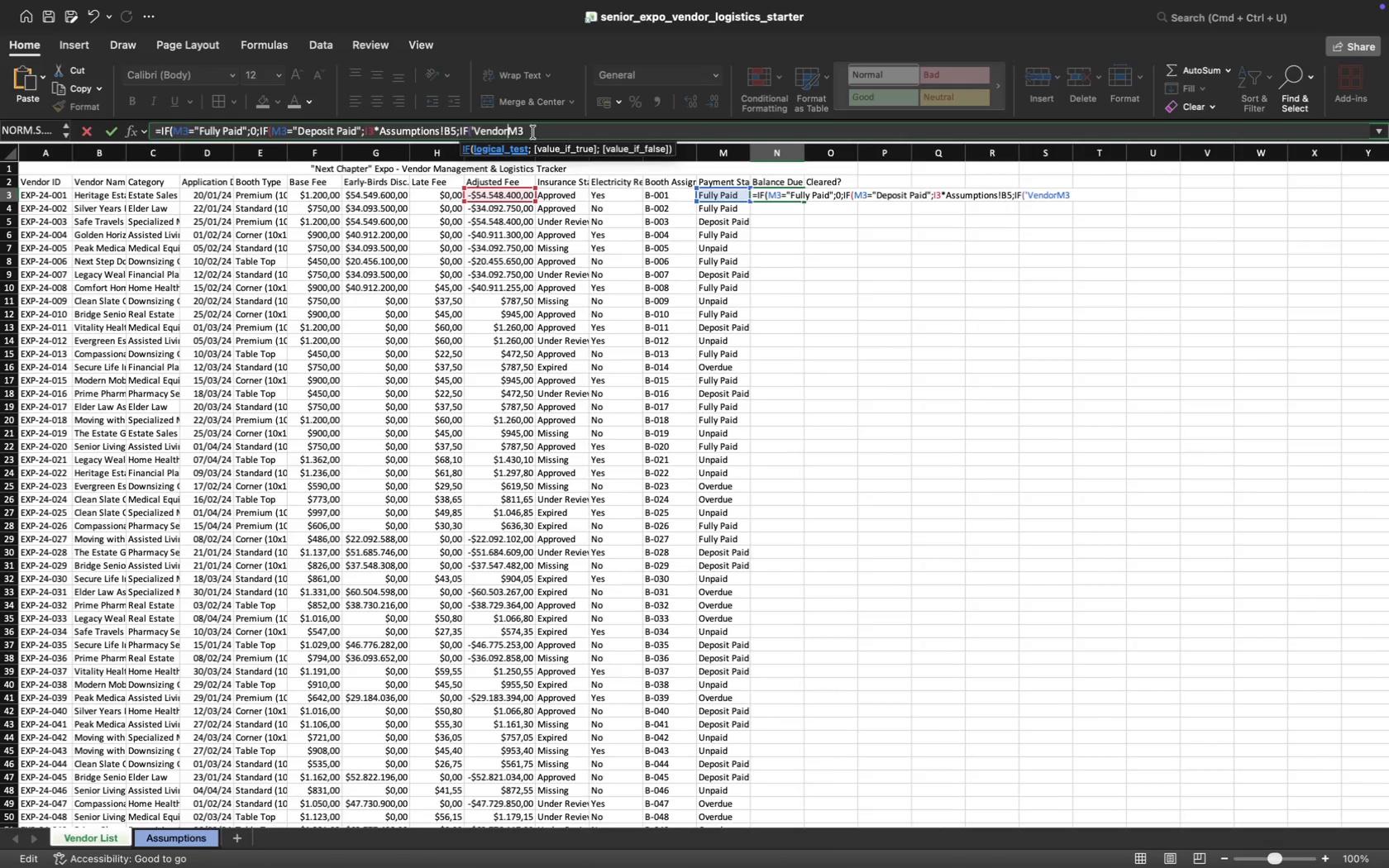 
key(Backspace)
 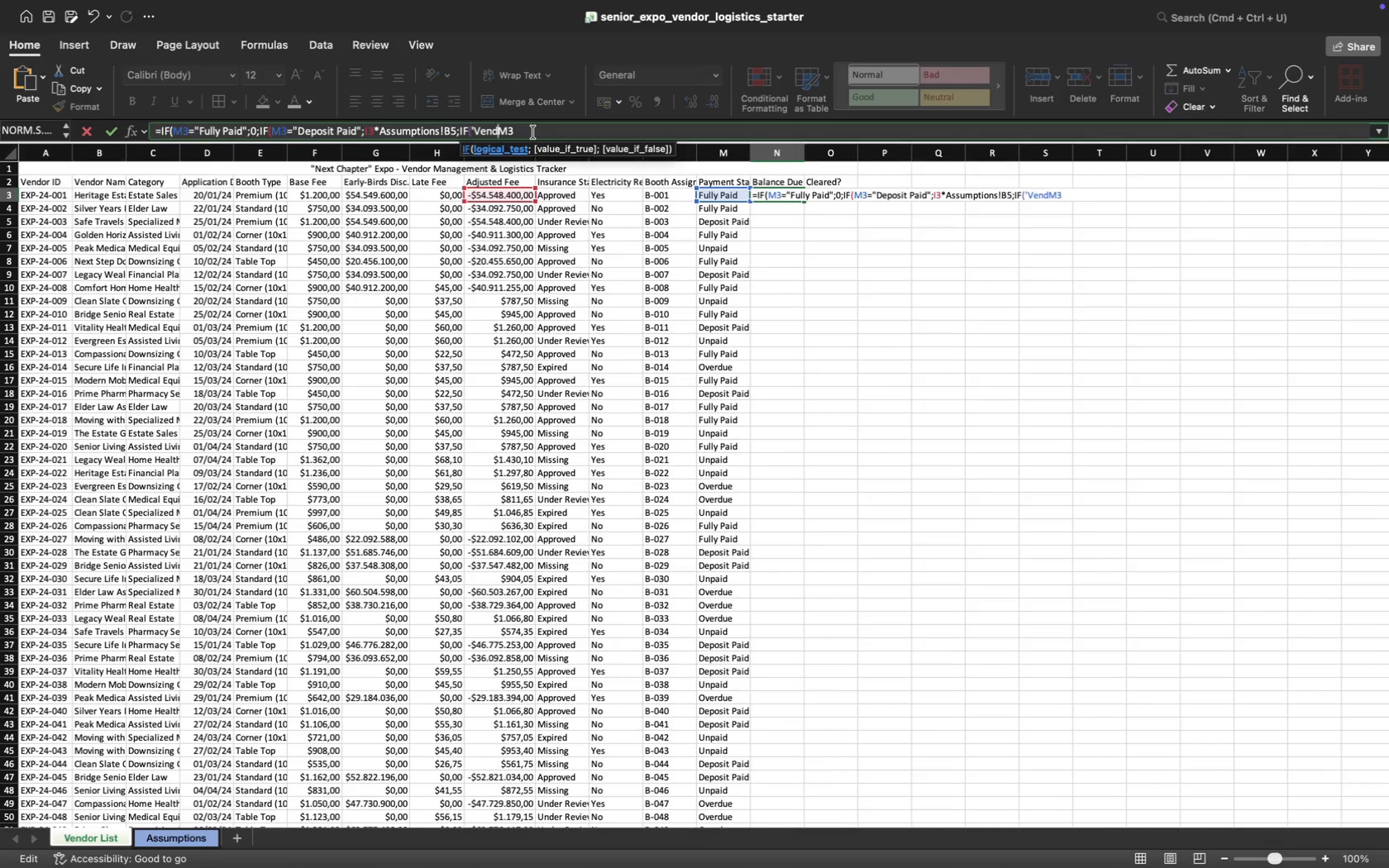 
key(Backspace)
 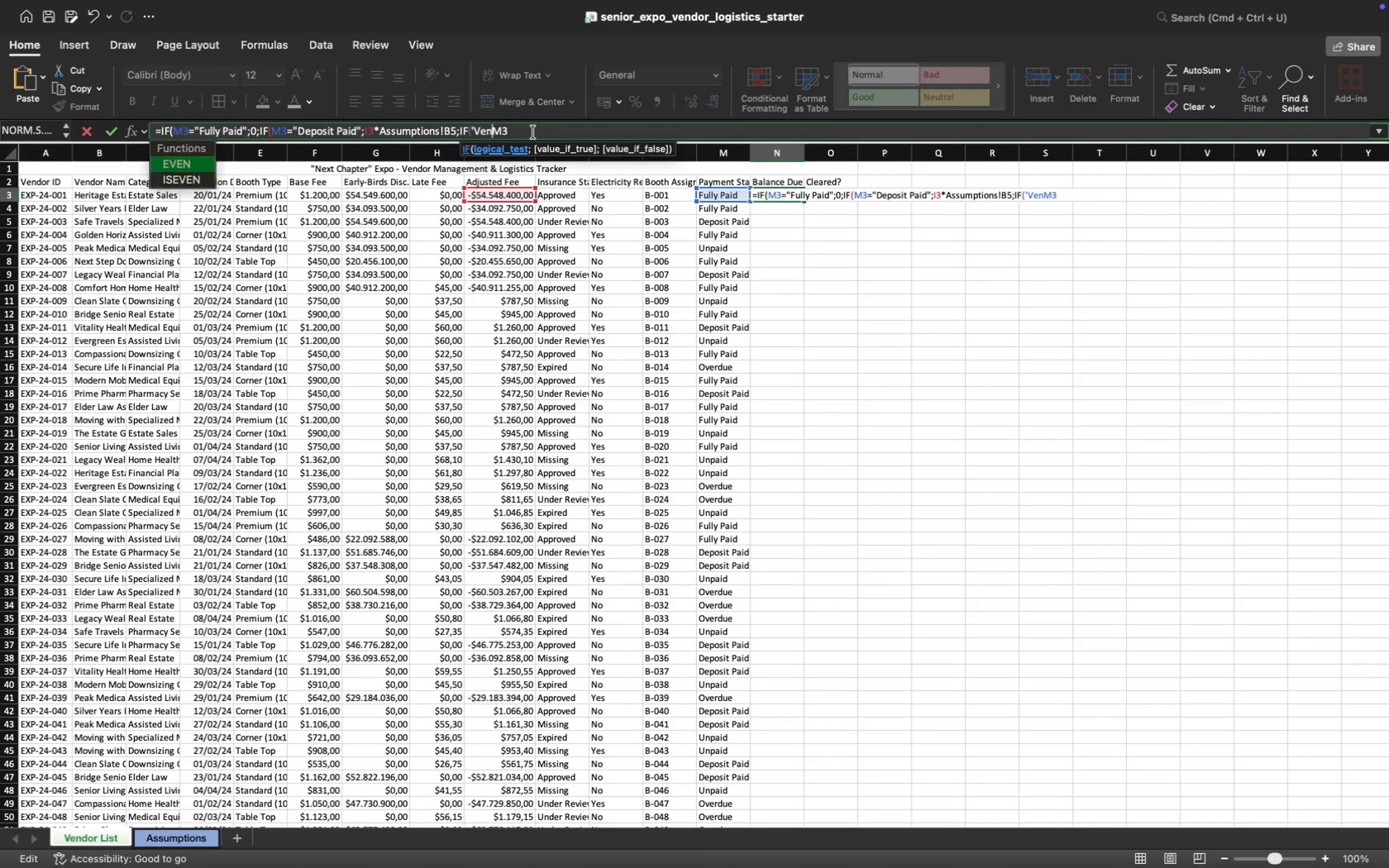 
key(Backspace)
 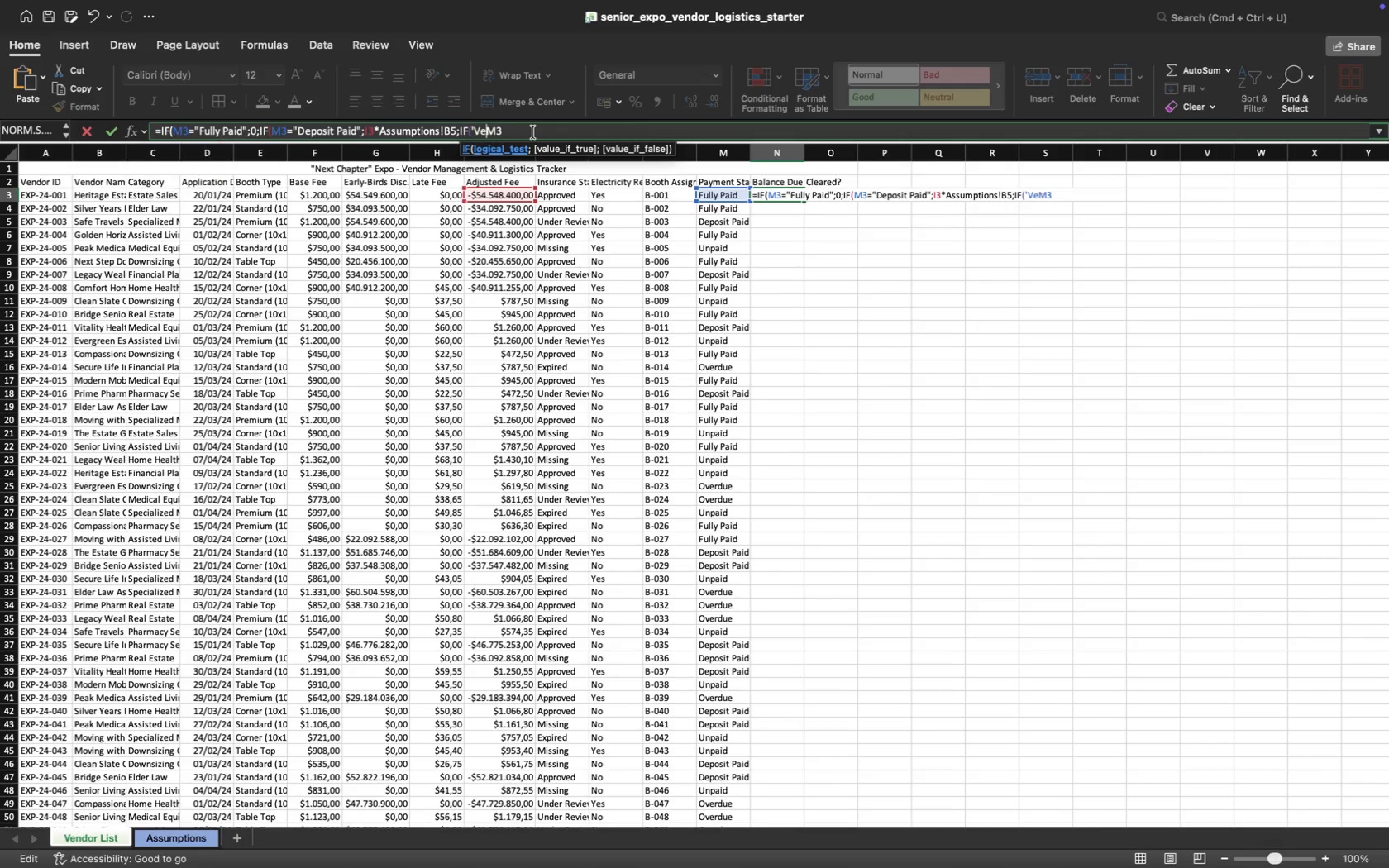 
key(Backspace)
 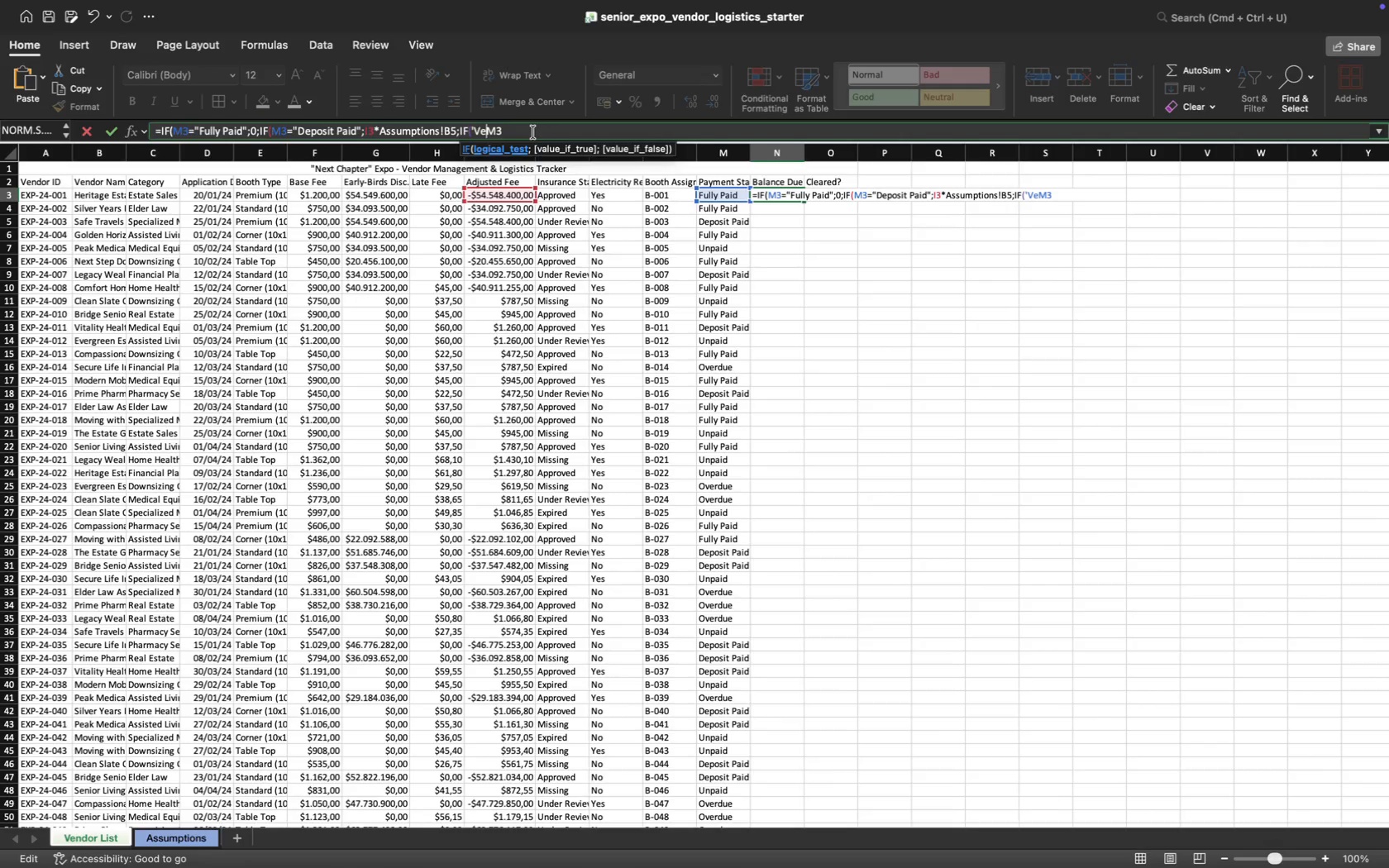 
key(Backspace)
 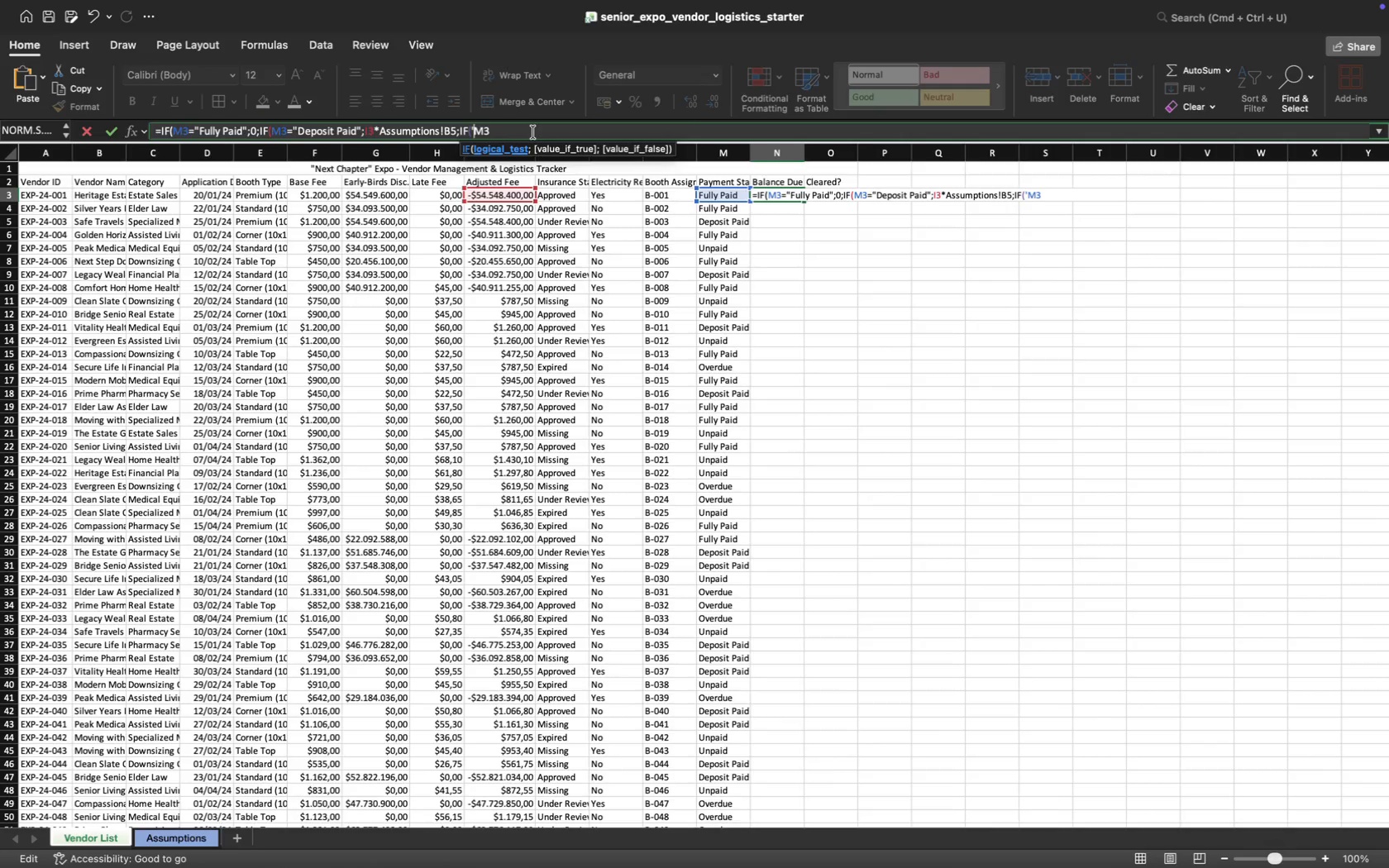 
key(Backspace)
 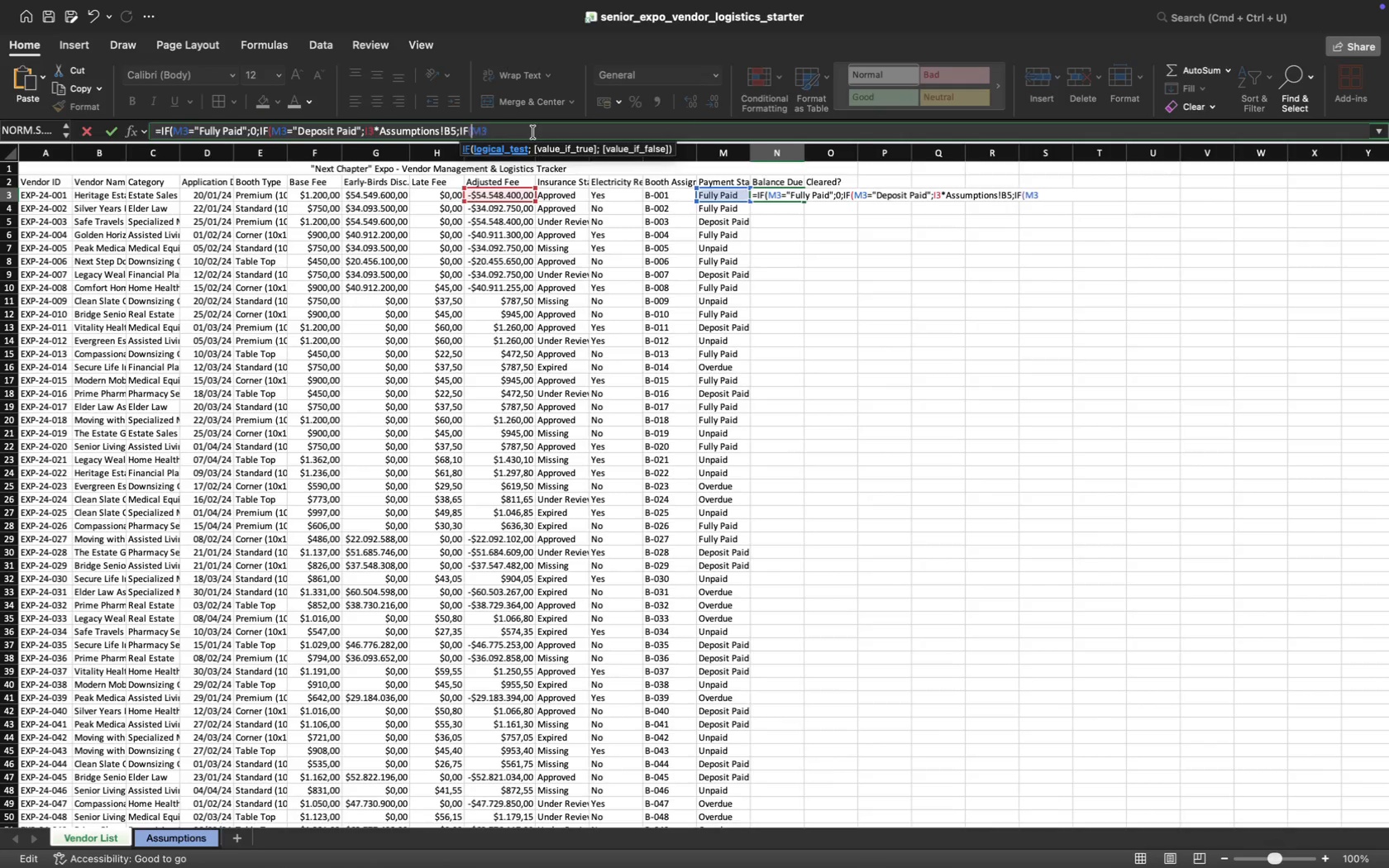 
key(Backspace)
 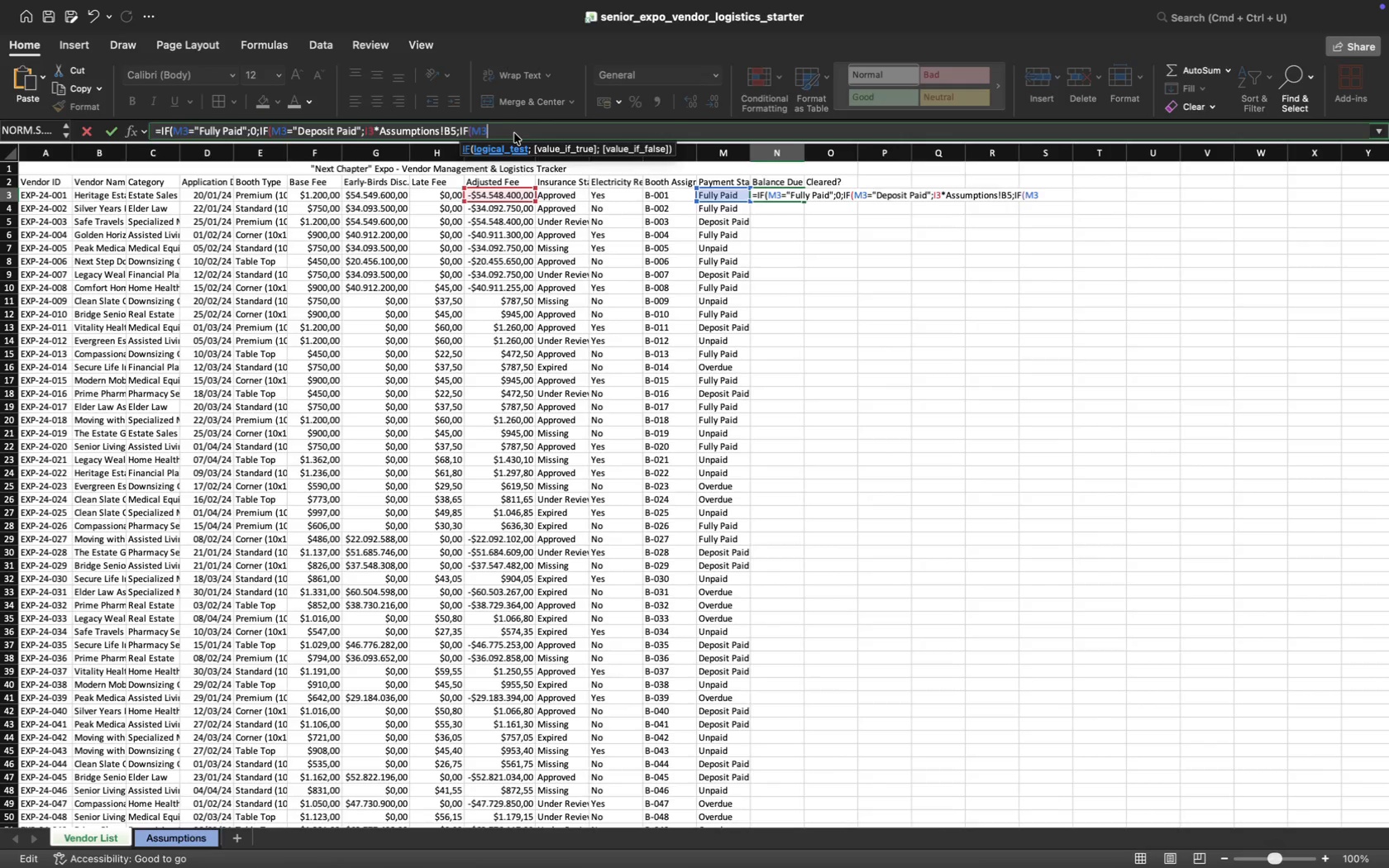 
type(="Overdue";)
 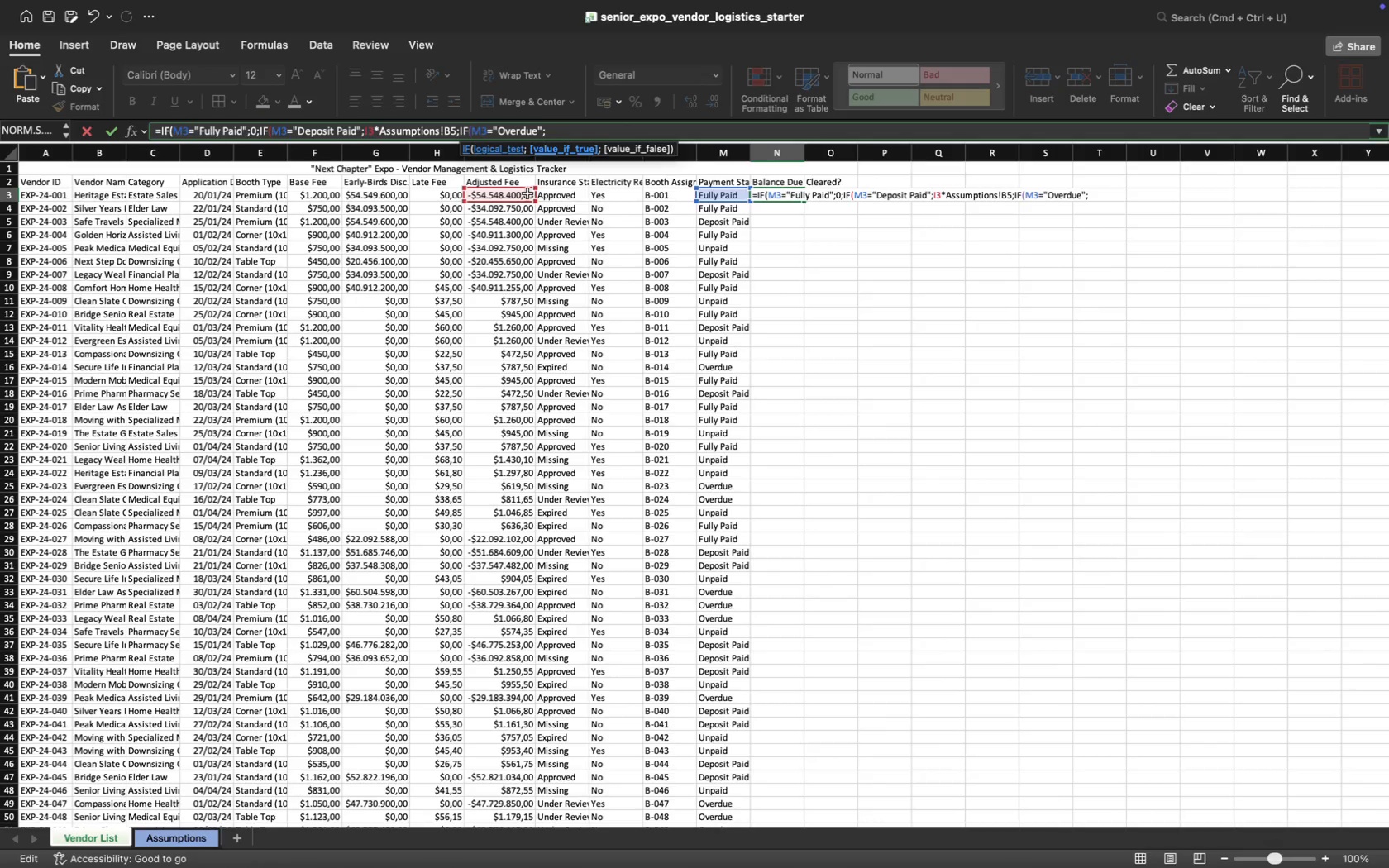 
left_click([518, 198])
 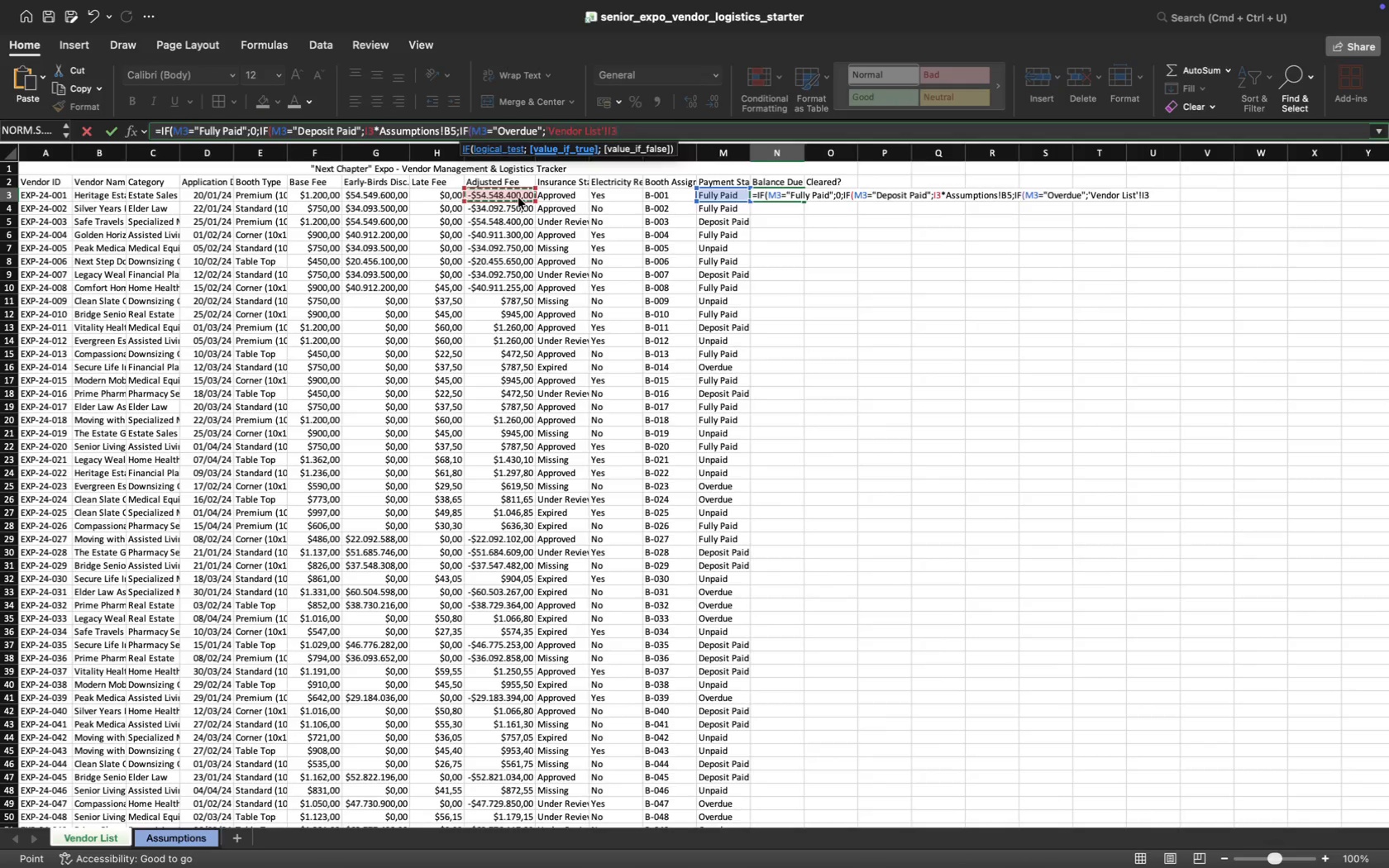 
key(Semicolon)
 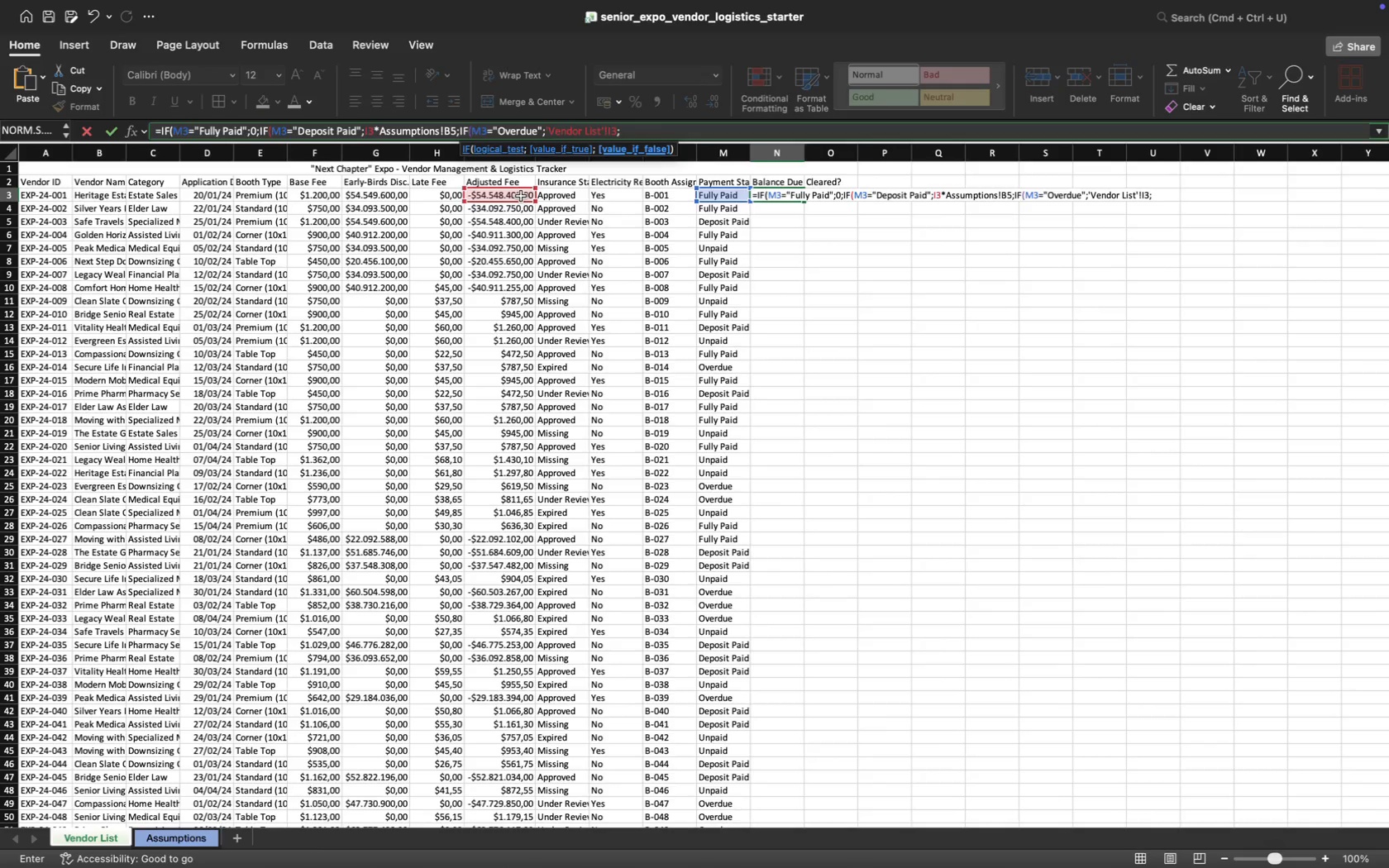 
left_click([521, 196])
 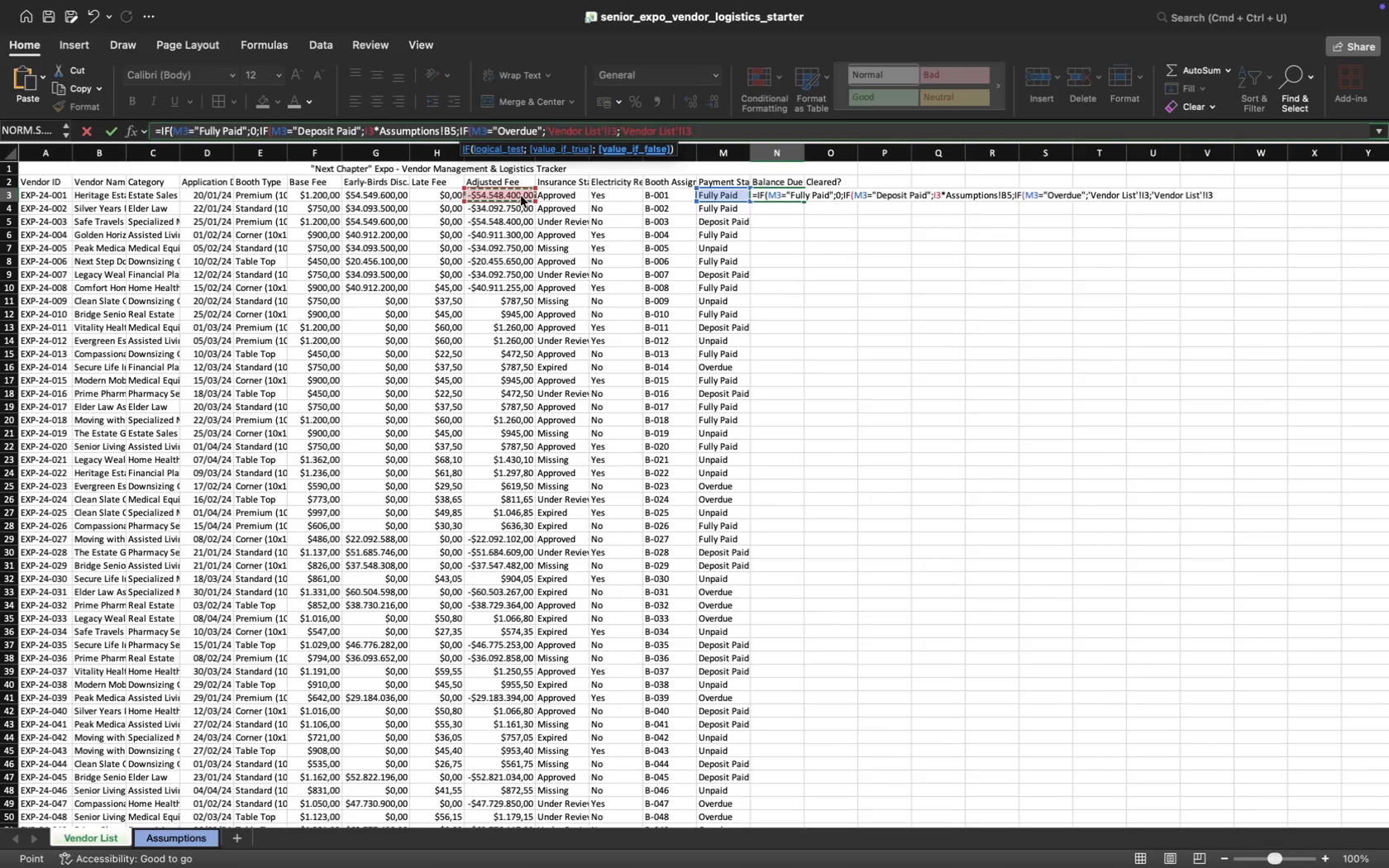 
type())))
 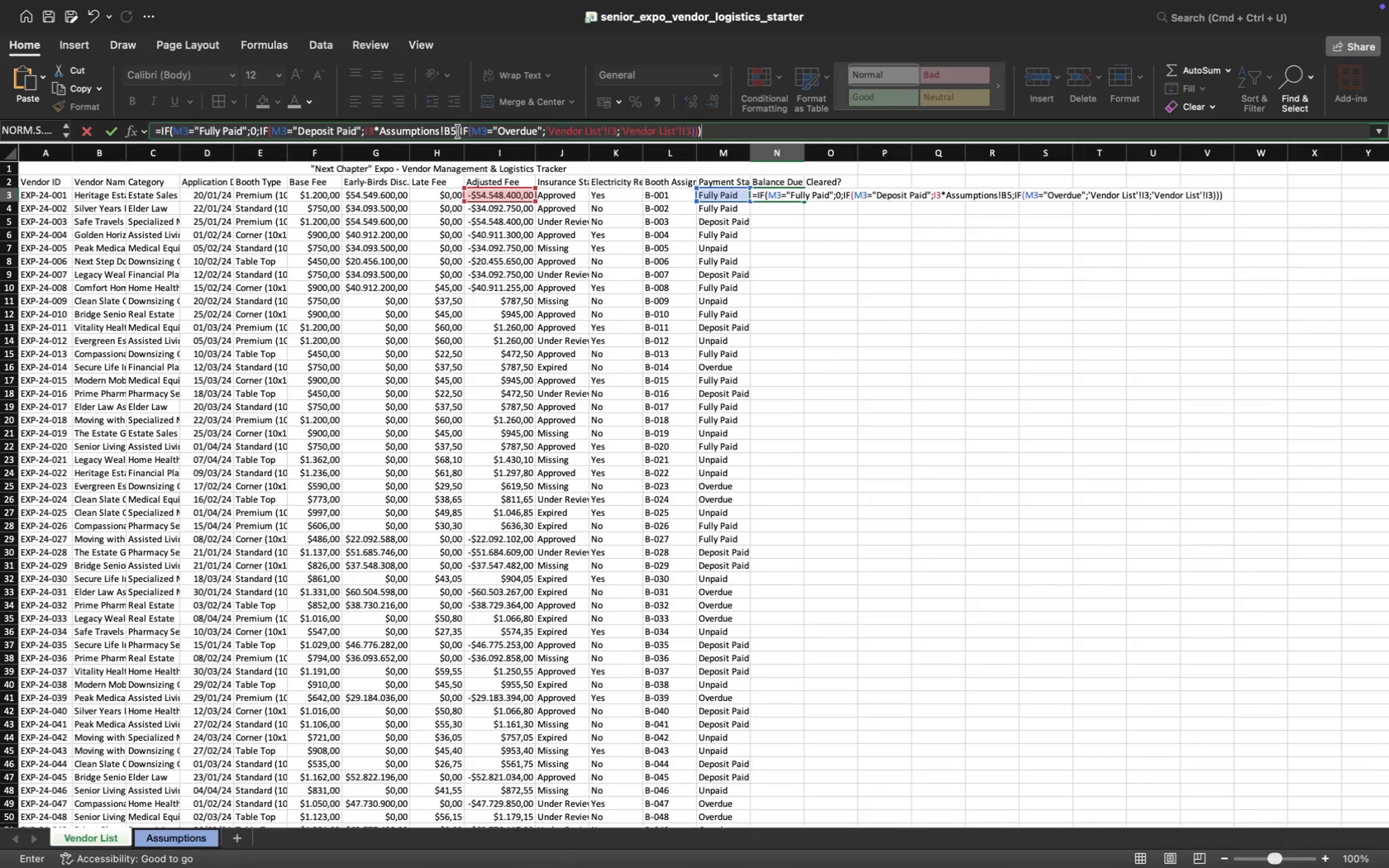 
left_click_drag(start_coordinate=[457, 131], to_coordinate=[446, 132])
 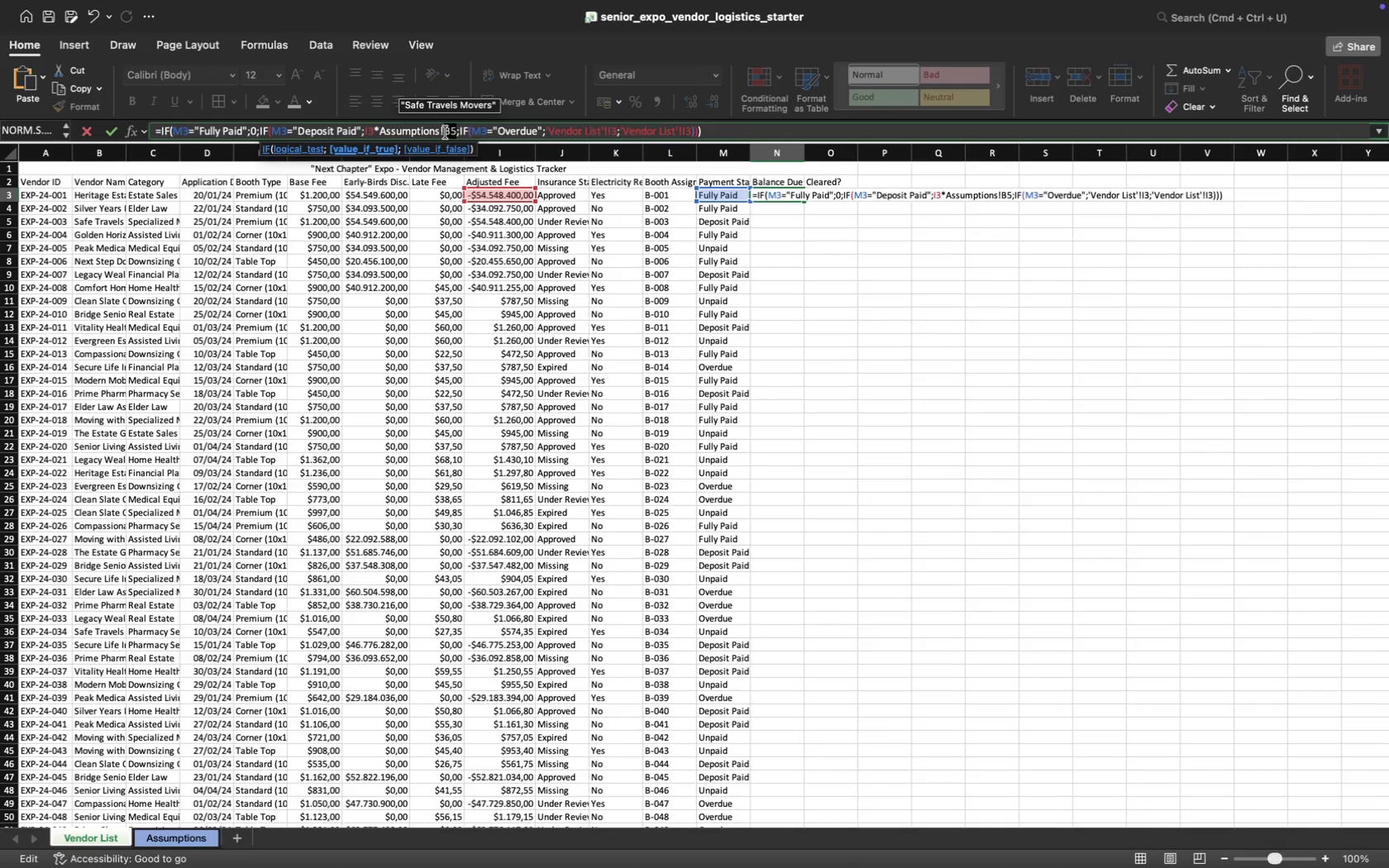 
key(F4)
 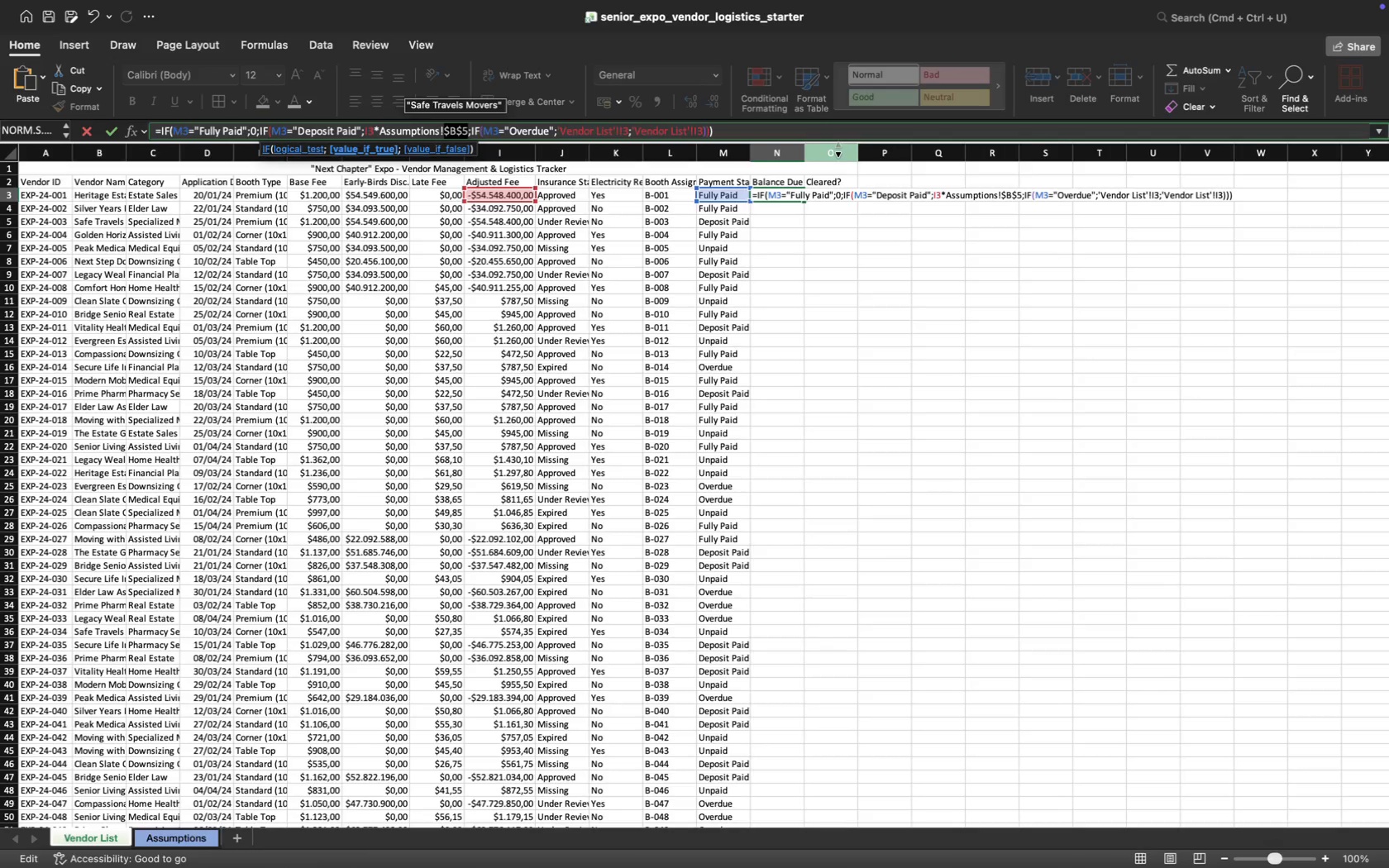 
key(Enter)
 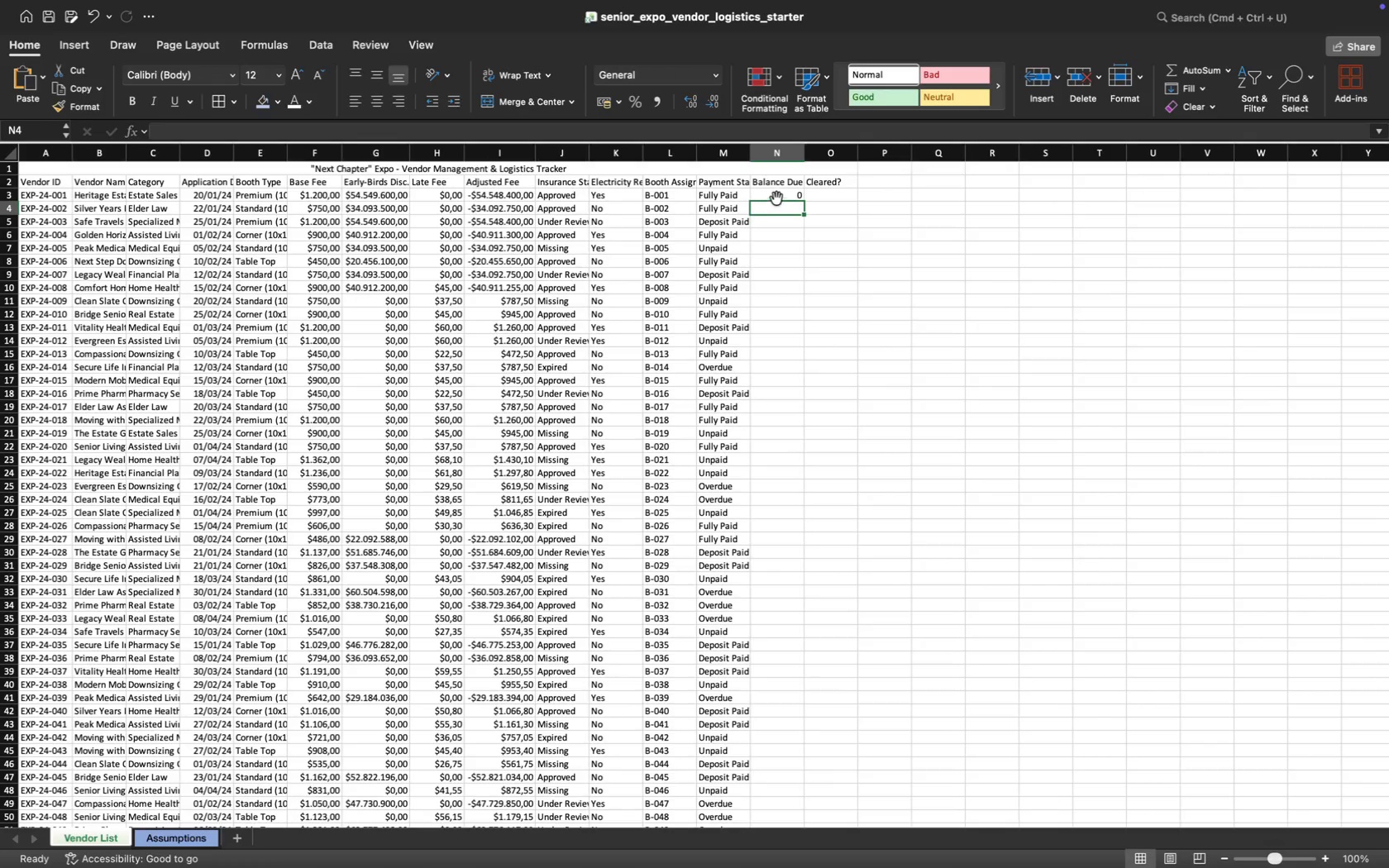 
left_click([778, 195])
 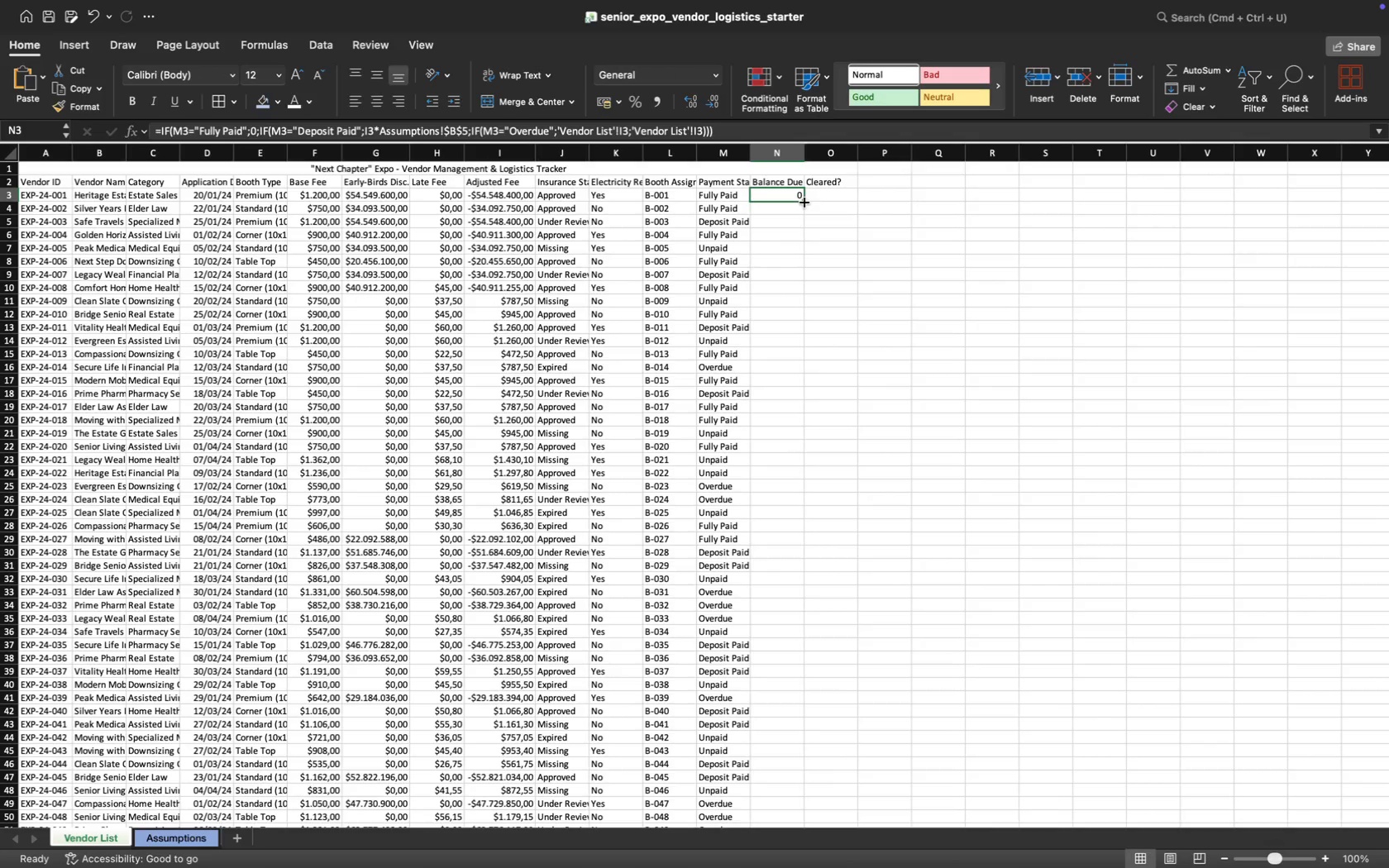 
double_click([802, 202])
 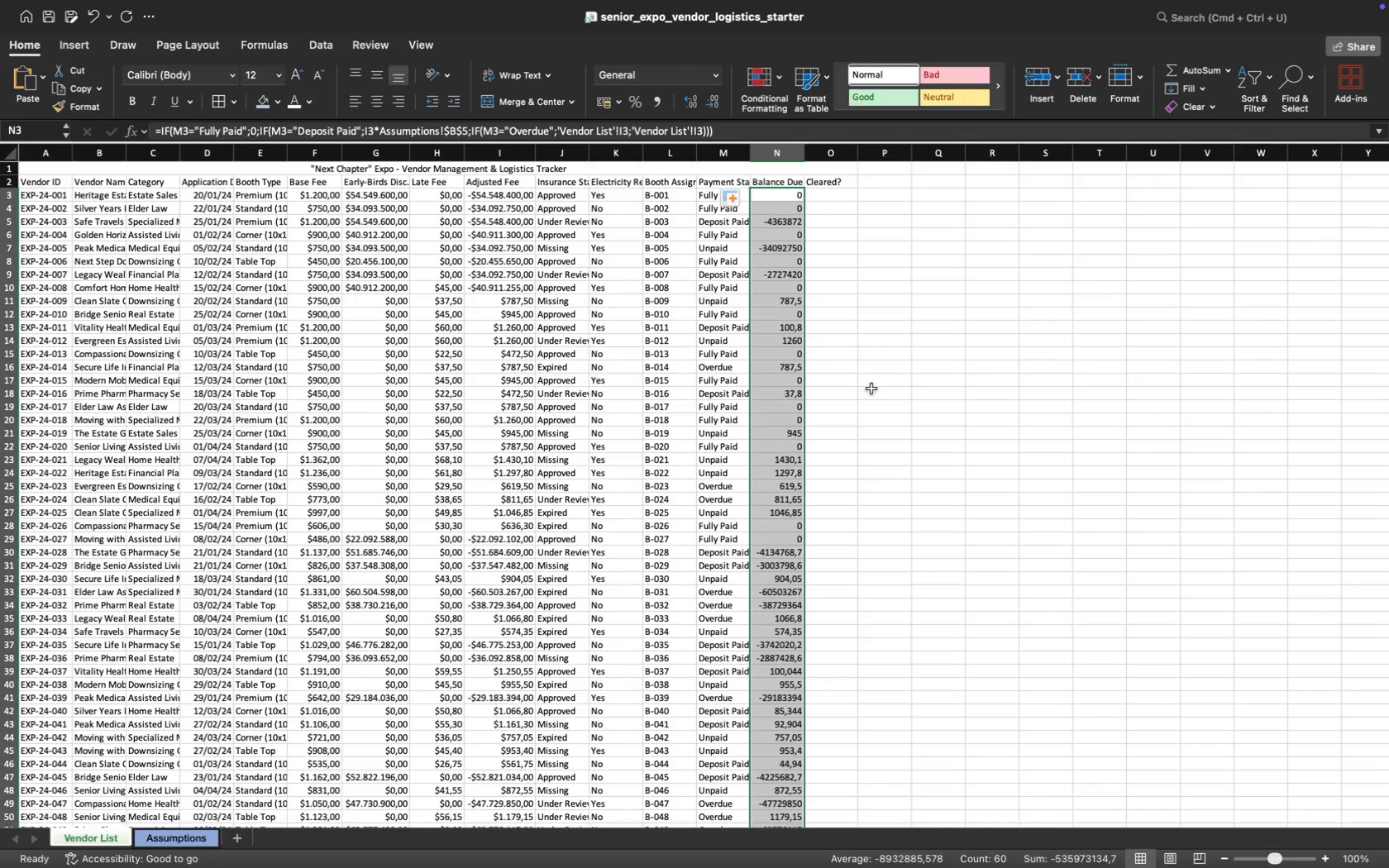 
scroll: coordinate [873, 422], scroll_direction: up, amount: 6.0
 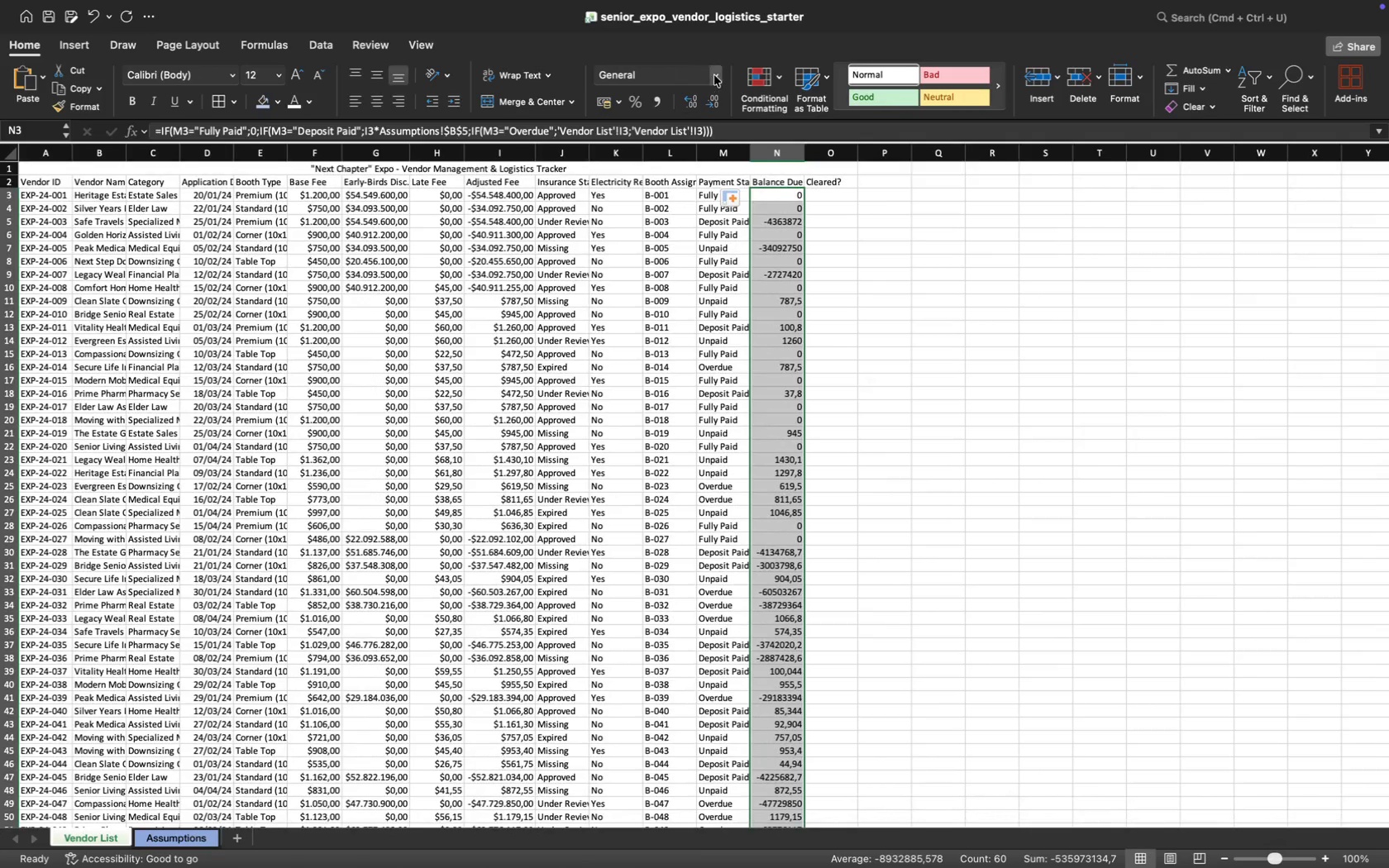 
left_click([714, 75])
 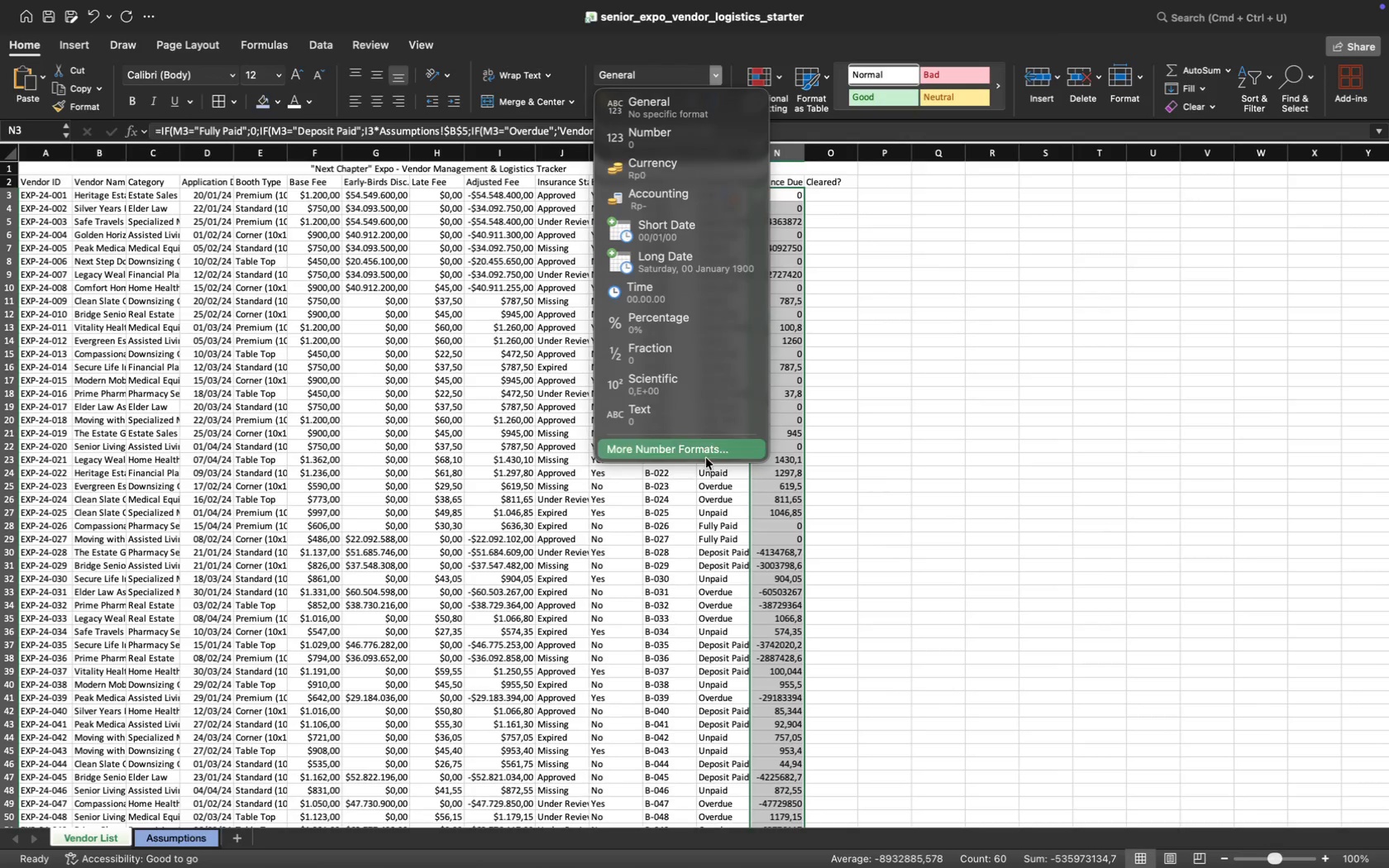 
left_click([706, 457])
 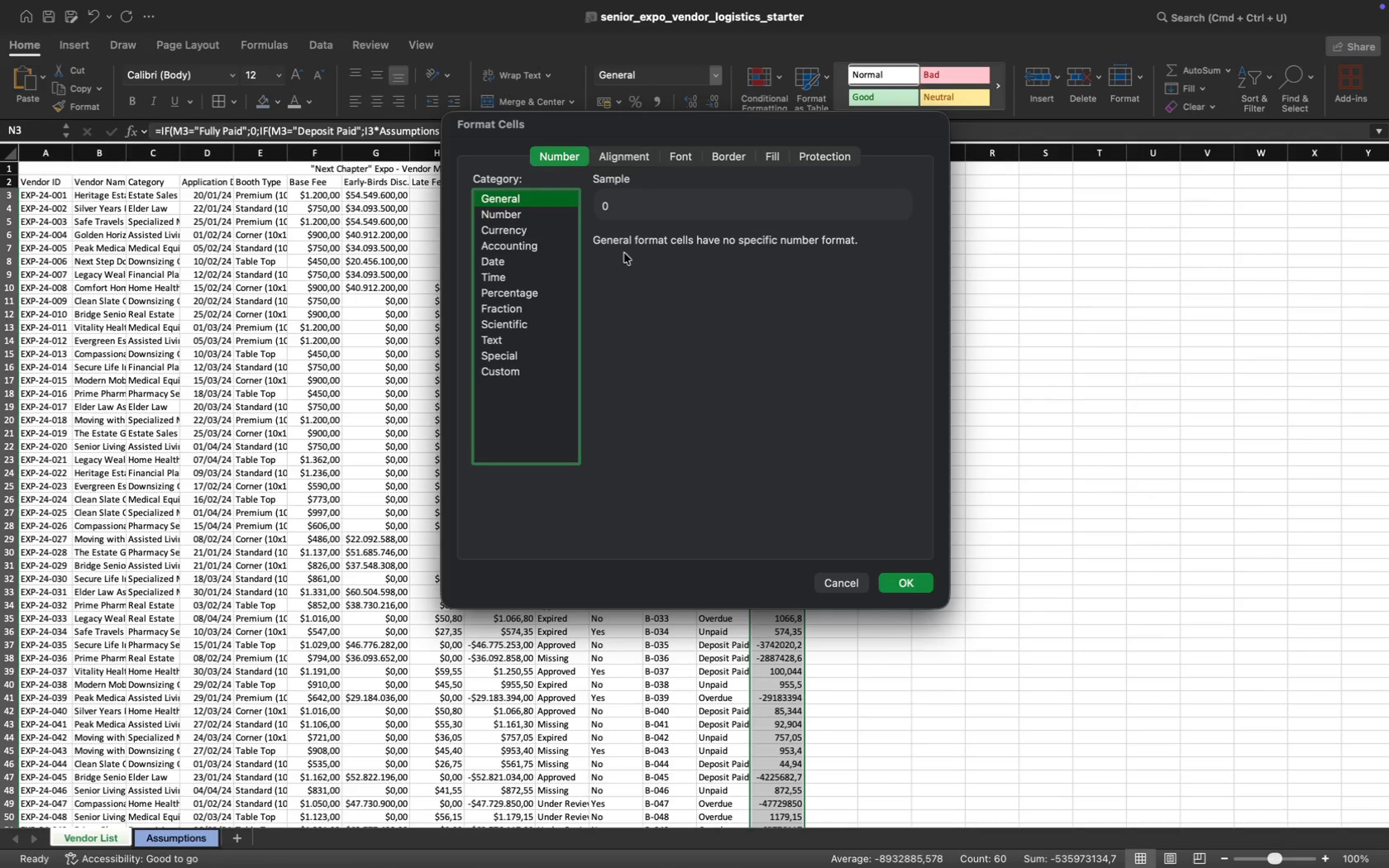 
wait(7.6)
 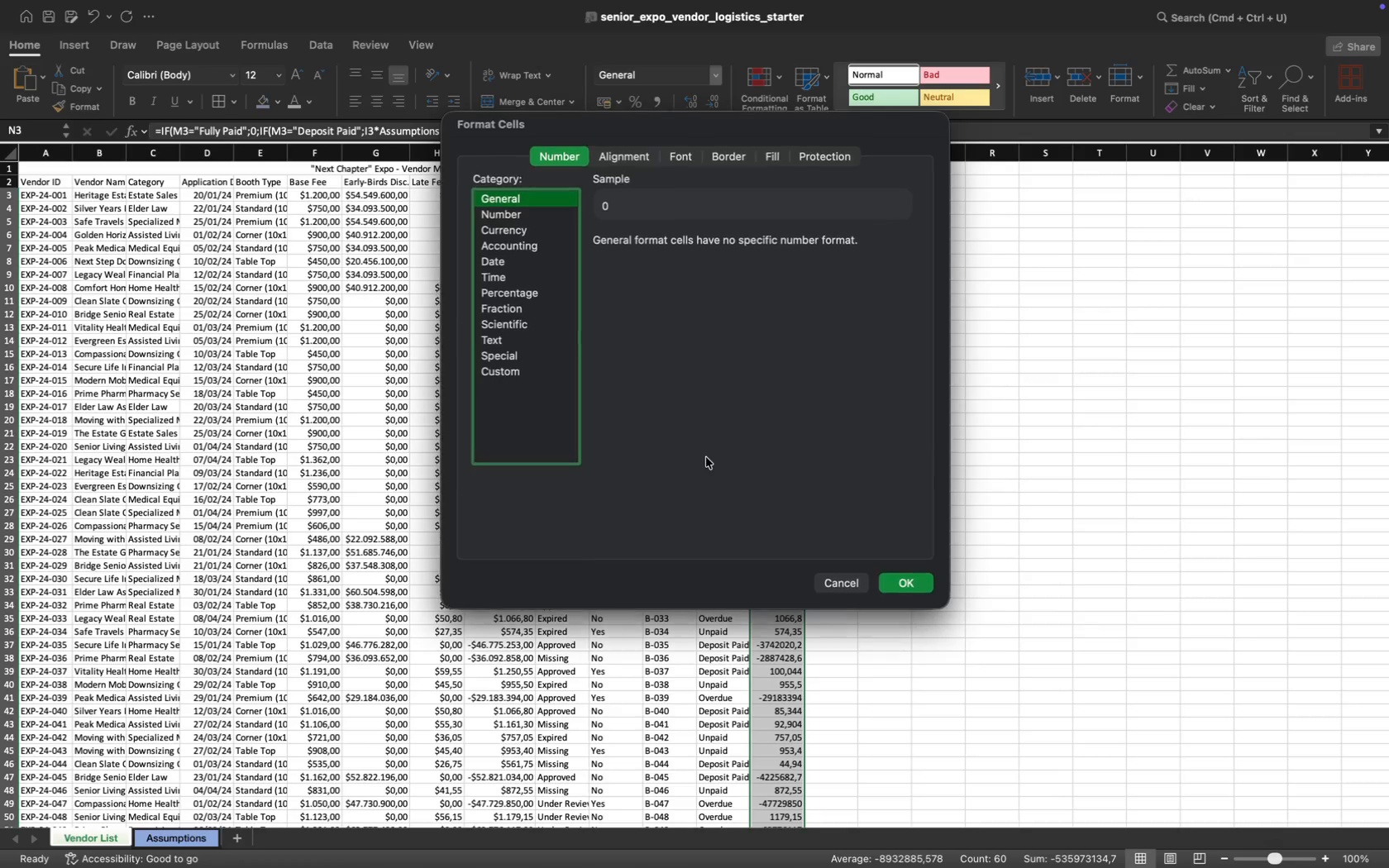 
left_click([547, 236])
 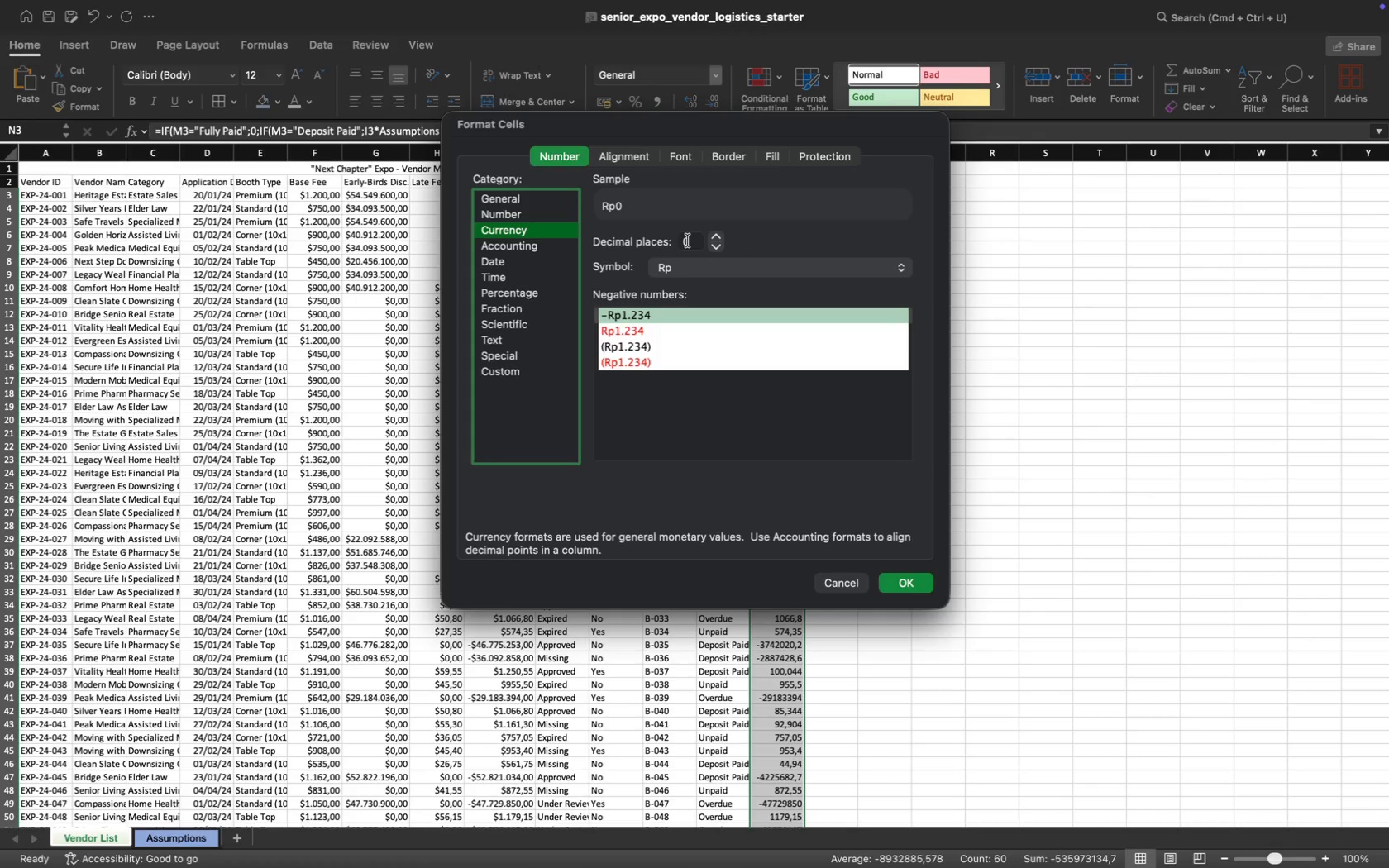 
left_click([689, 241])
 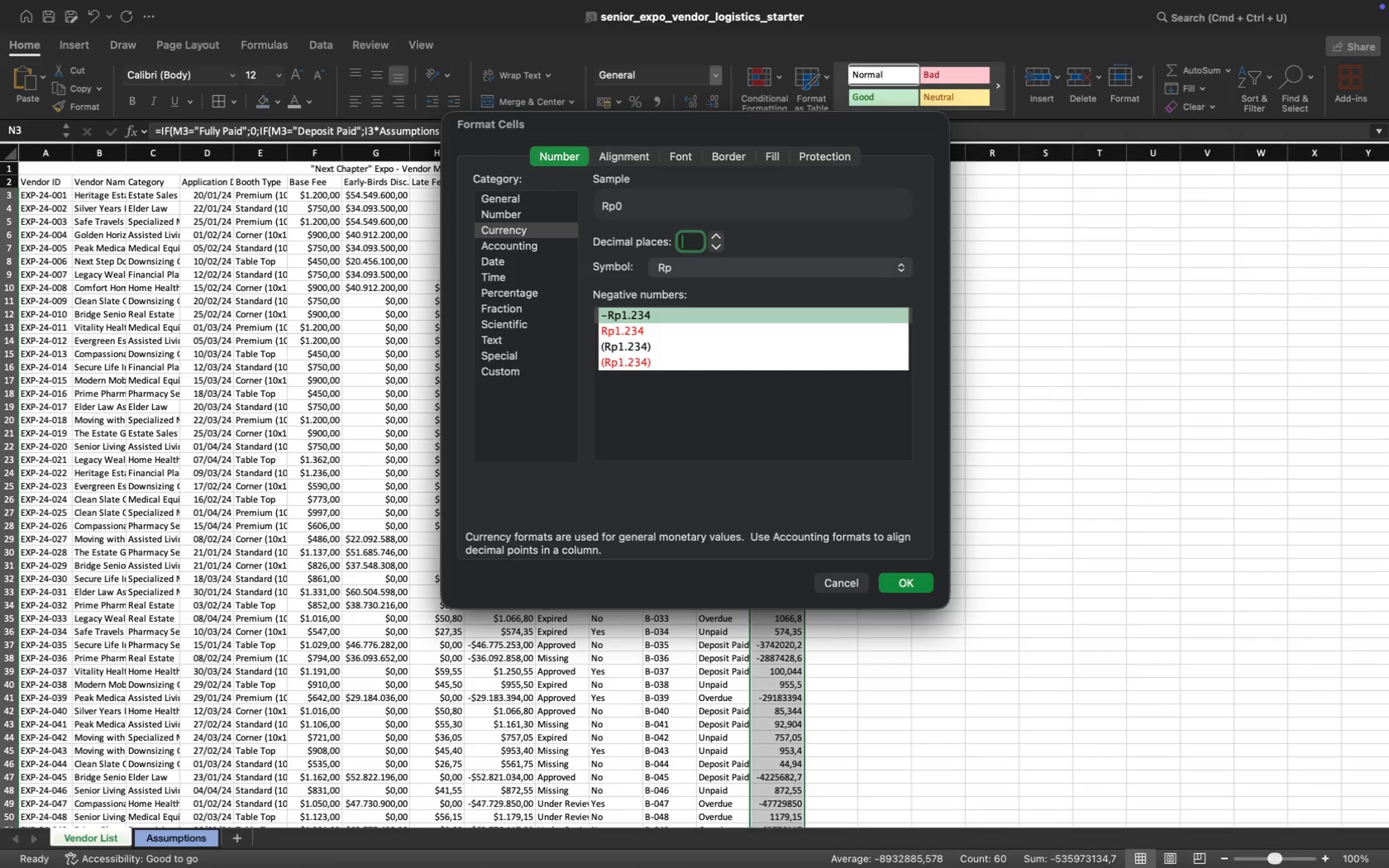 
key(Backspace)
 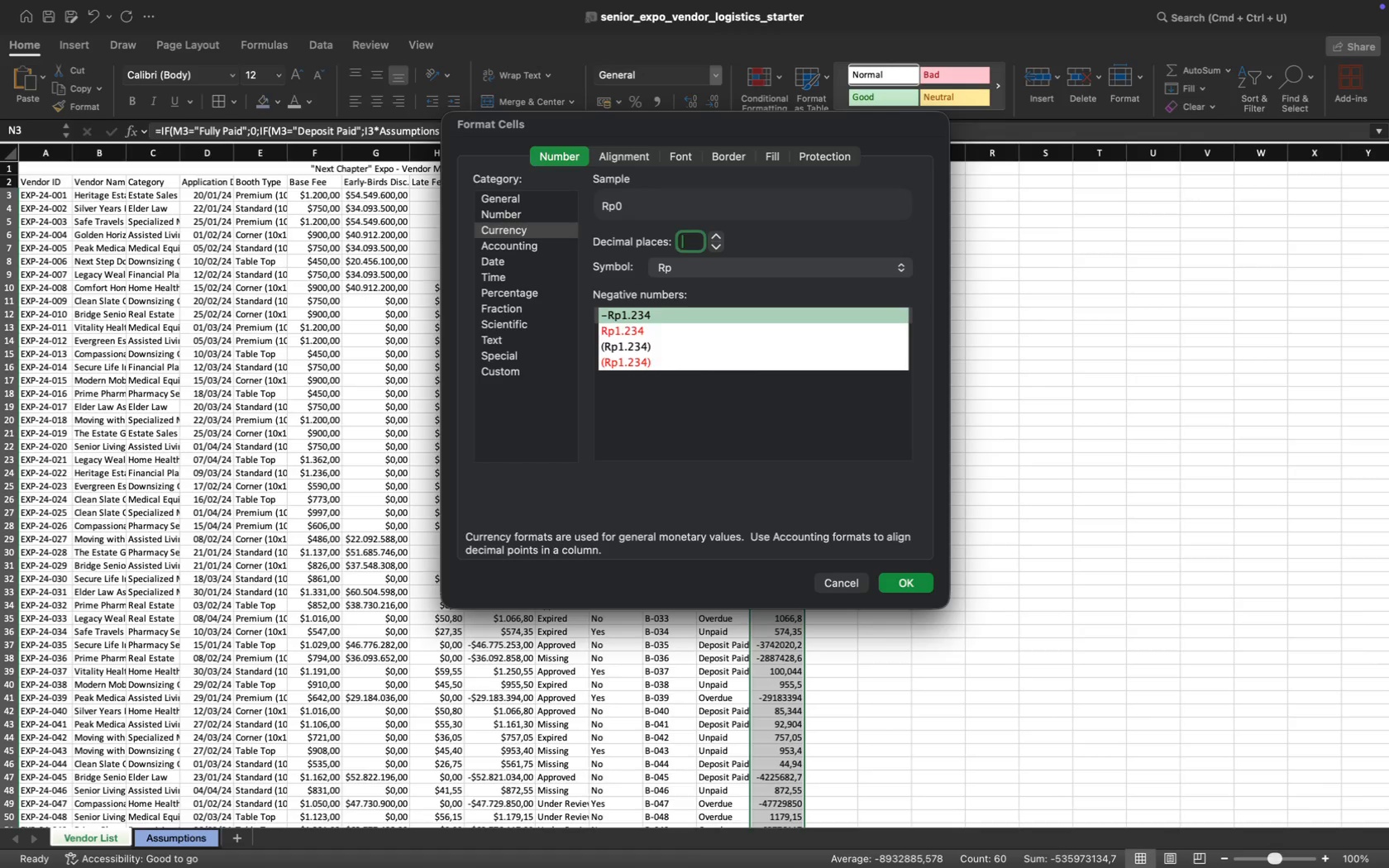 
key(2)
 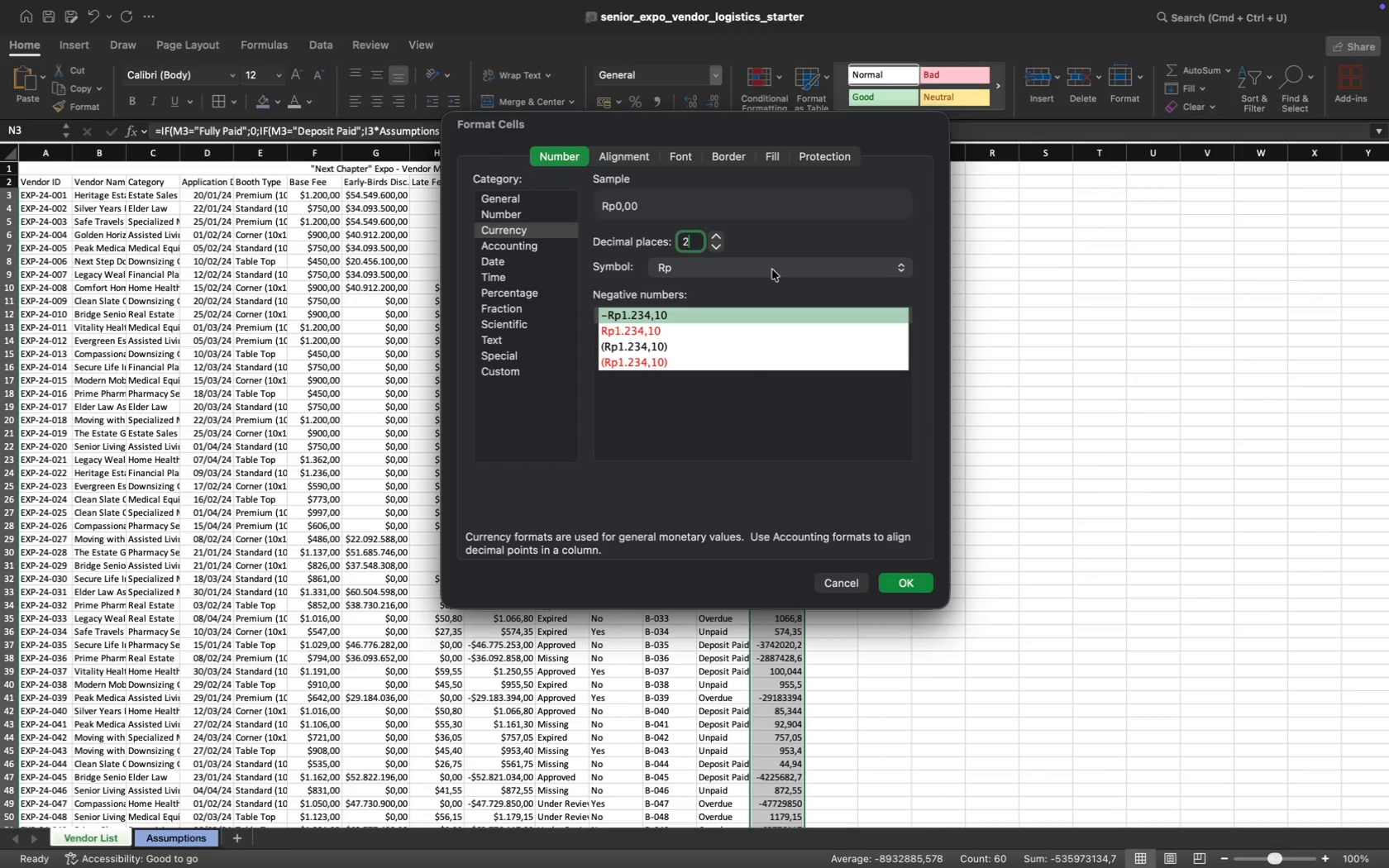 
left_click([772, 269])
 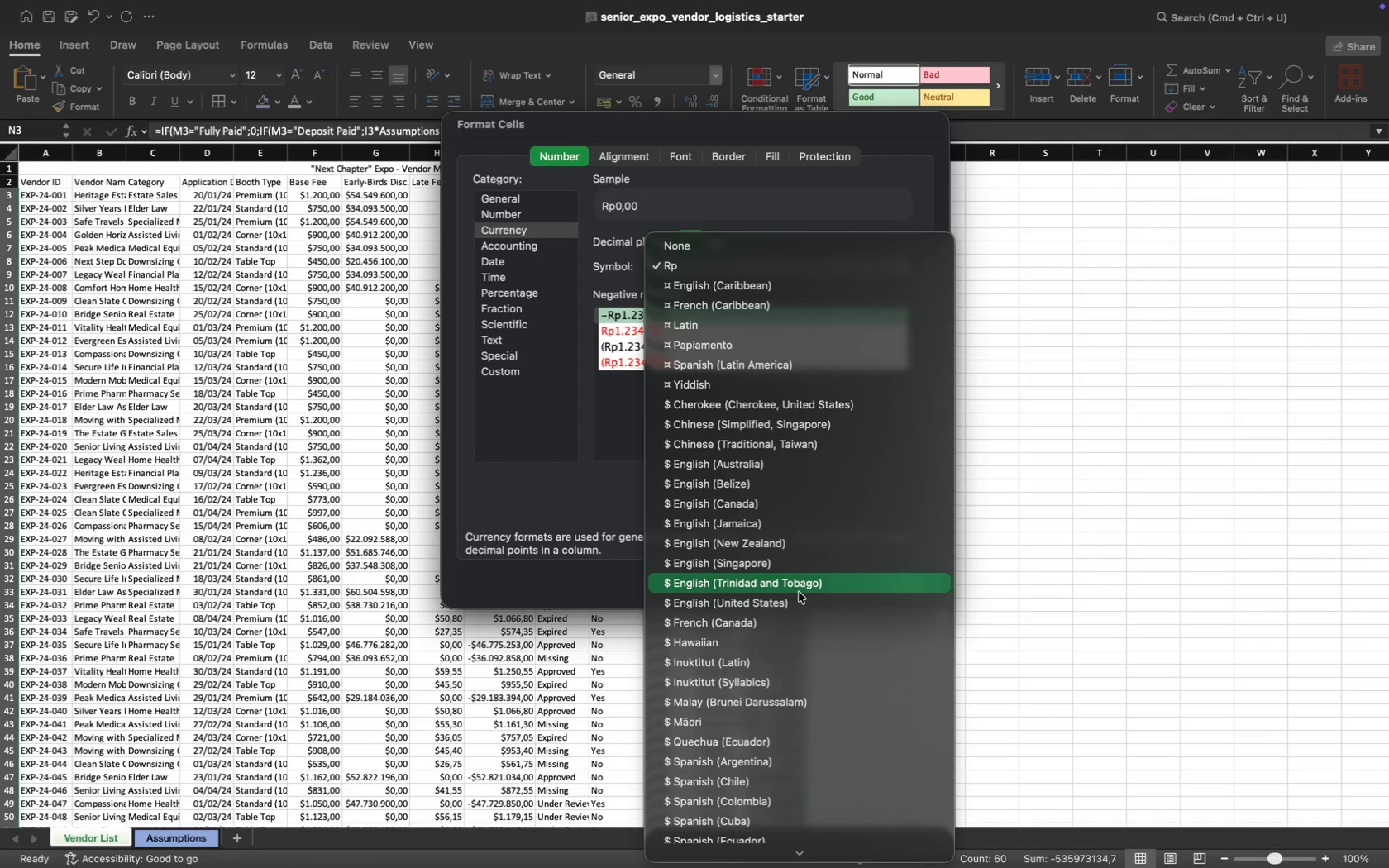 
left_click([798, 603])
 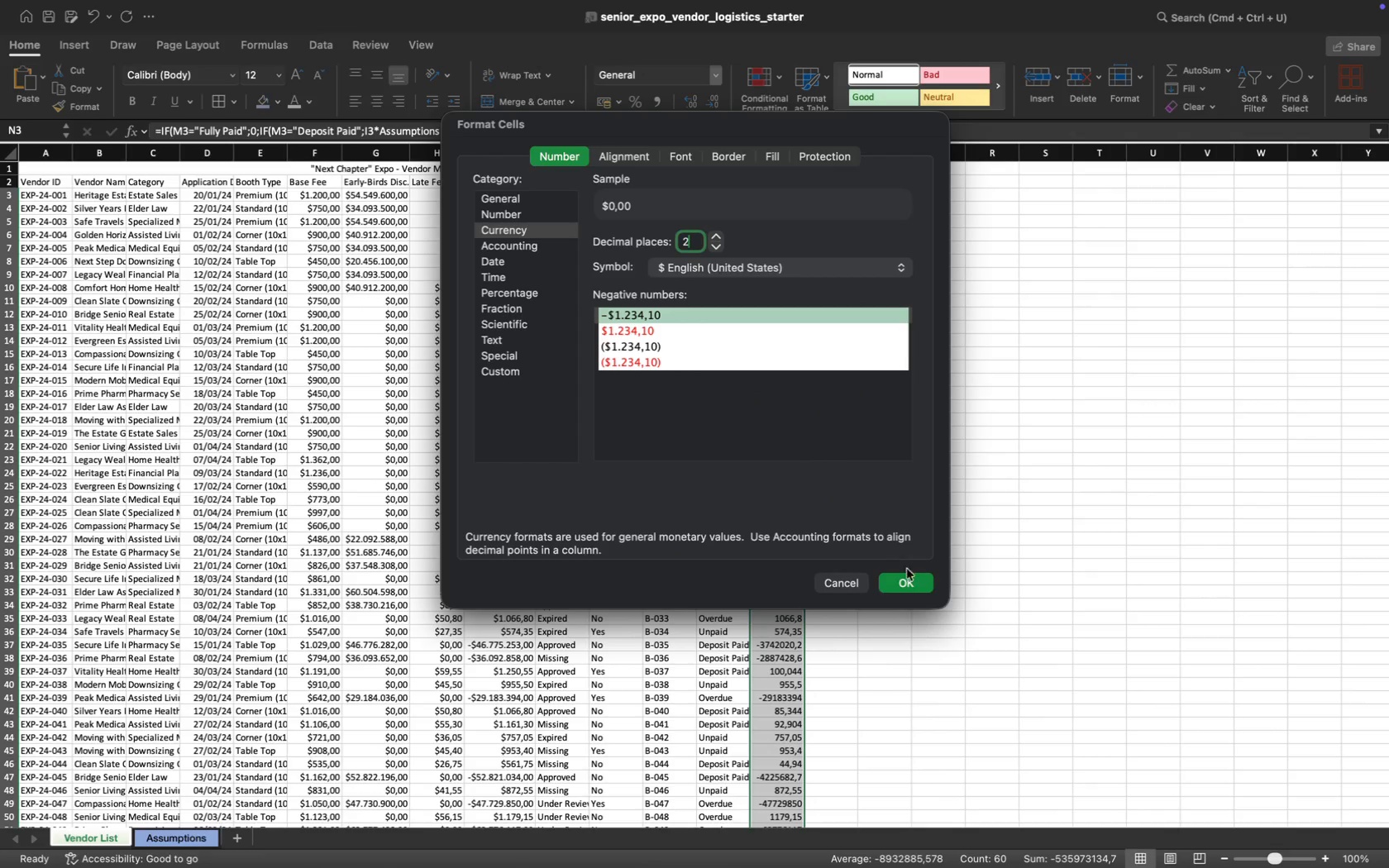 
left_click([909, 584])
 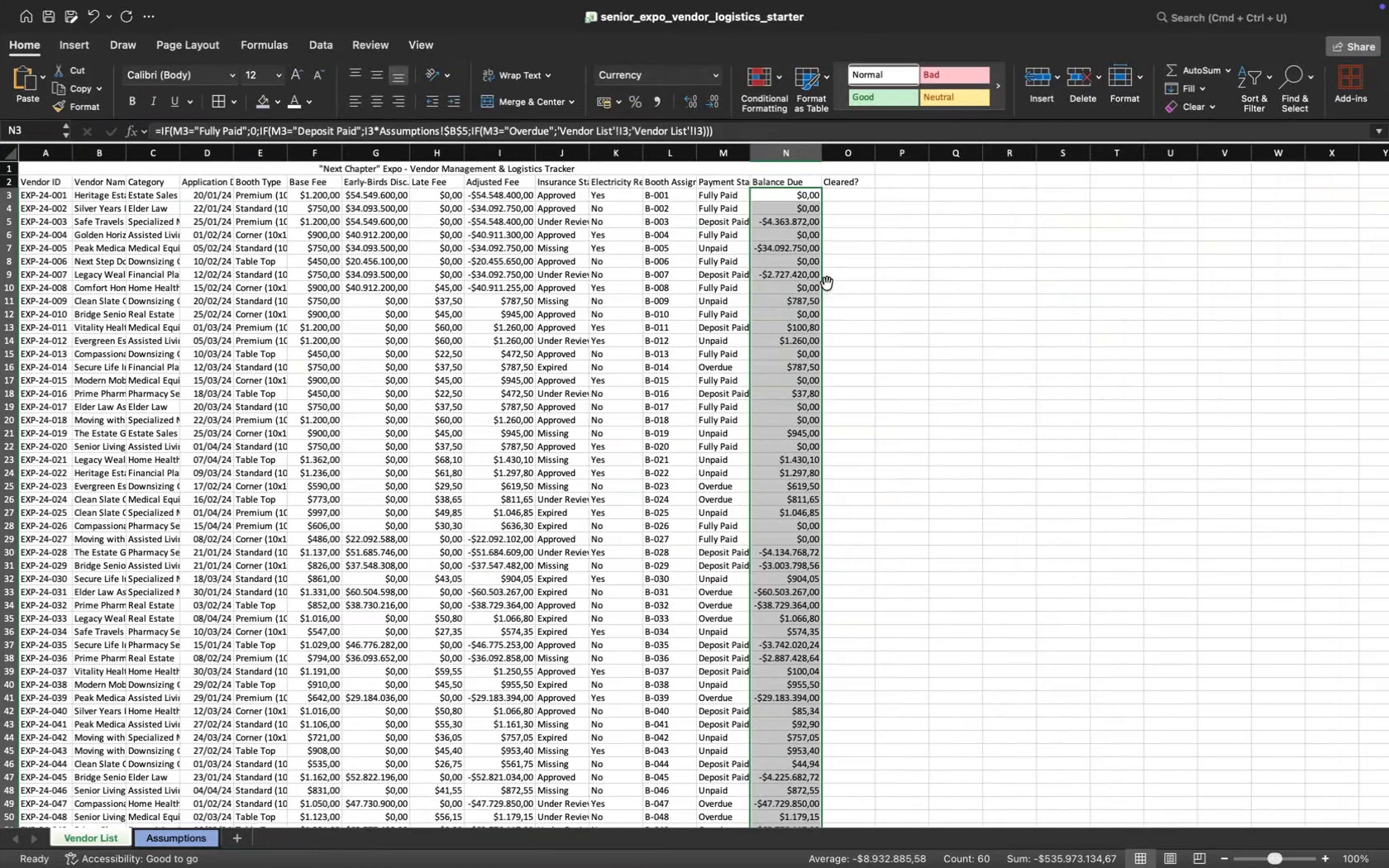 
wait(5.92)
 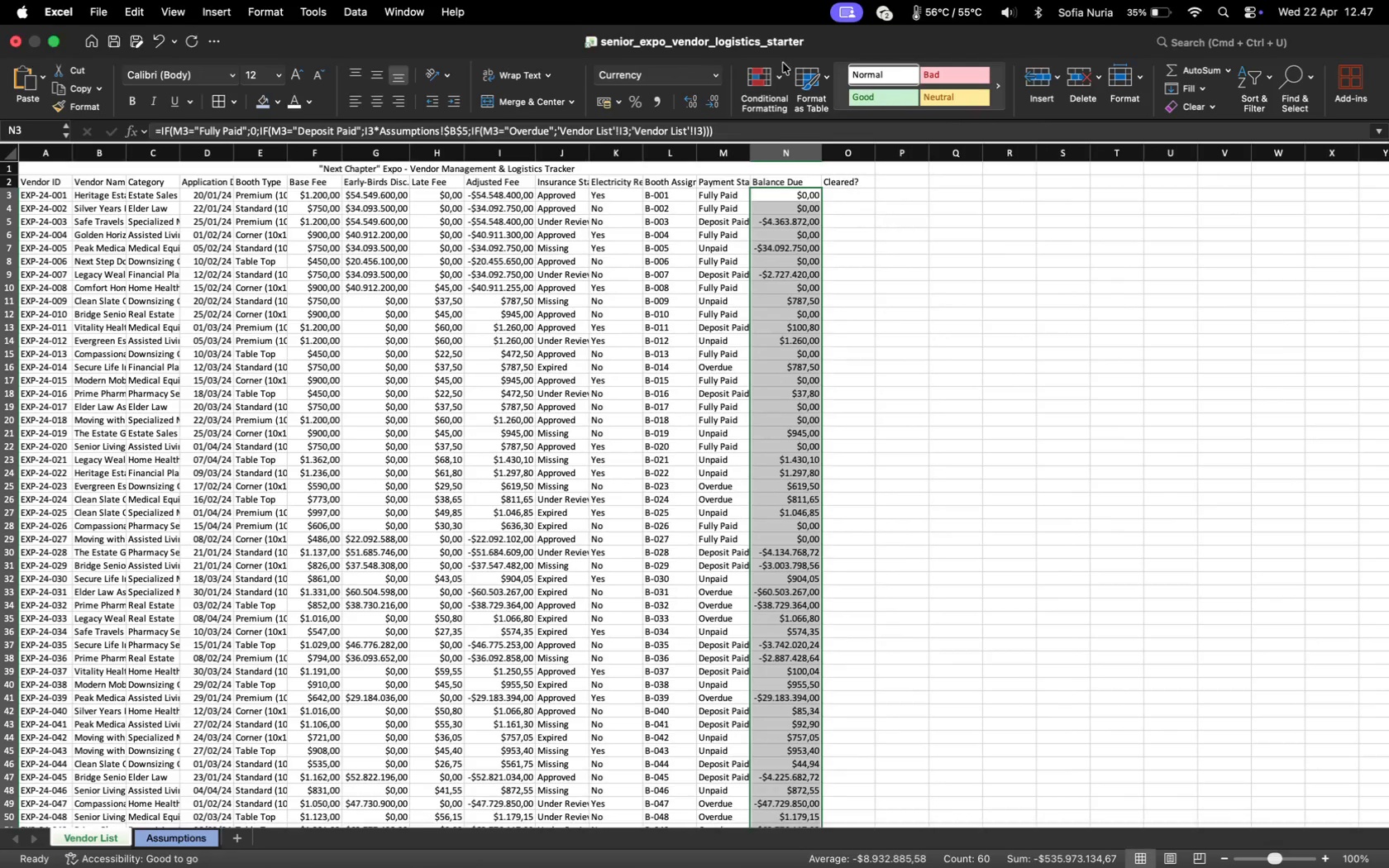 
left_click([850, 195])
 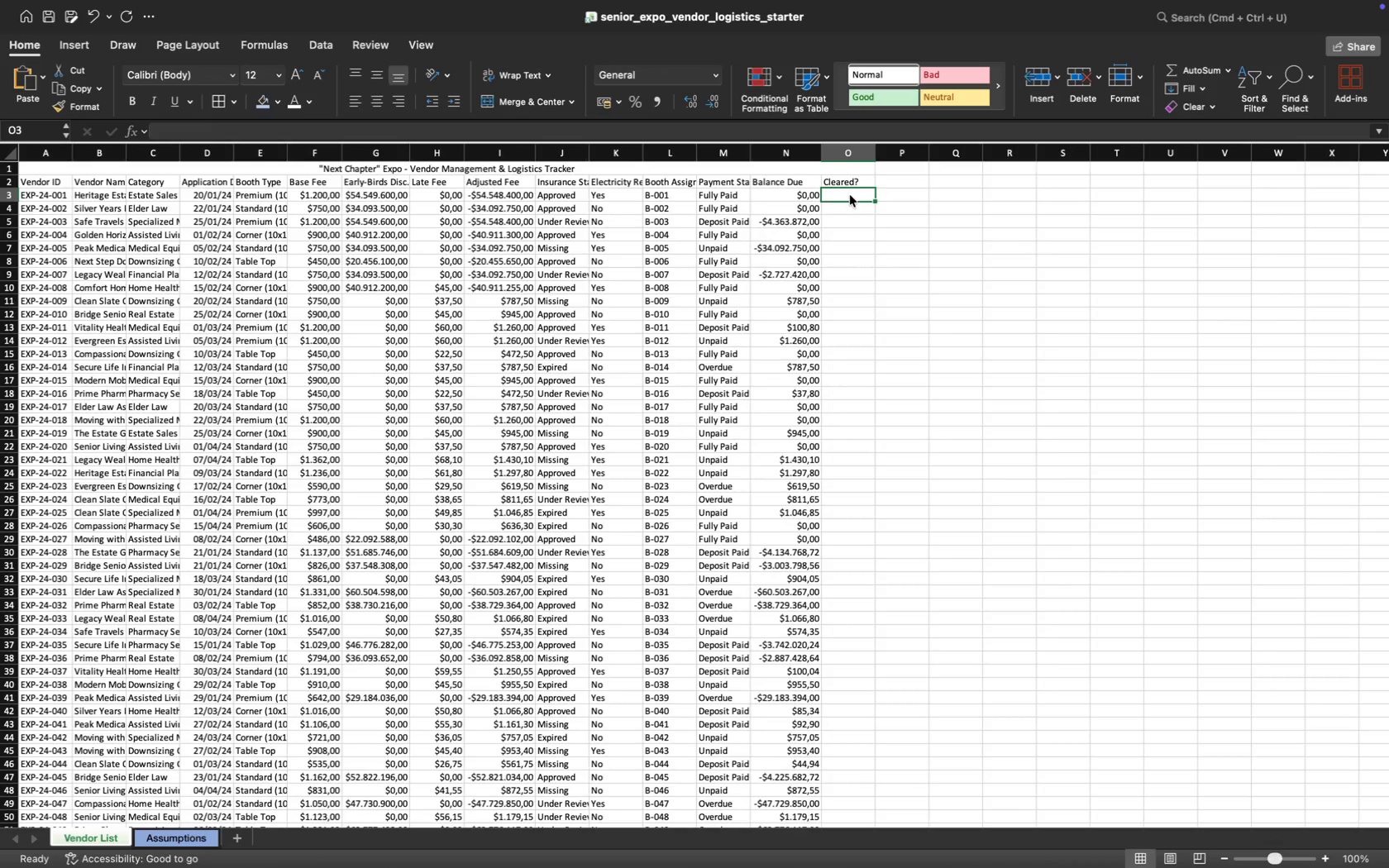 
key(Equal)
 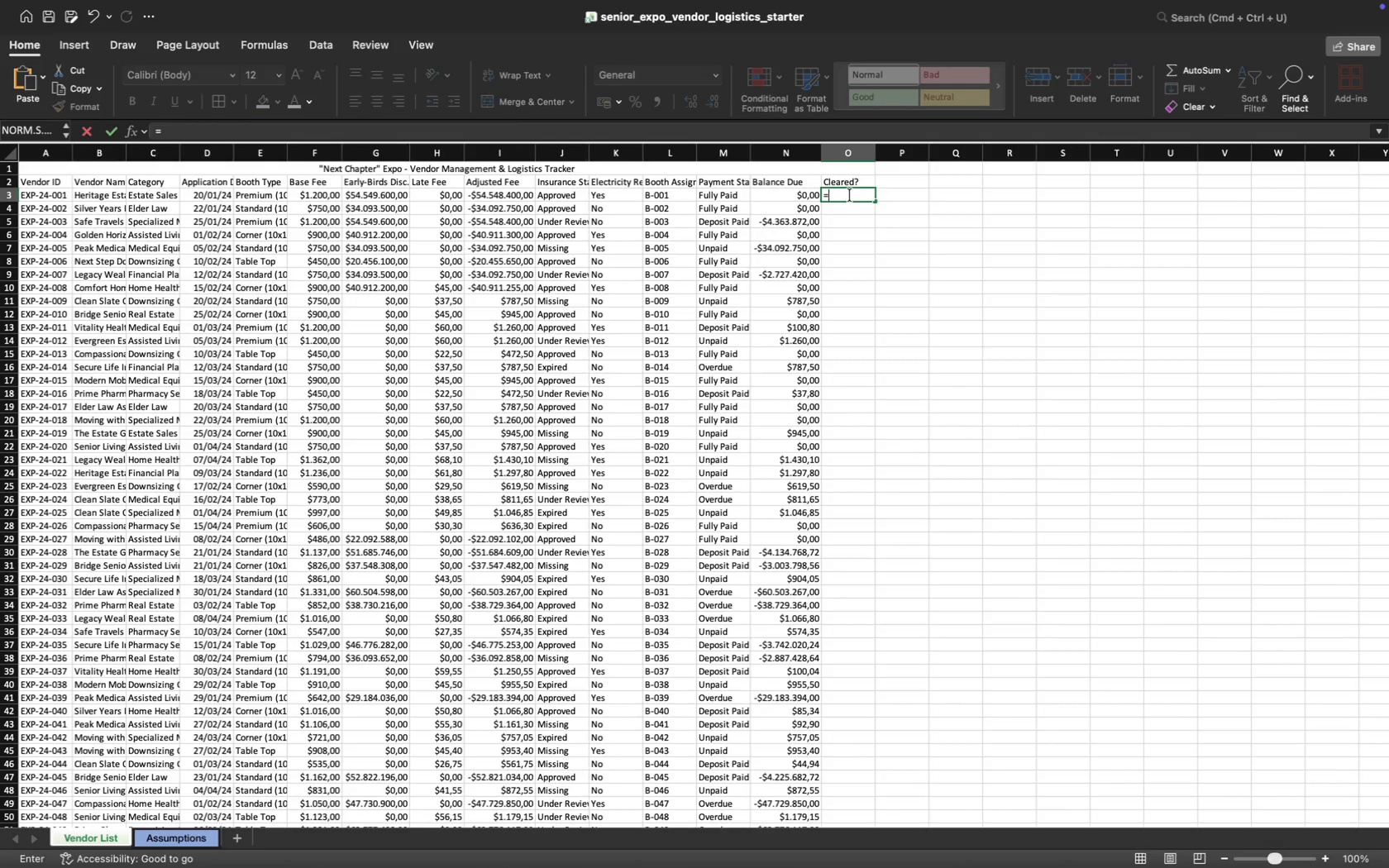 
type(if)
key(Tab)
 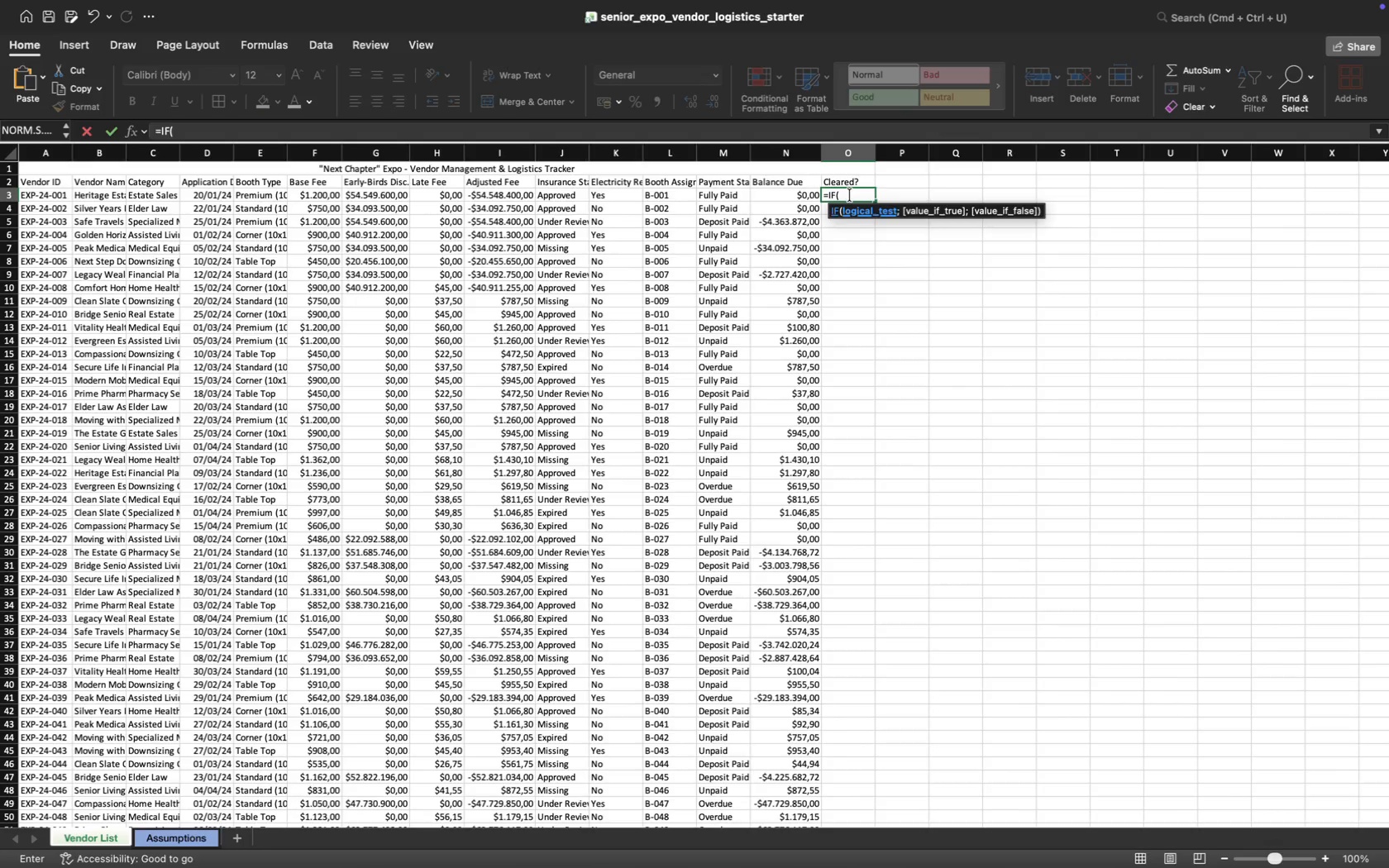 
type(and)
key(Tab)
 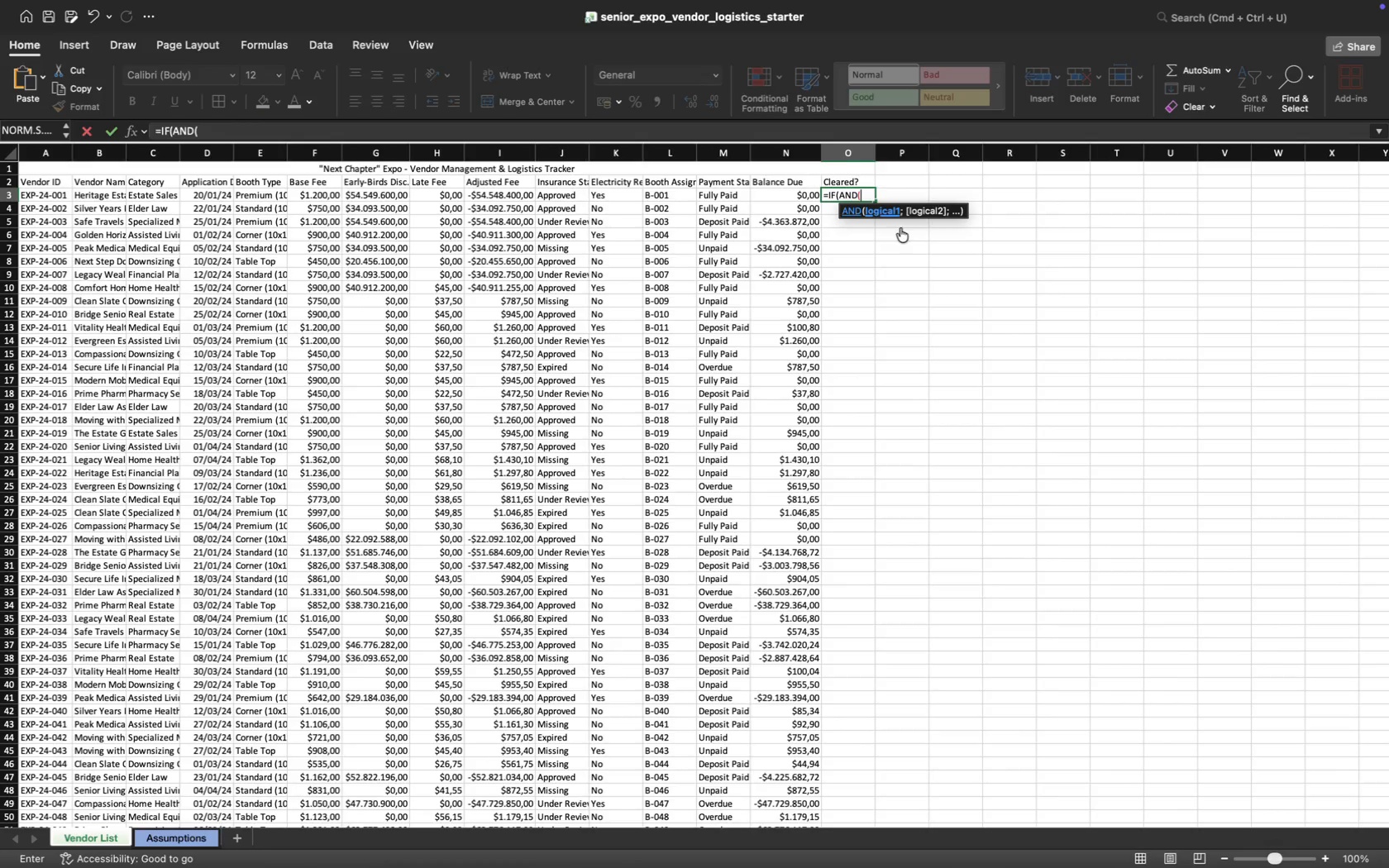 
mouse_move([557, 203])
 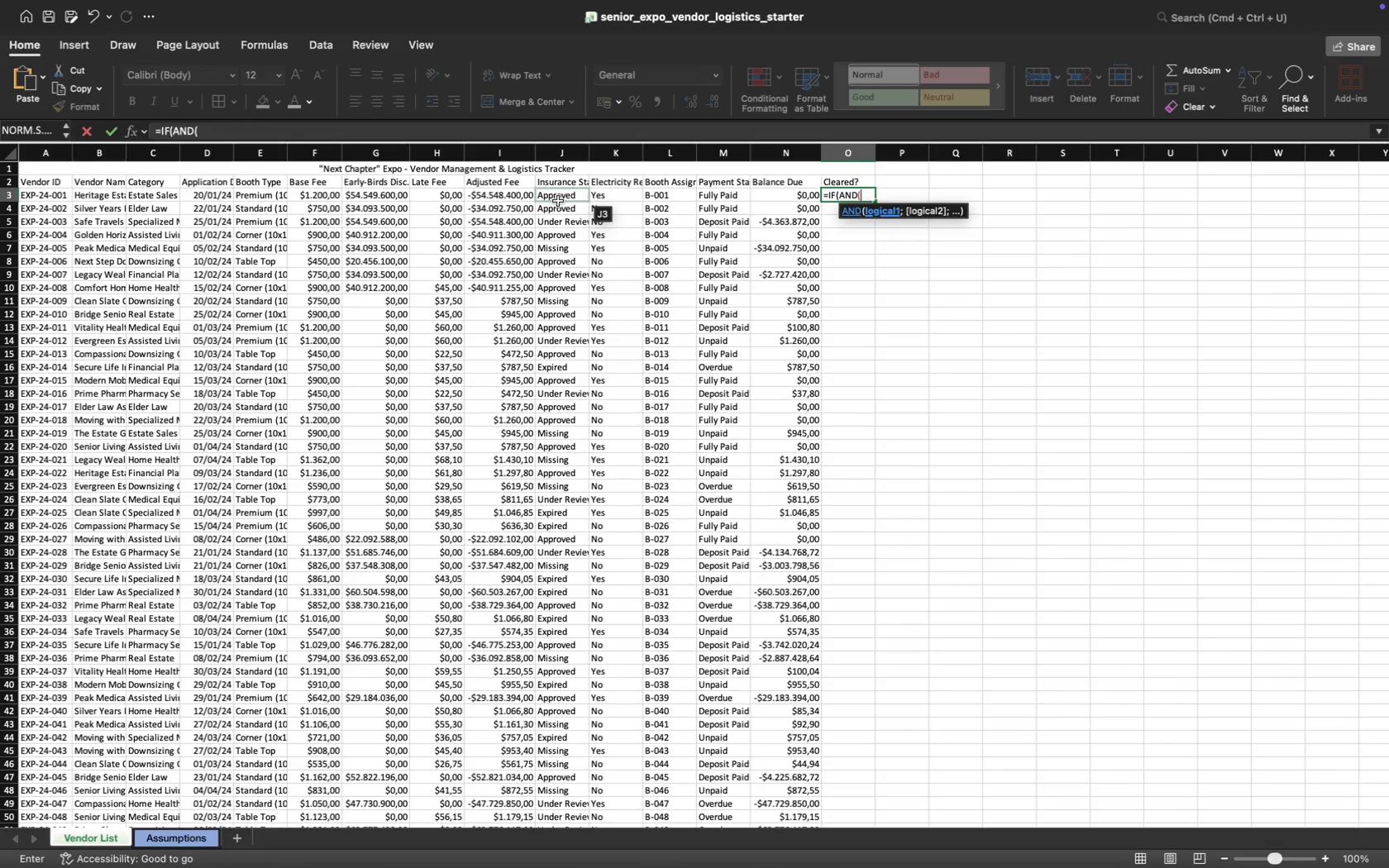 
left_click([558, 201])
 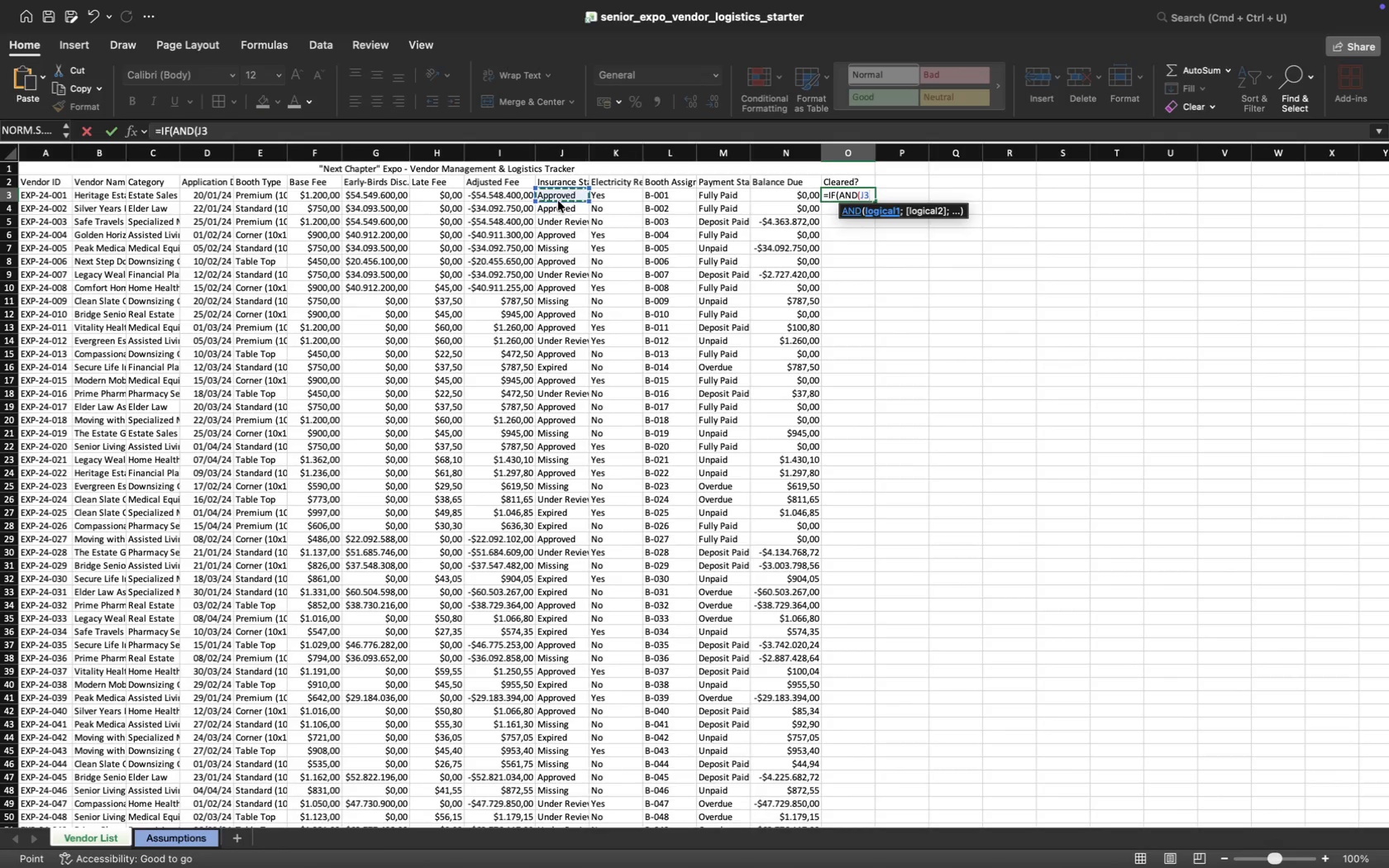 
type(="Approved";)
 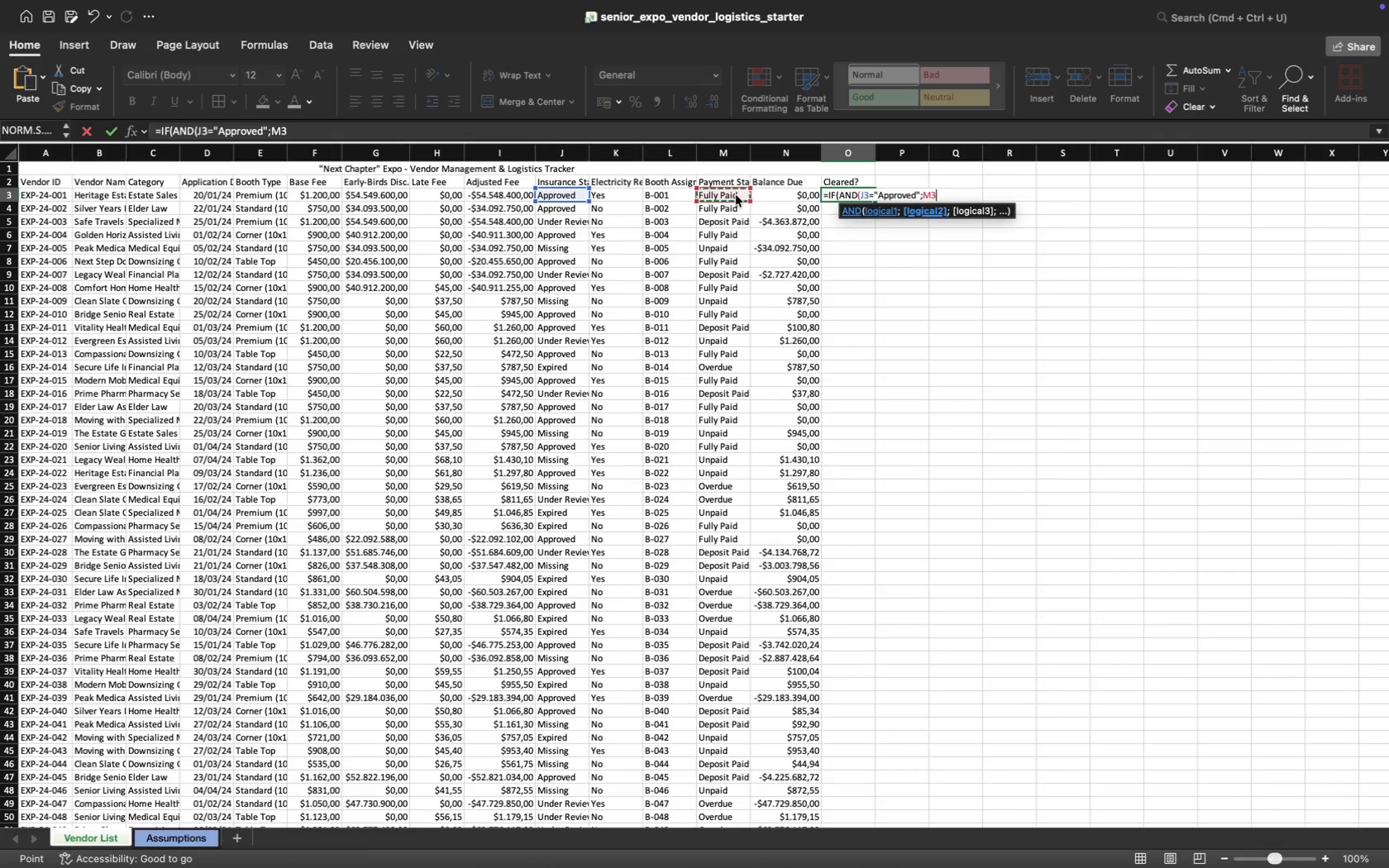 
wait(5.86)
 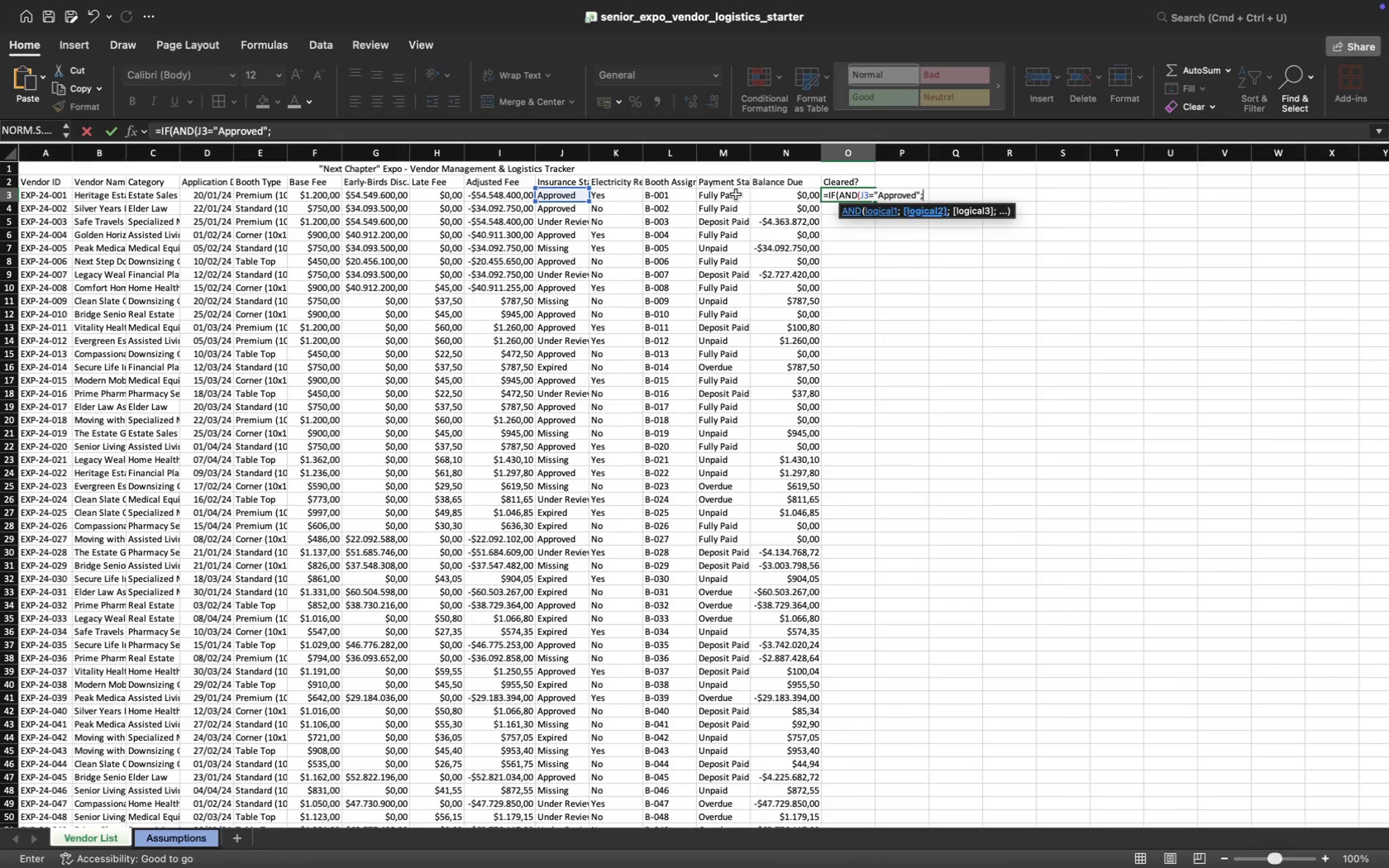 
type(="Fully Paid");"YES";"")
key(Backspace)
type(NO")))
 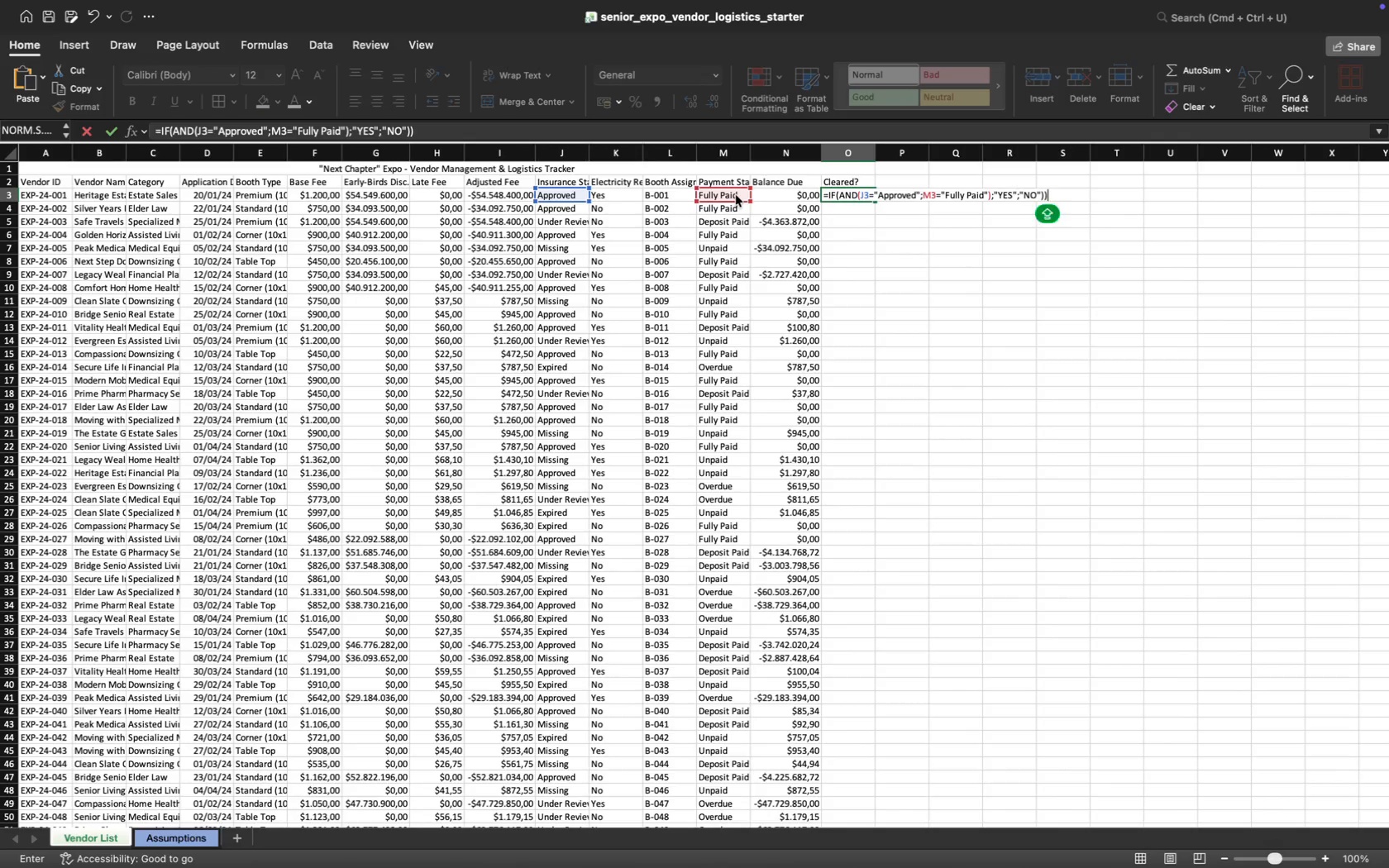 
key(Enter)
 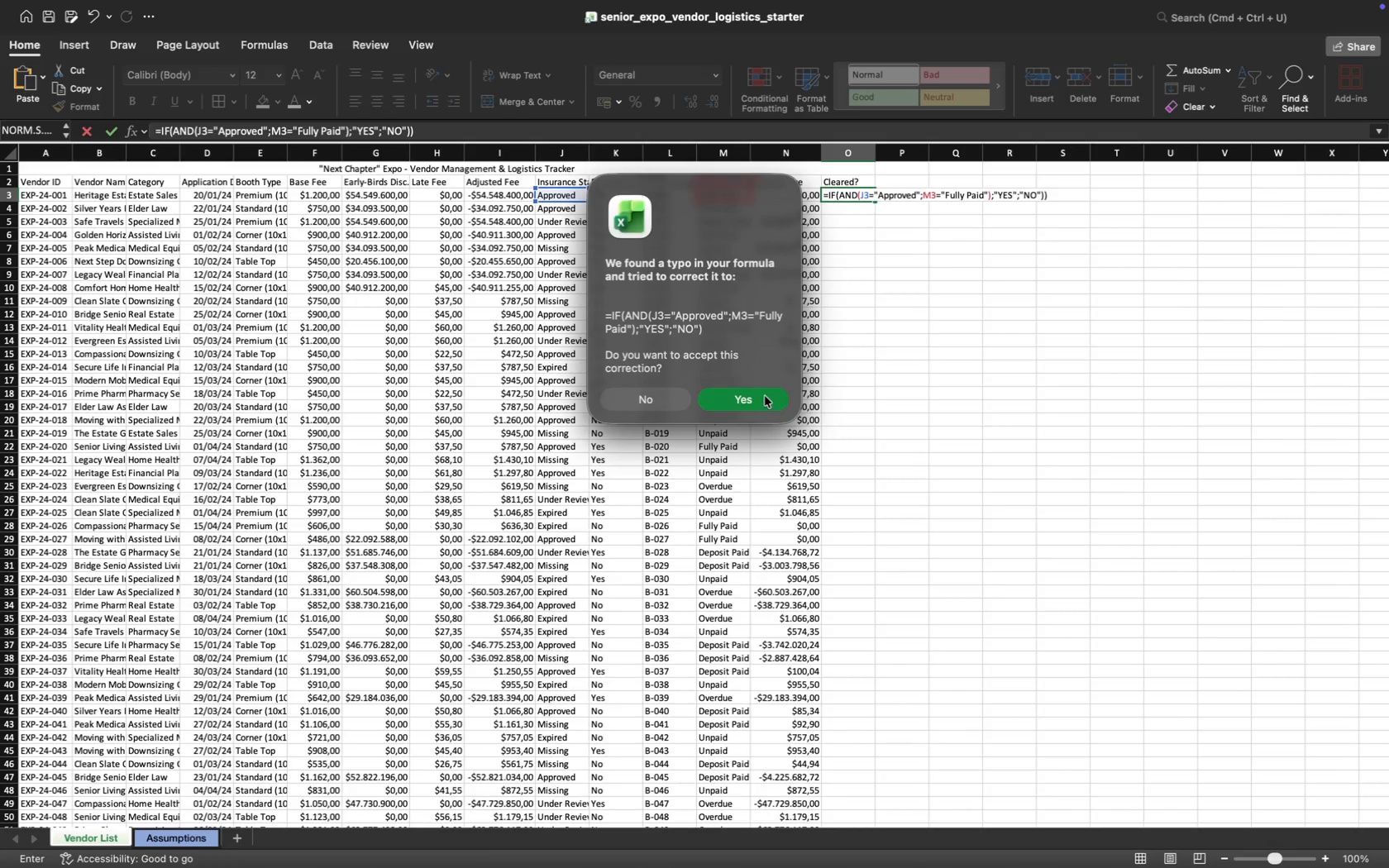 
left_click([765, 395])
 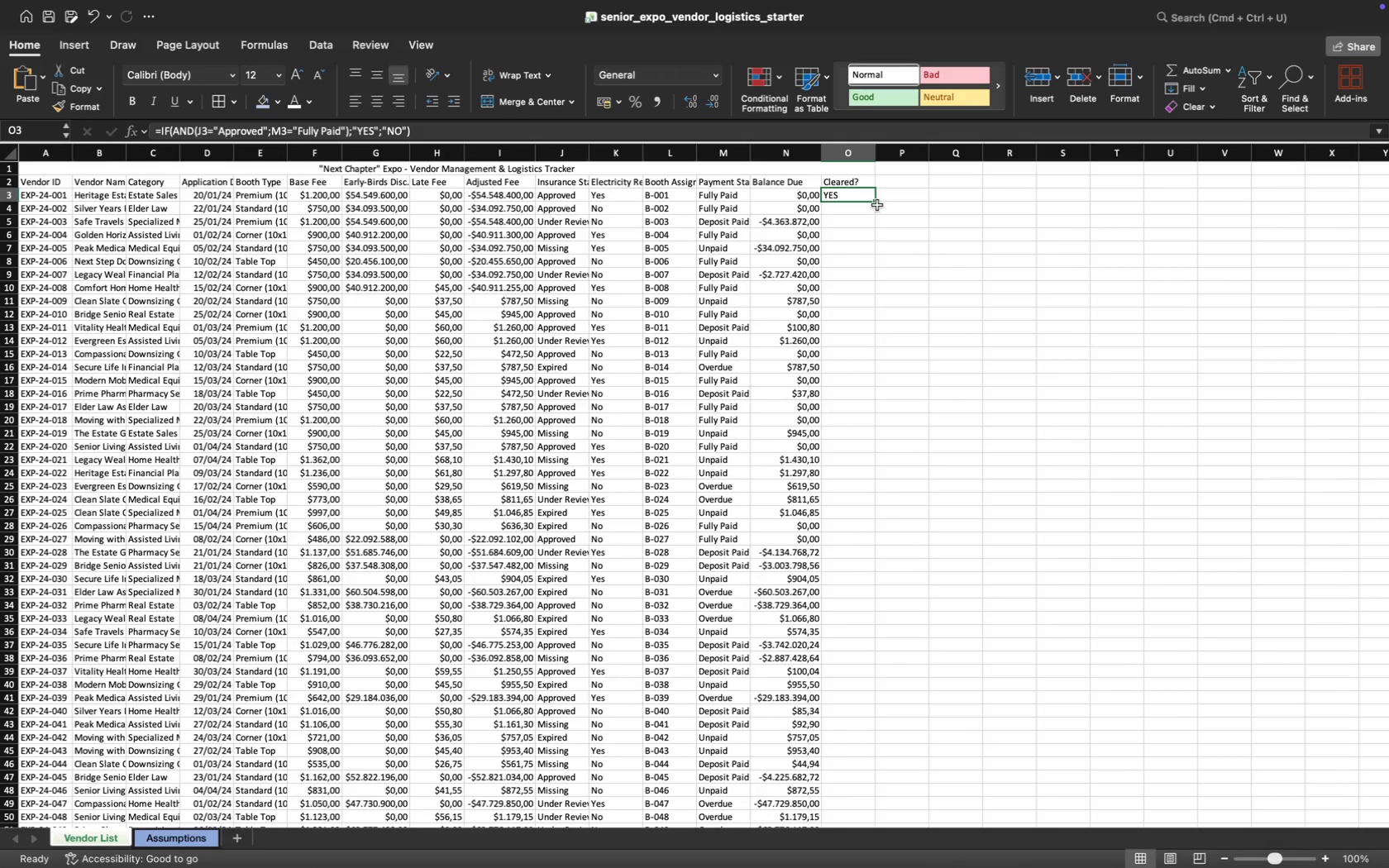 
double_click([874, 203])
 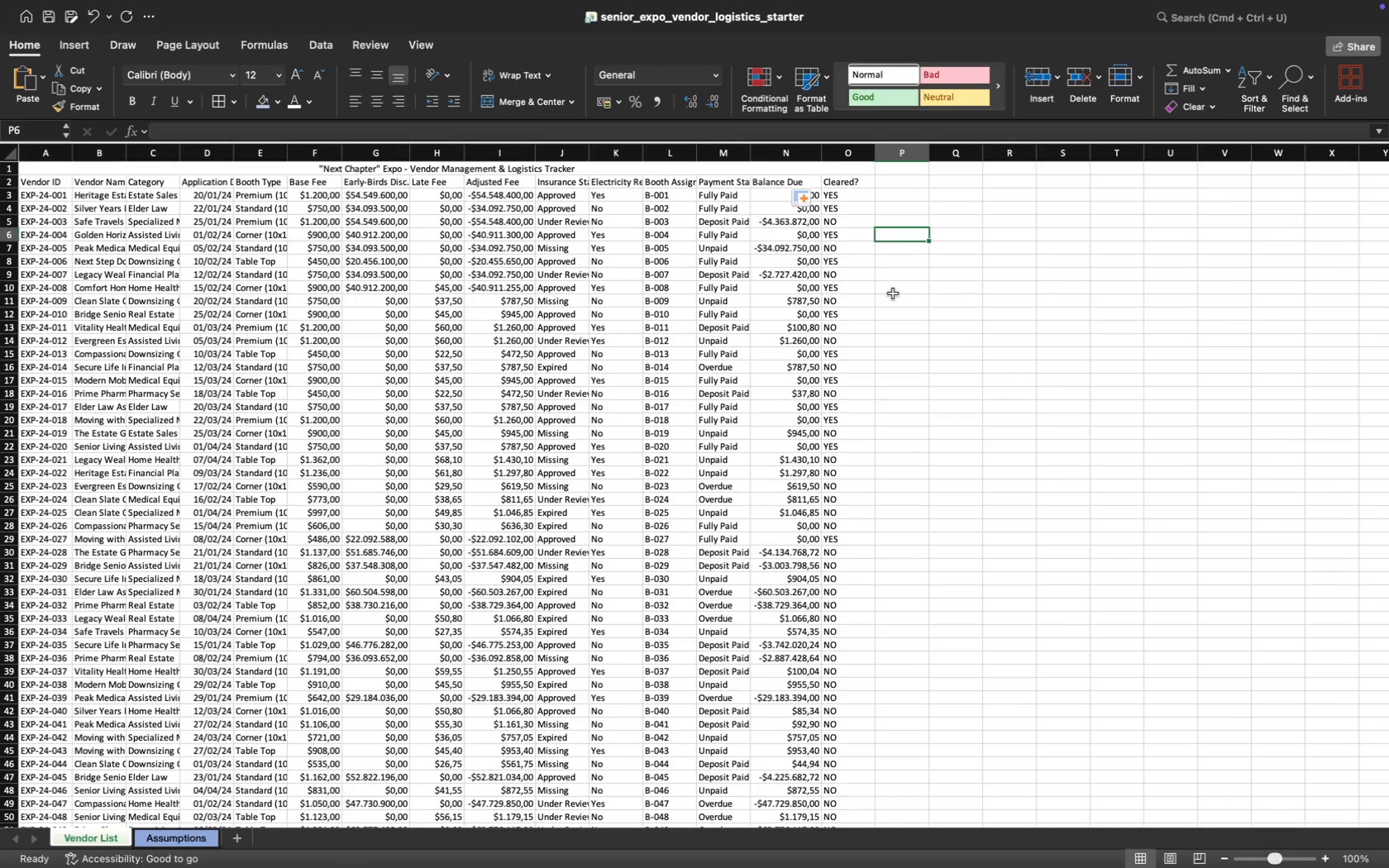 
scroll: coordinate [893, 463], scroll_direction: down, amount: 37.0
 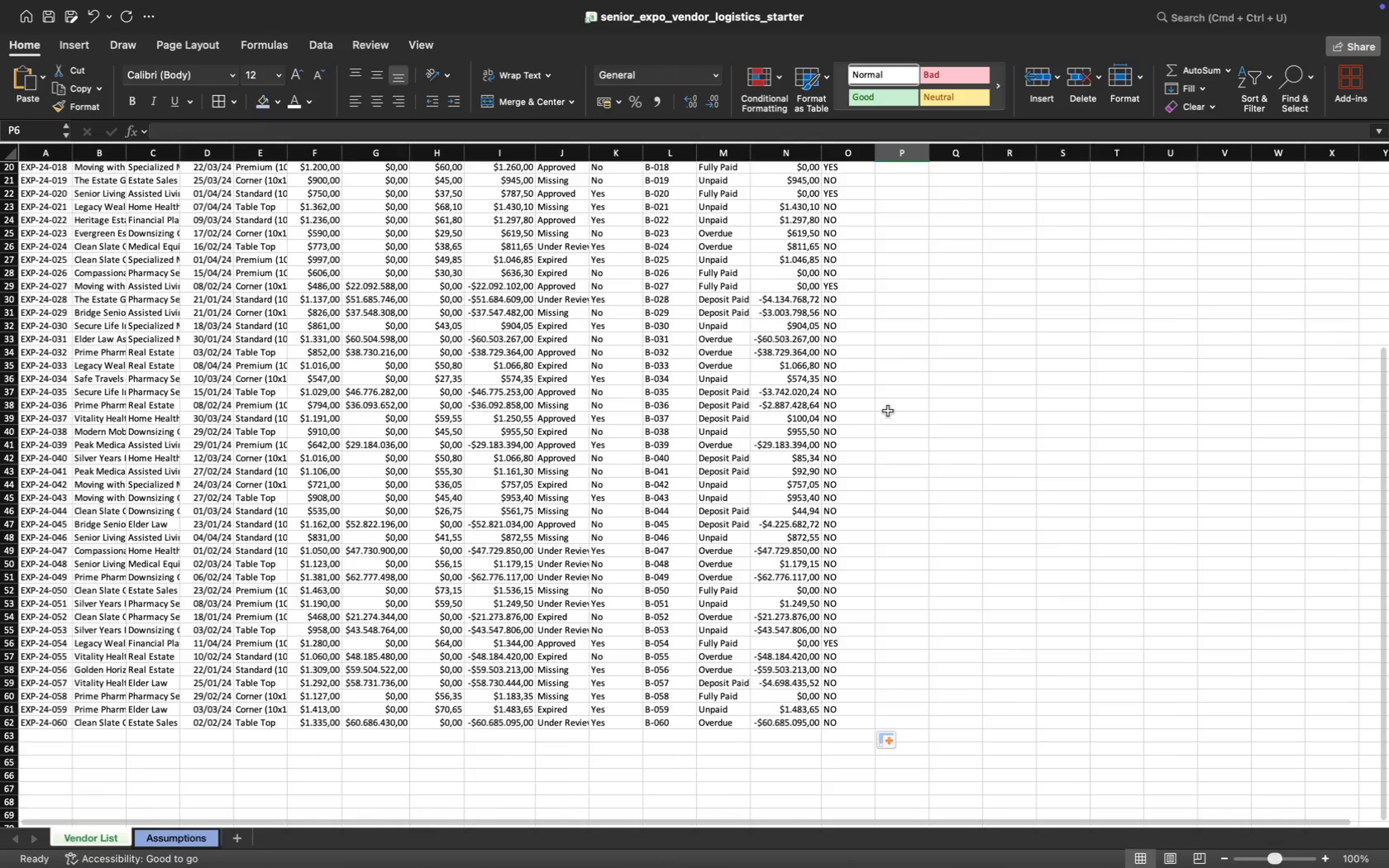 
scroll: coordinate [888, 411], scroll_direction: up, amount: 48.0
 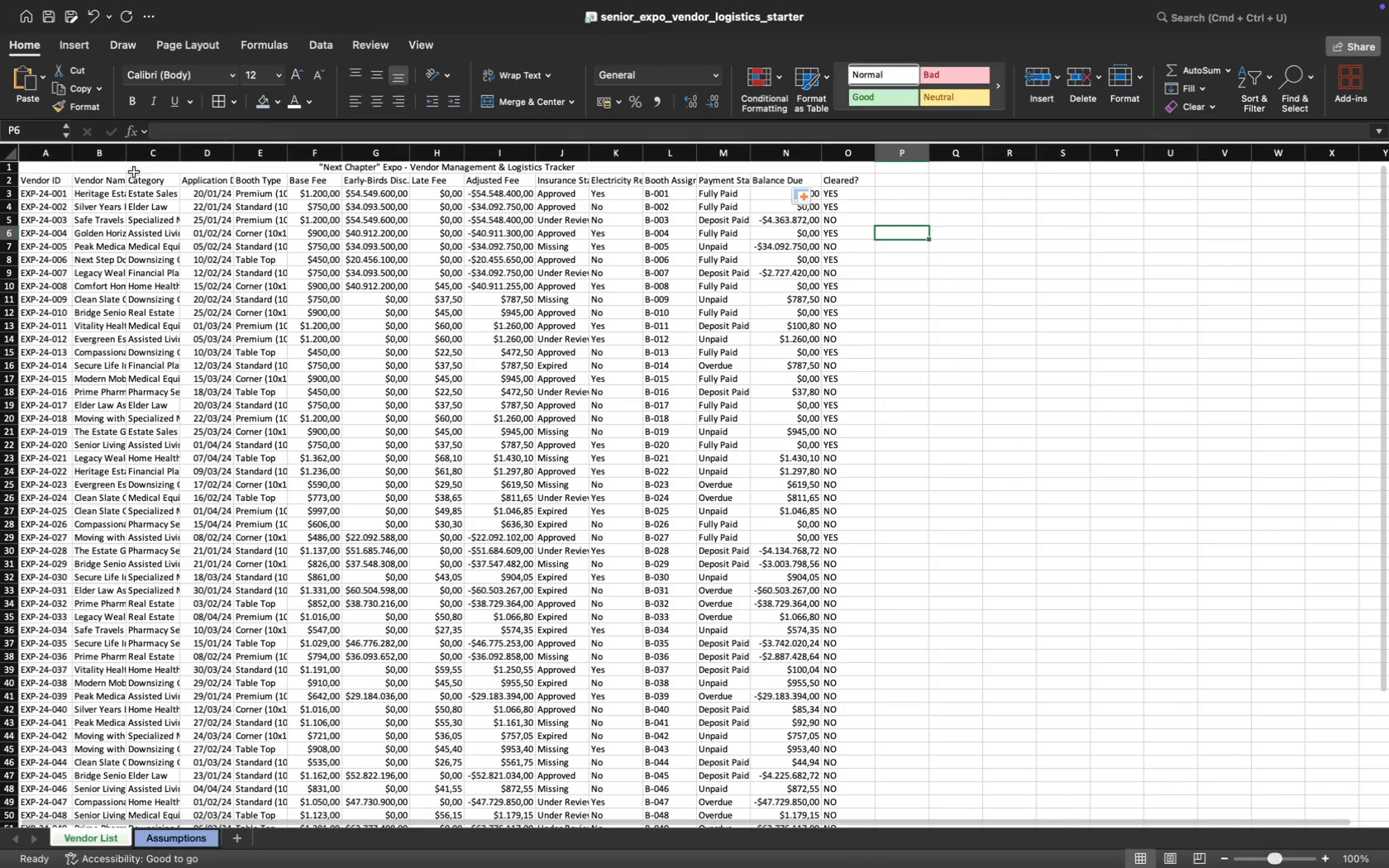 
left_click([131, 169])
 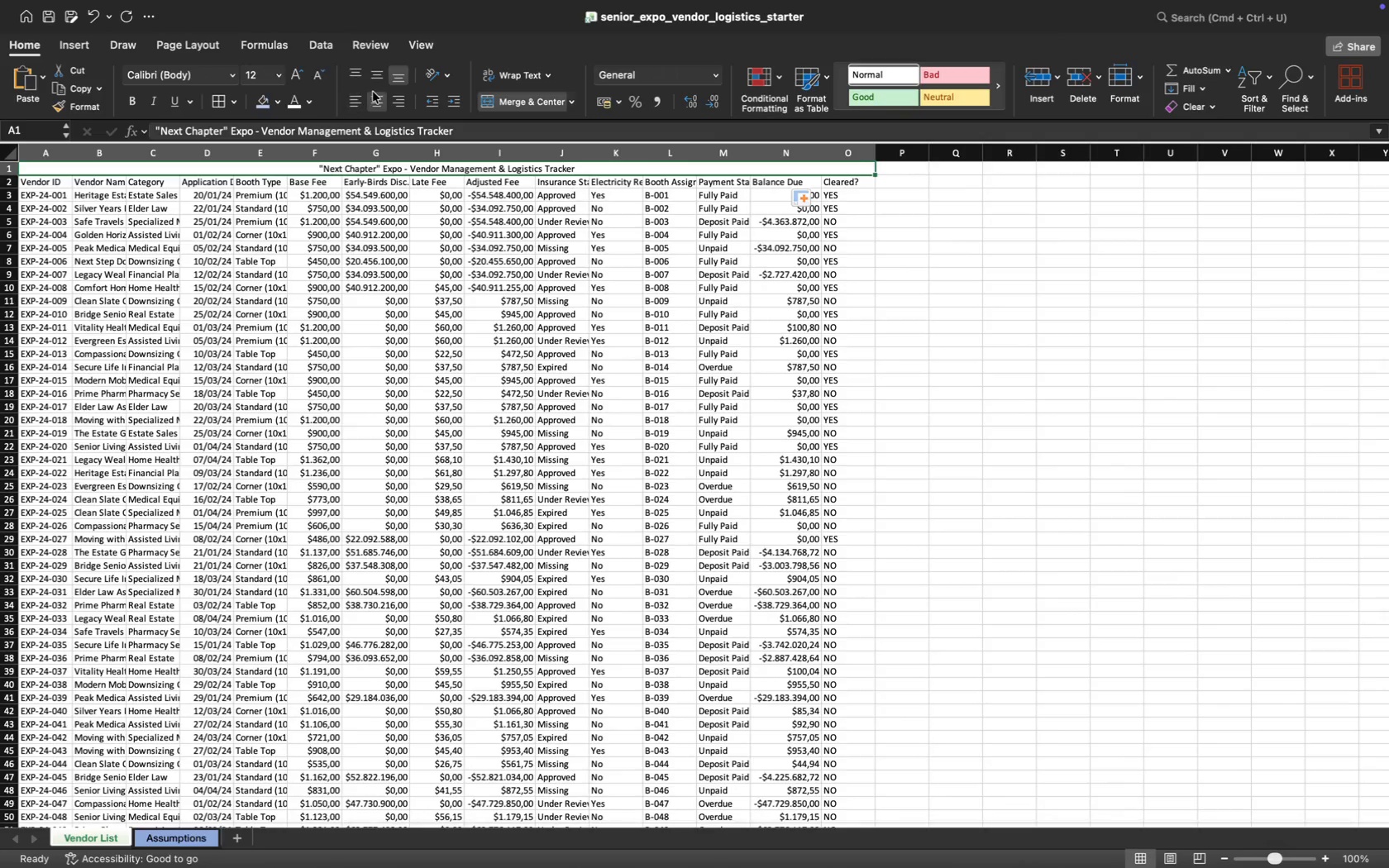 
left_click([371, 81])
 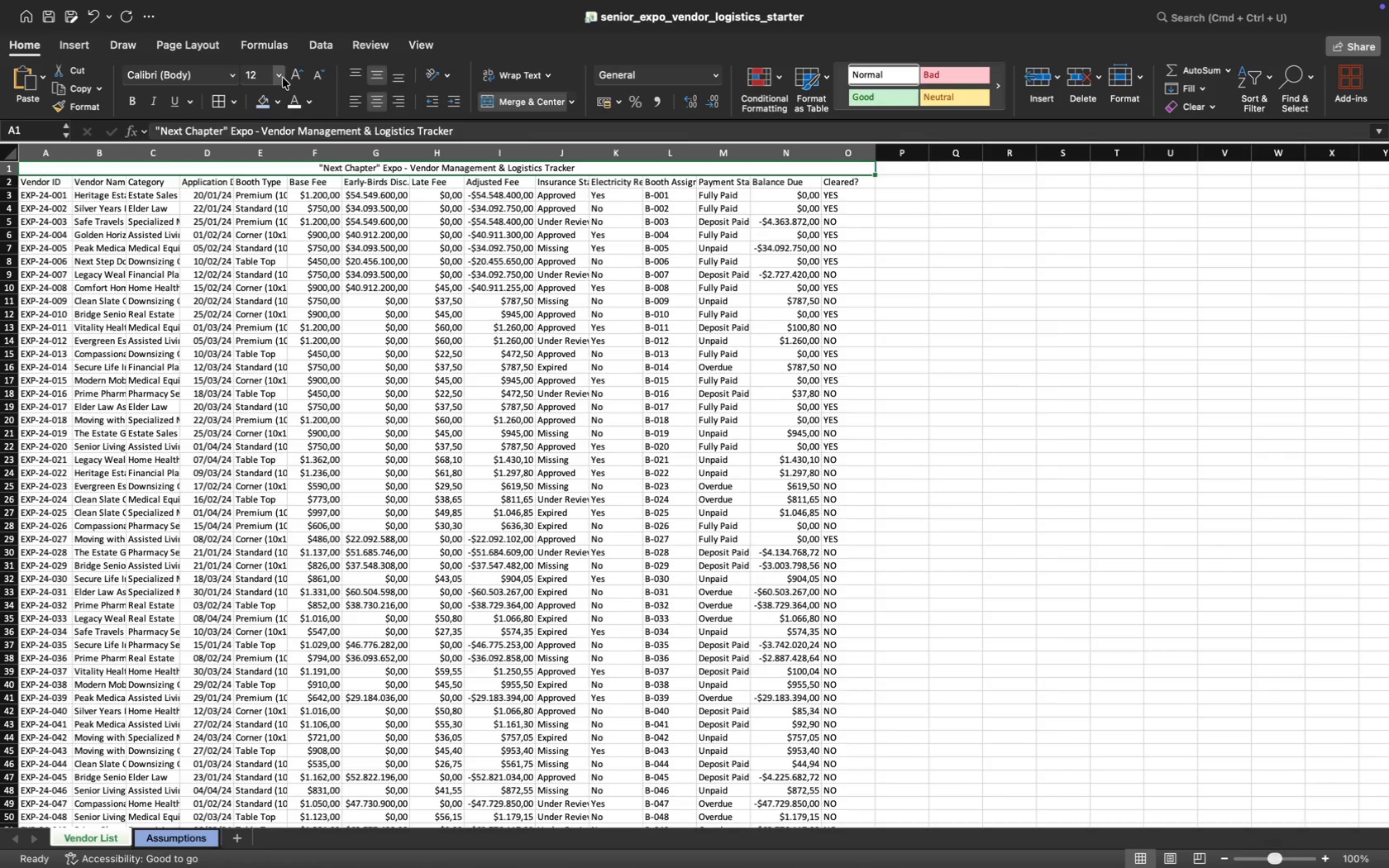 
left_click([283, 77])
 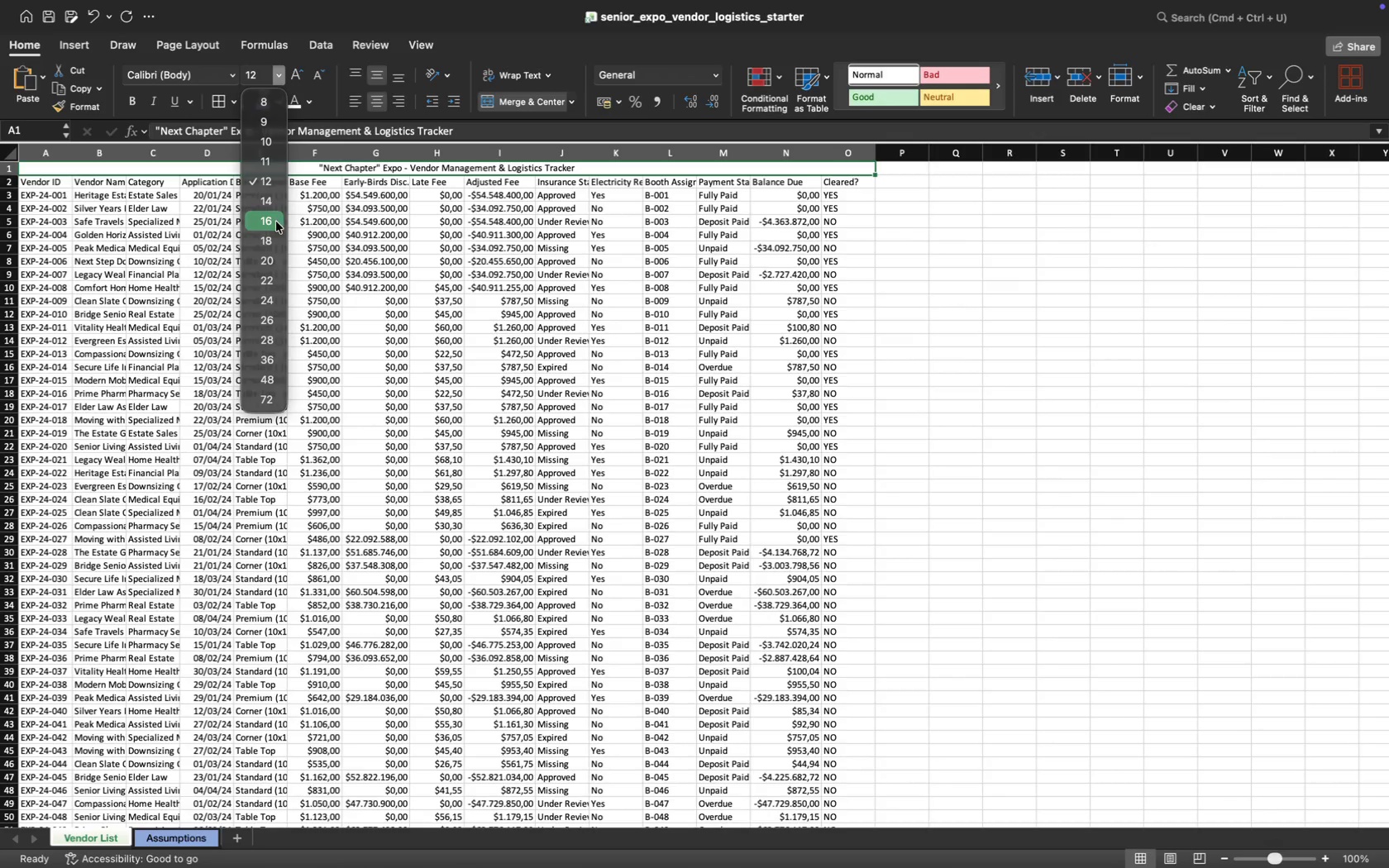 
left_click([273, 218])
 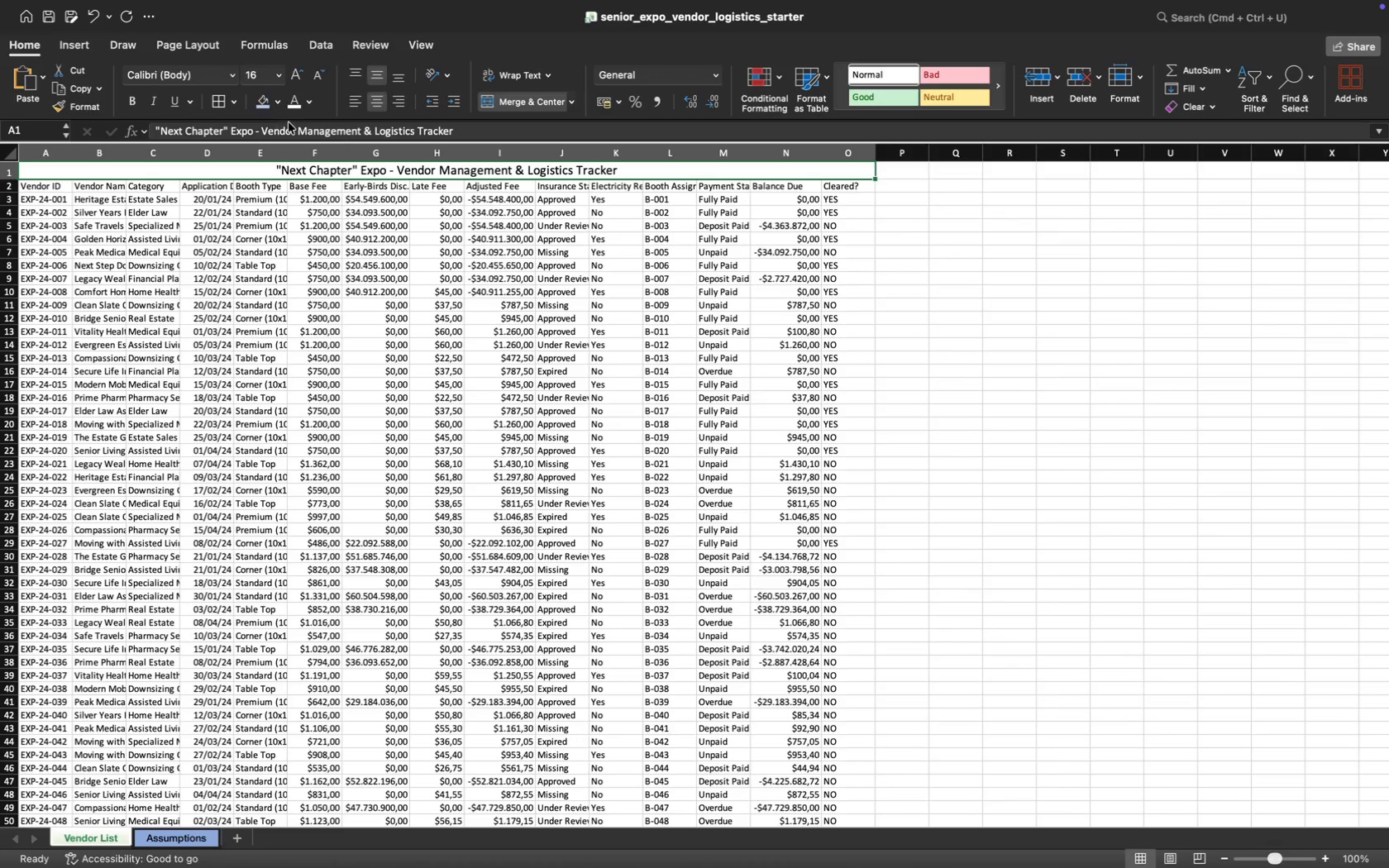 
left_click([279, 107])
 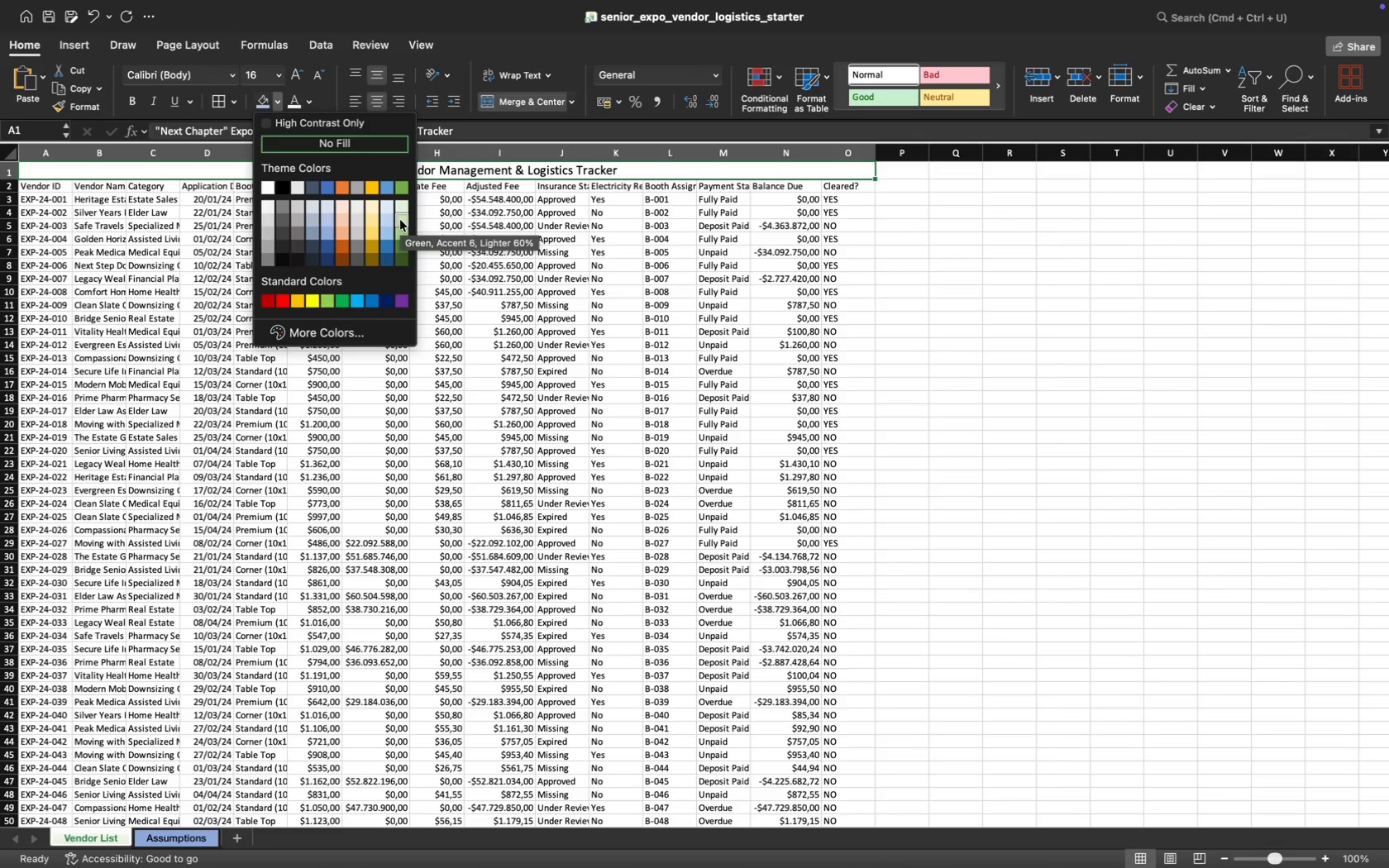 
left_click([400, 222])
 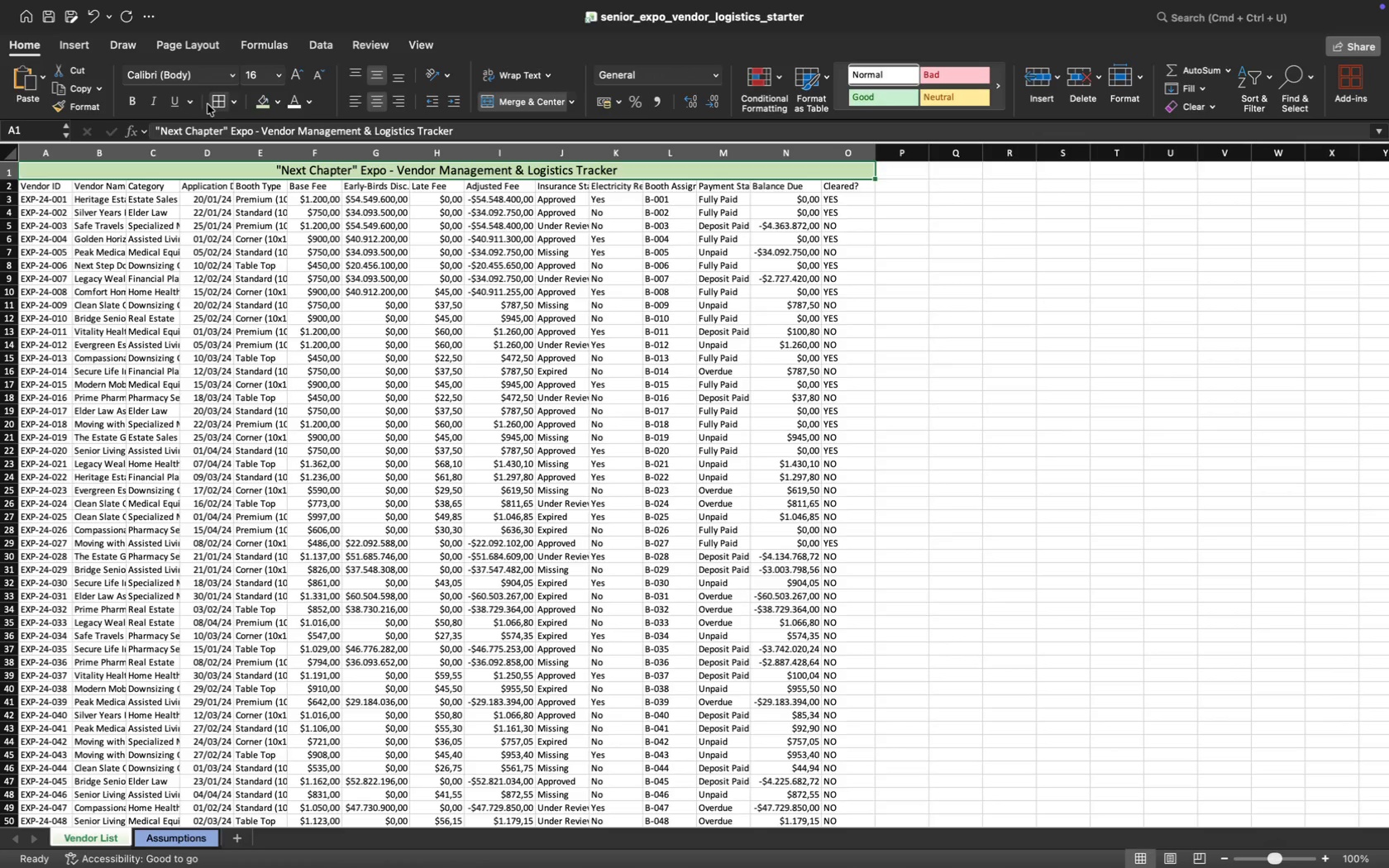 
left_click([136, 101])
 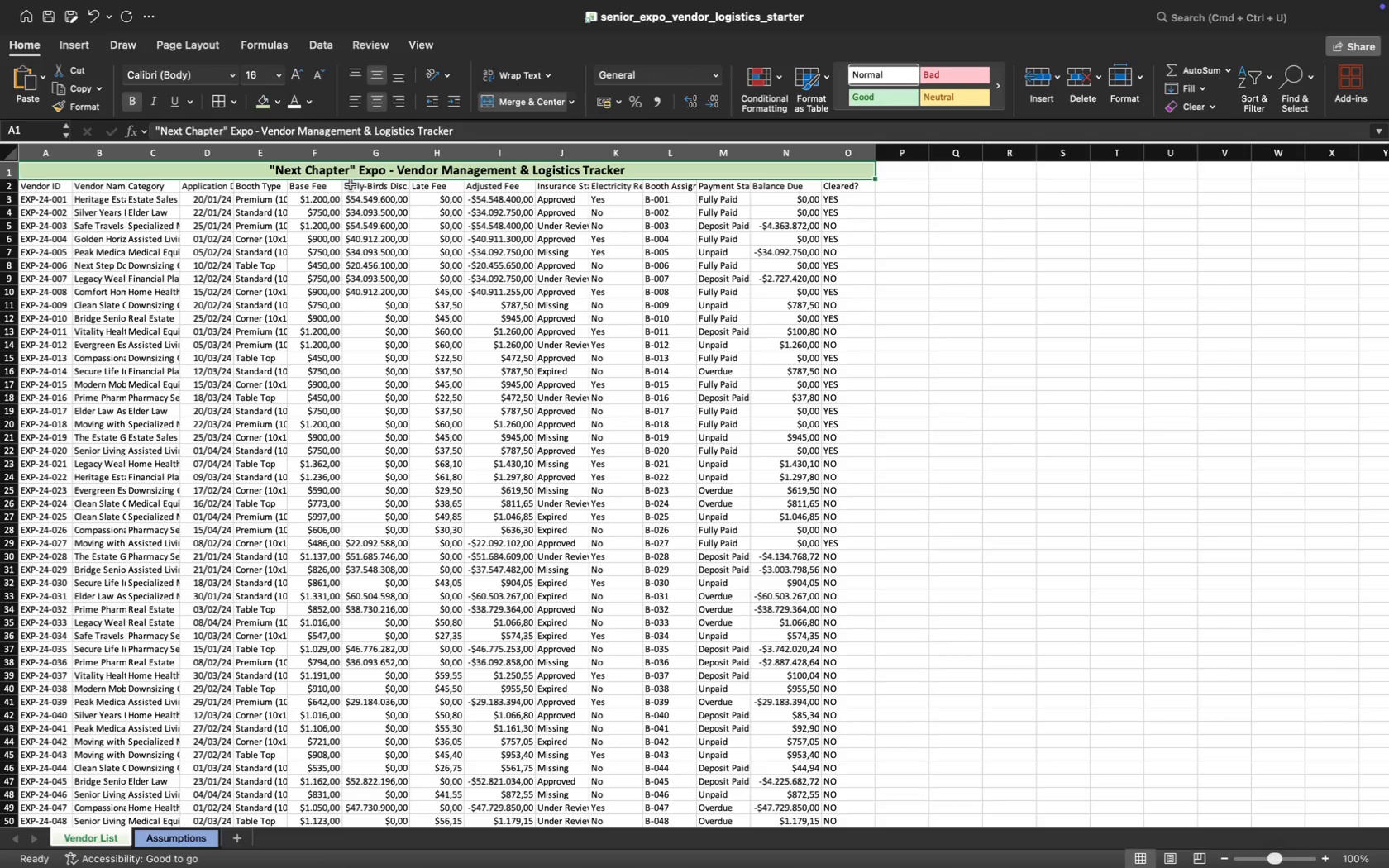 
wait(10.56)
 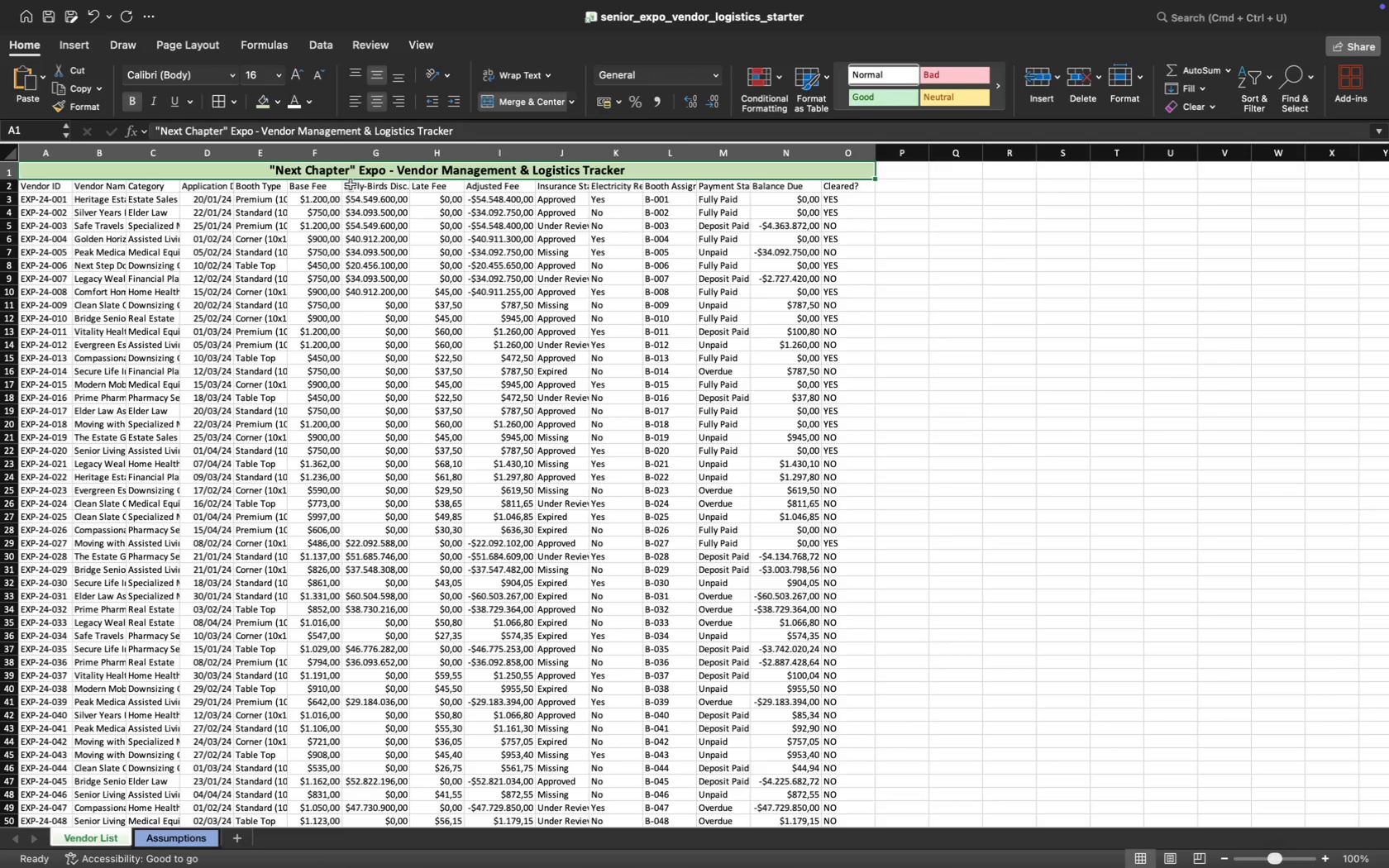 
left_click([41, 185])
 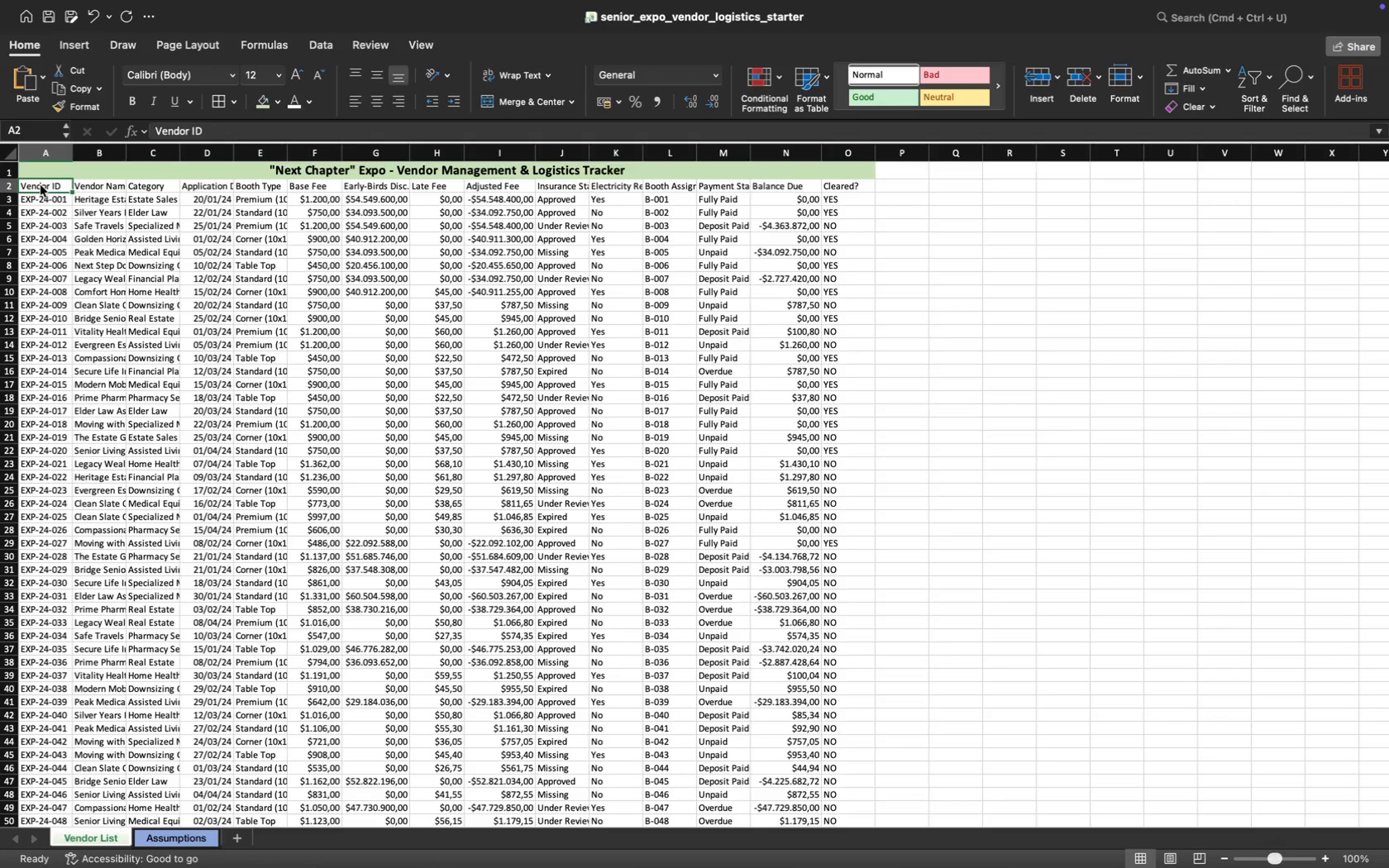 
hold_key(key=ArrowRight, duration=1.05)
 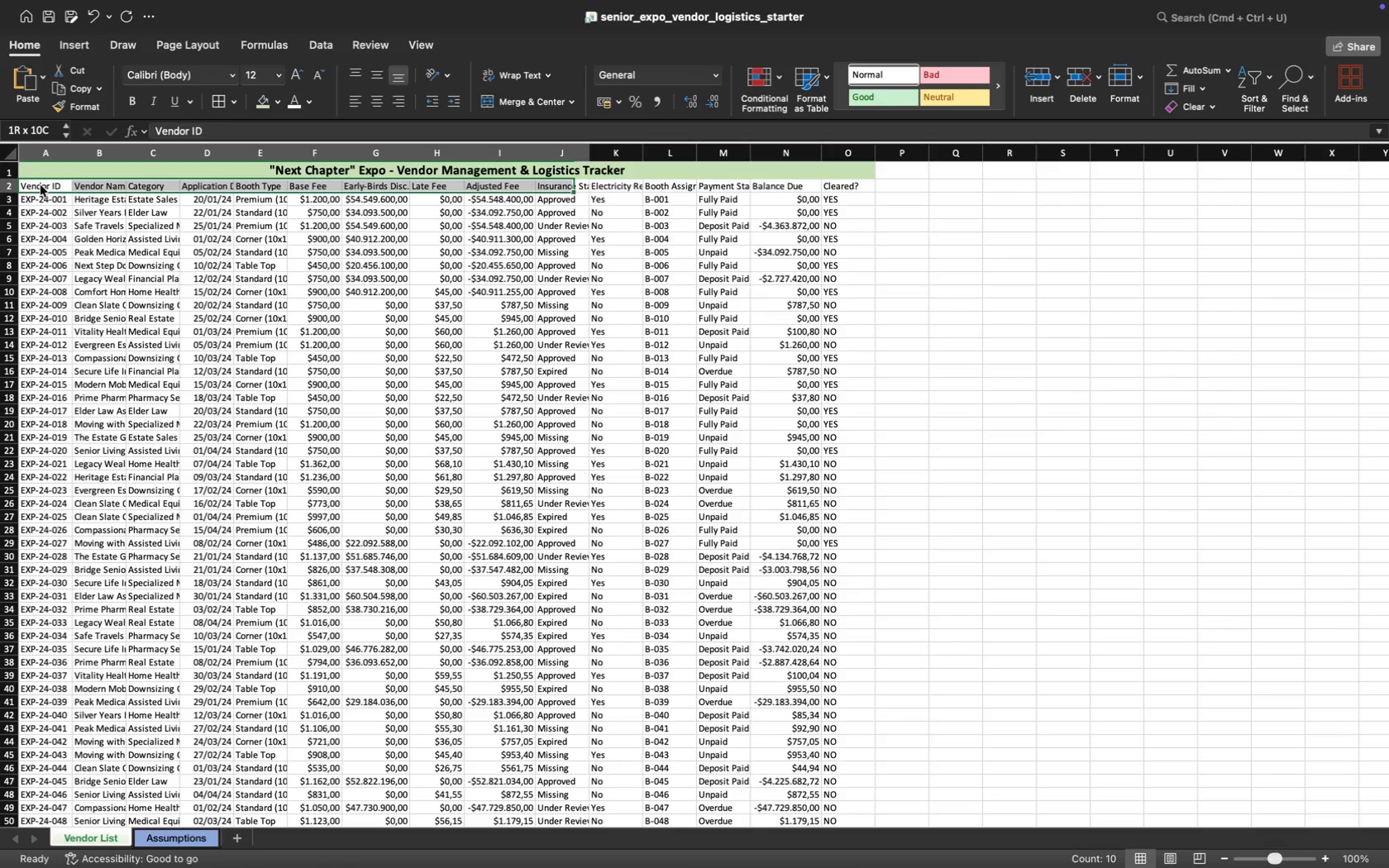 
key(Shift+ArrowRight)
 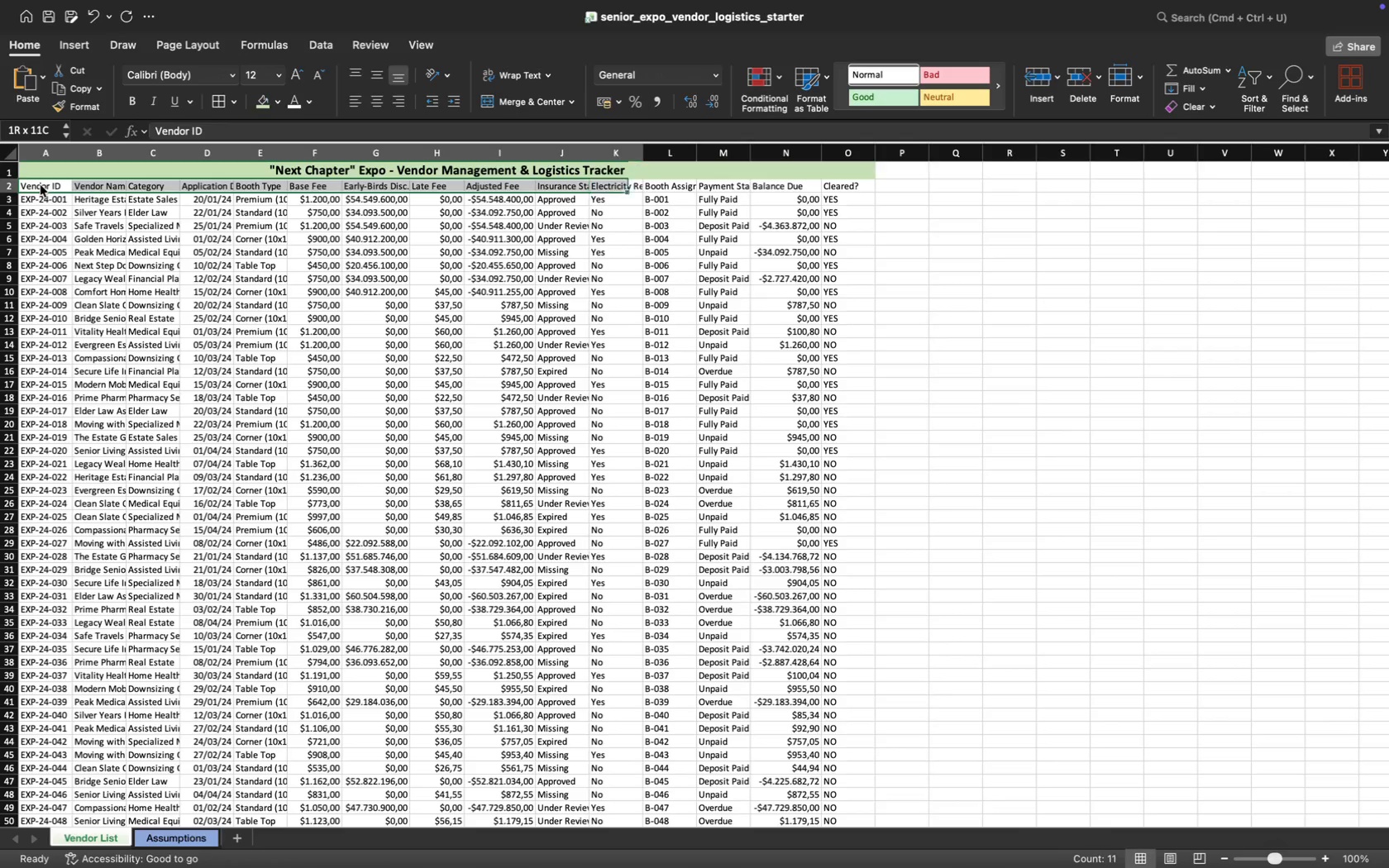 
key(Shift+ArrowRight)
 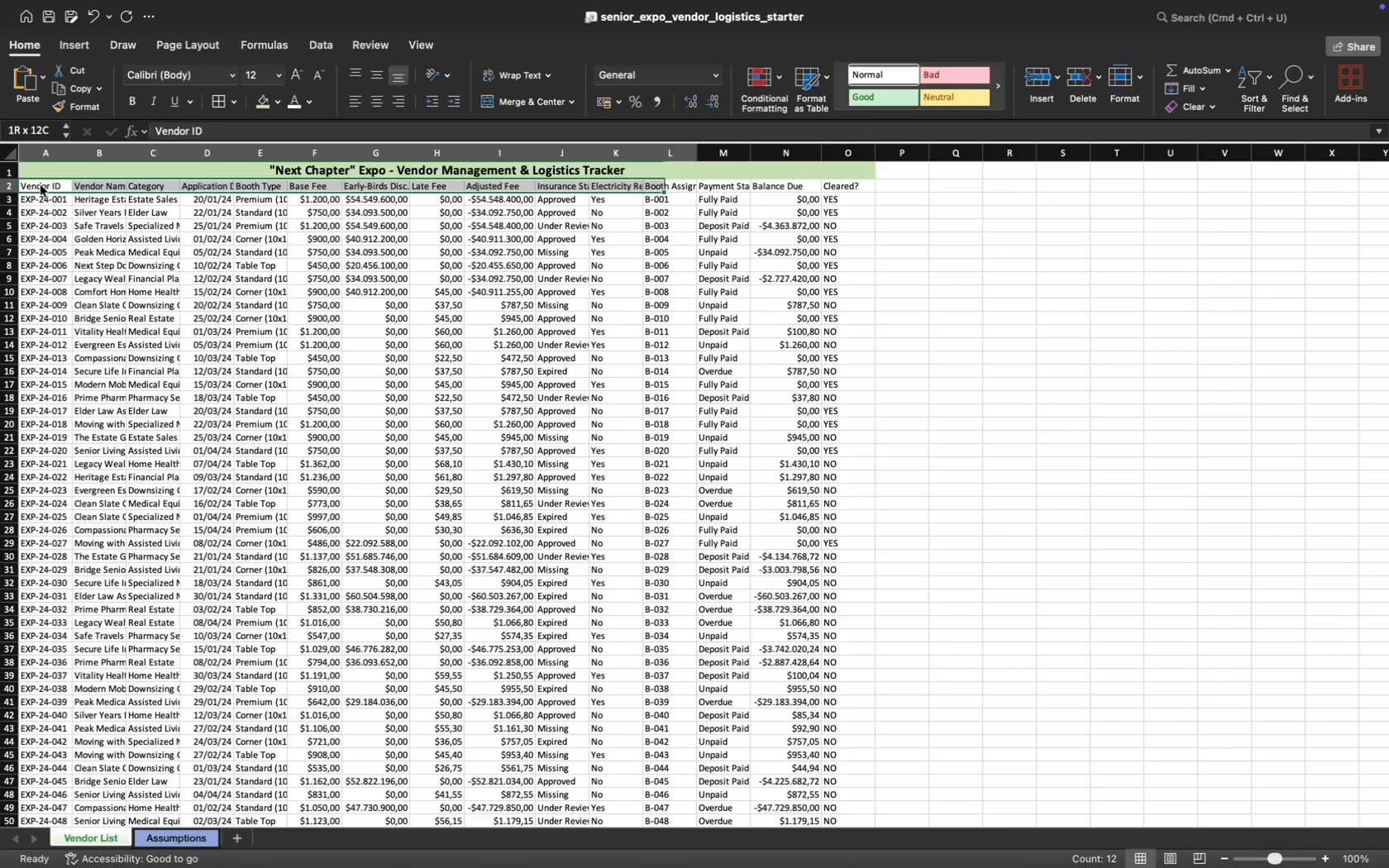 
key(Shift+ArrowRight)
 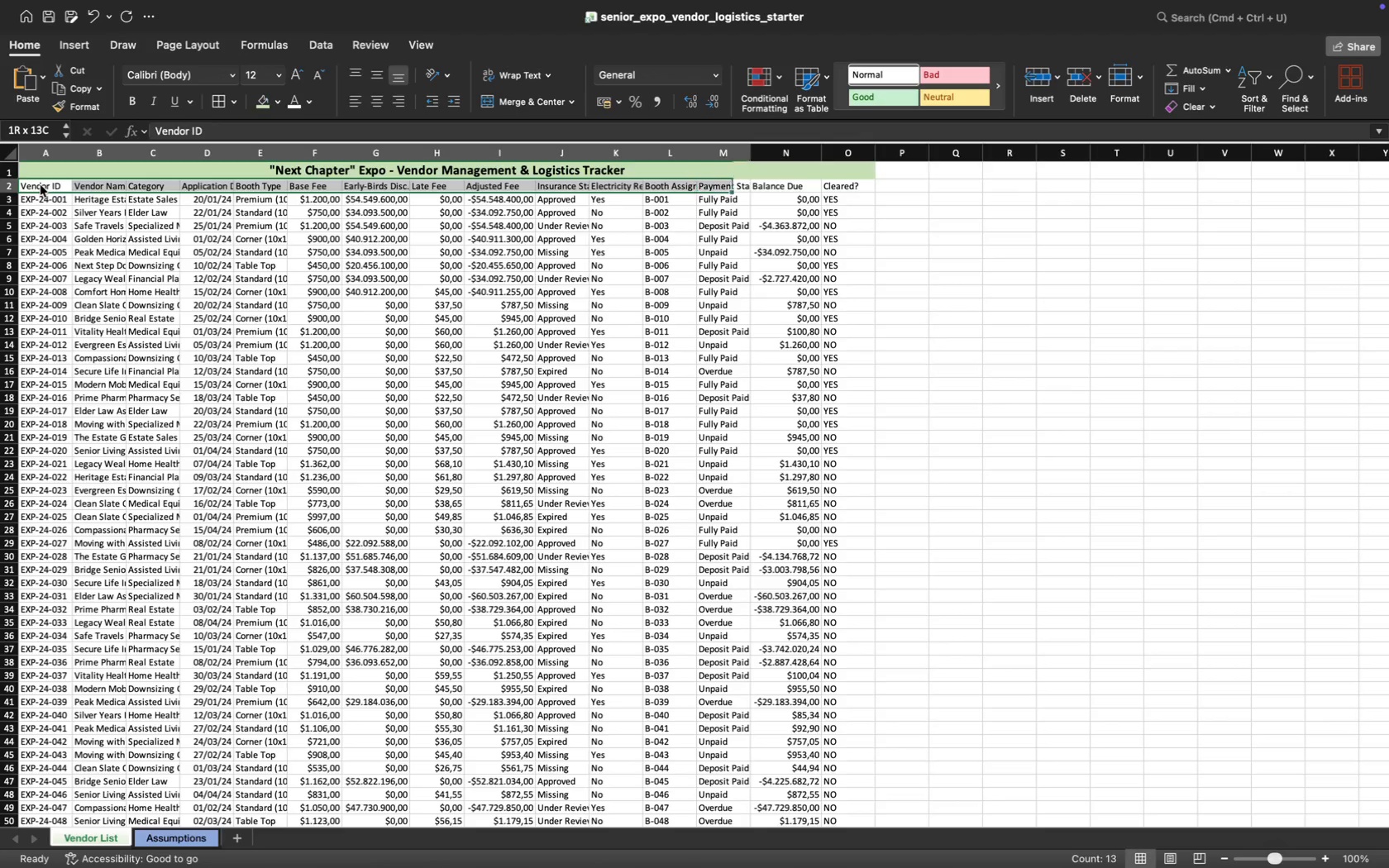 
key(Shift+ArrowRight)
 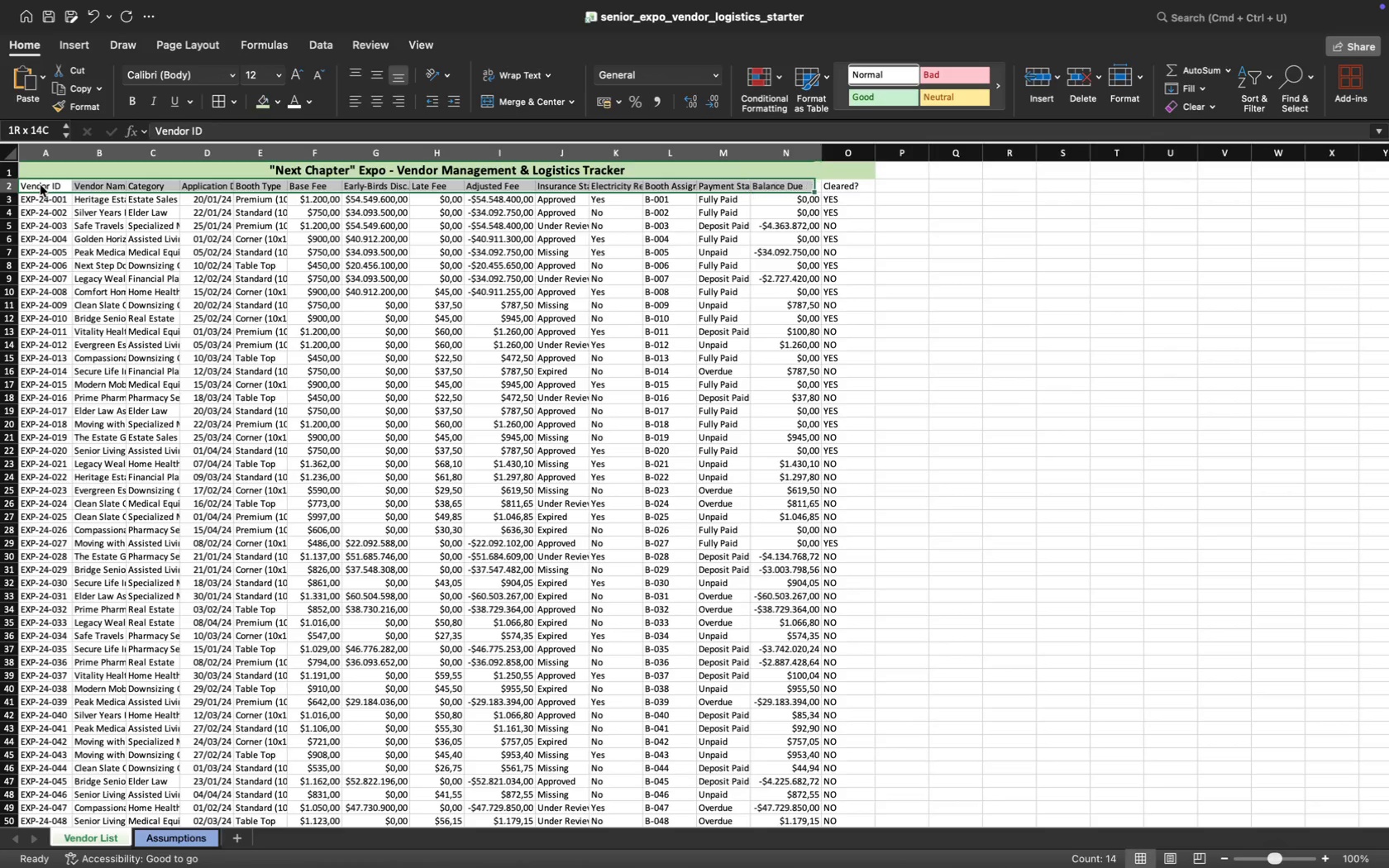 
key(Shift+ArrowRight)
 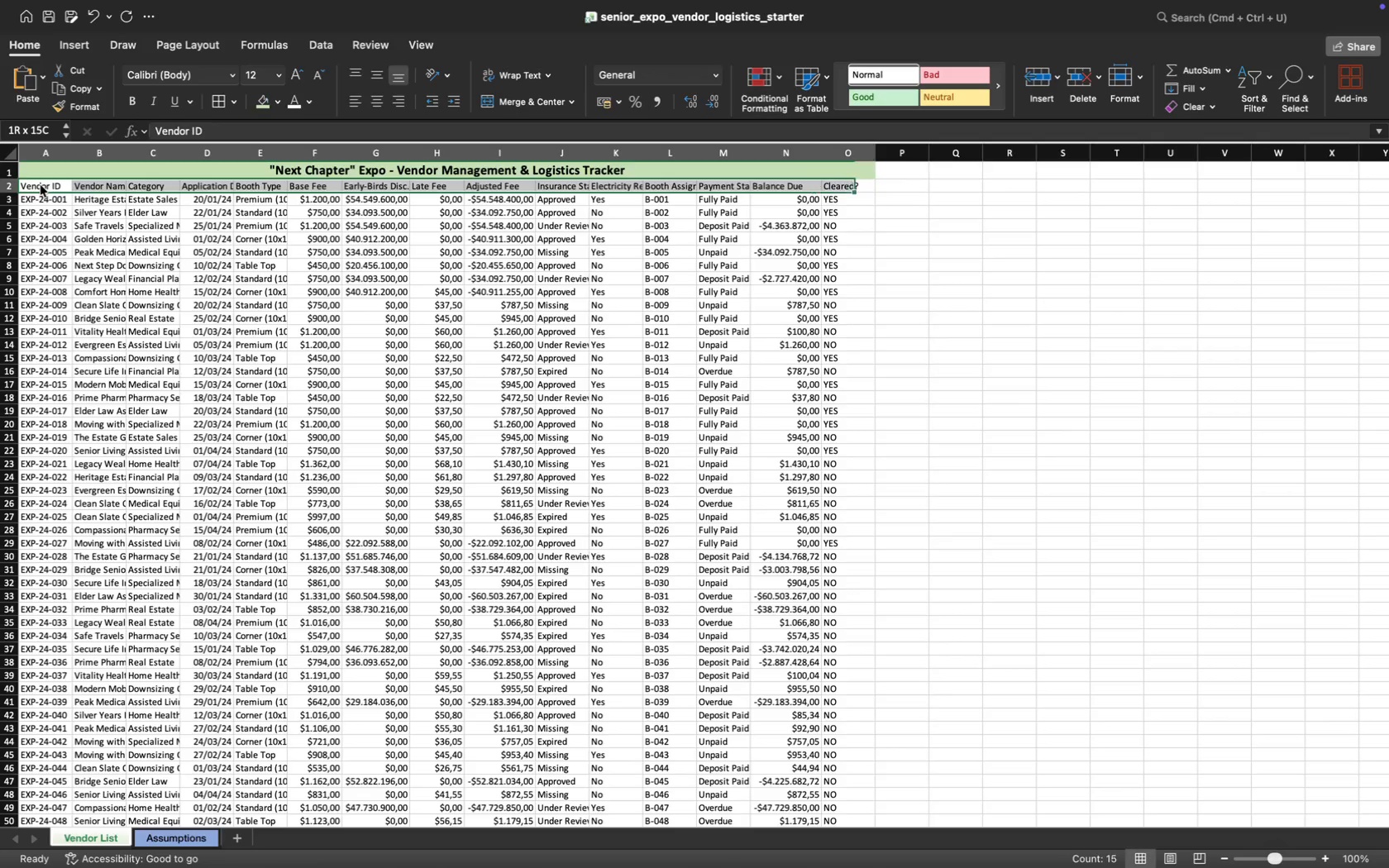 
key(Shift+ArrowRight)
 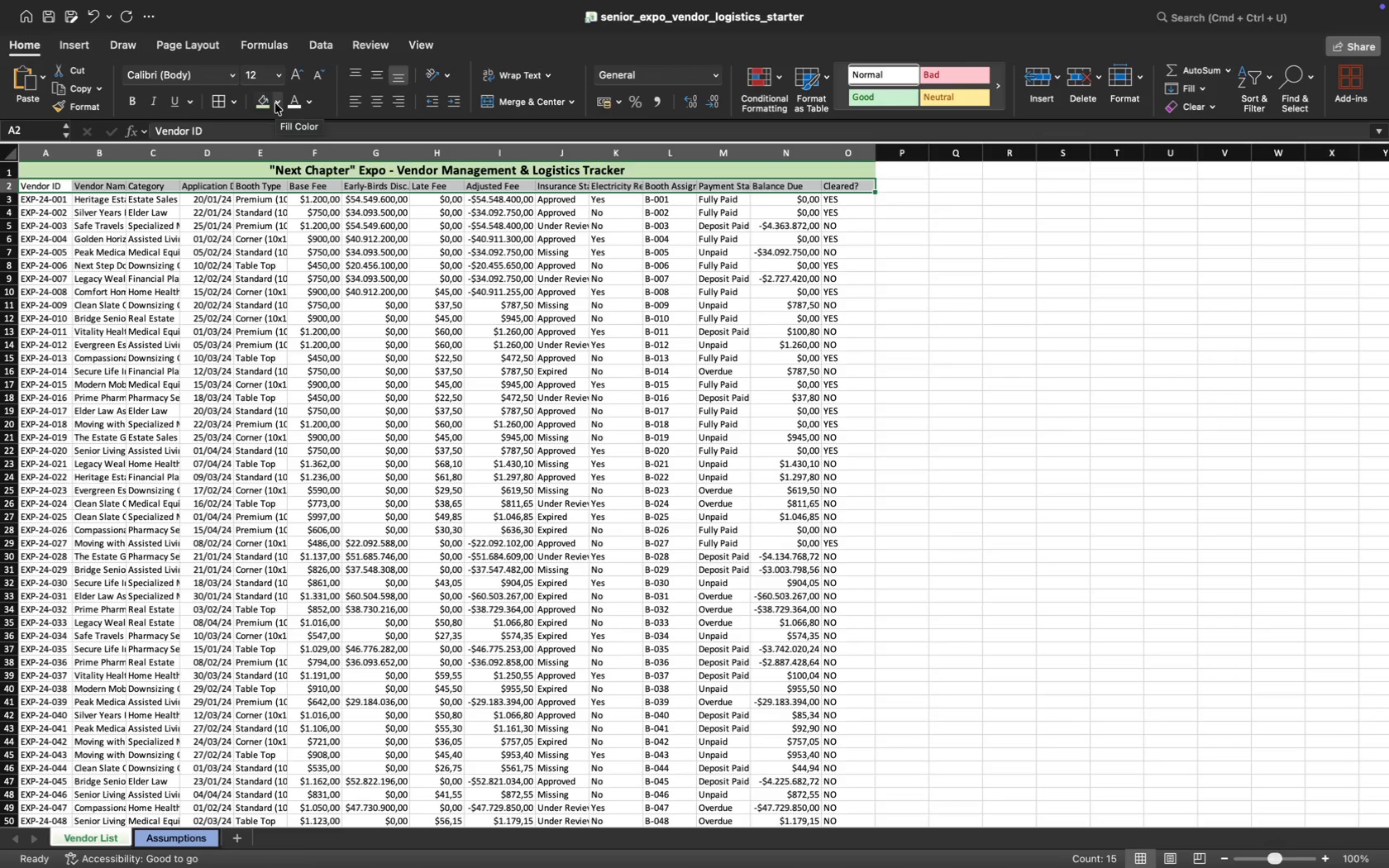 
left_click([261, 103])
 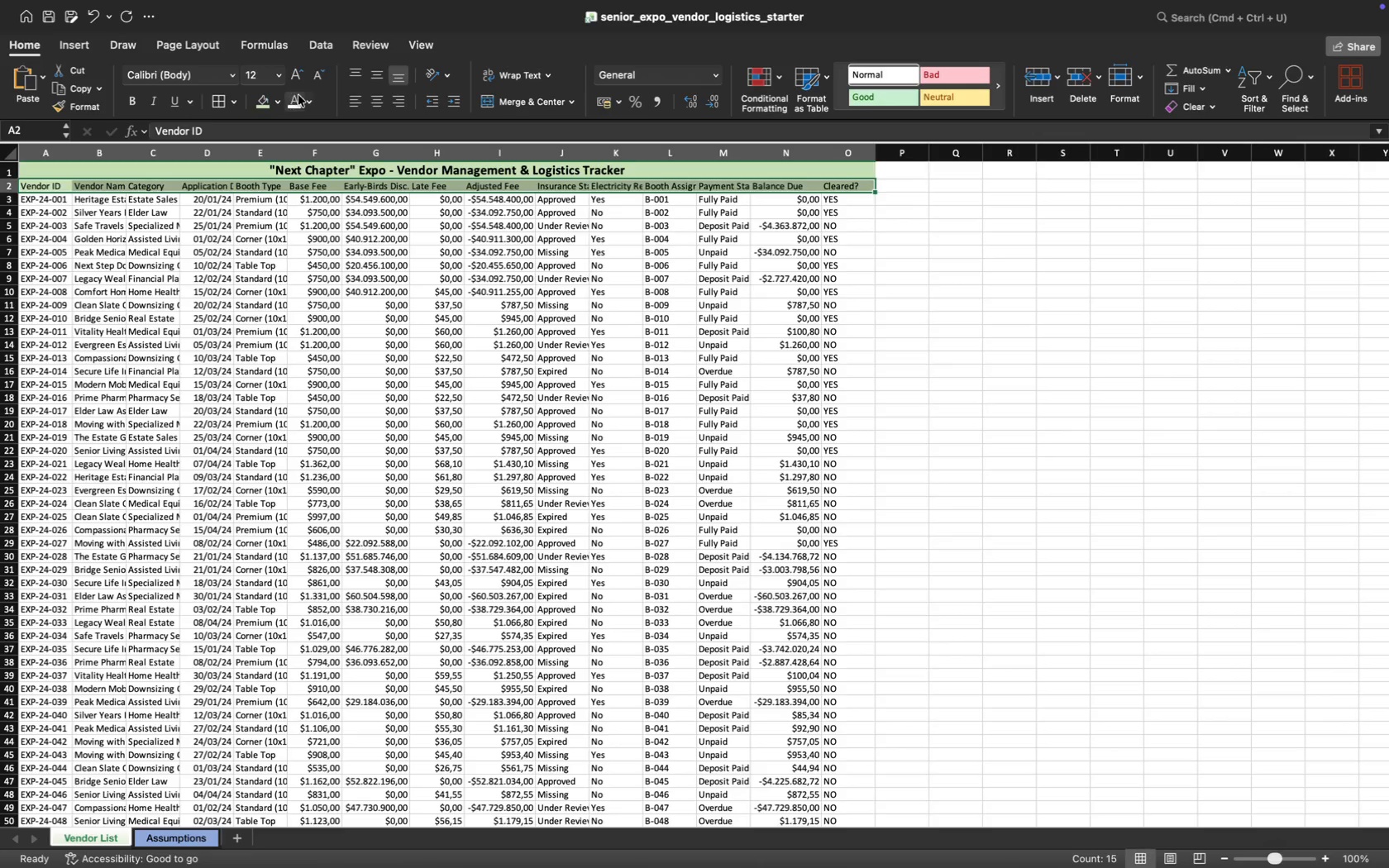 
wait(8.47)
 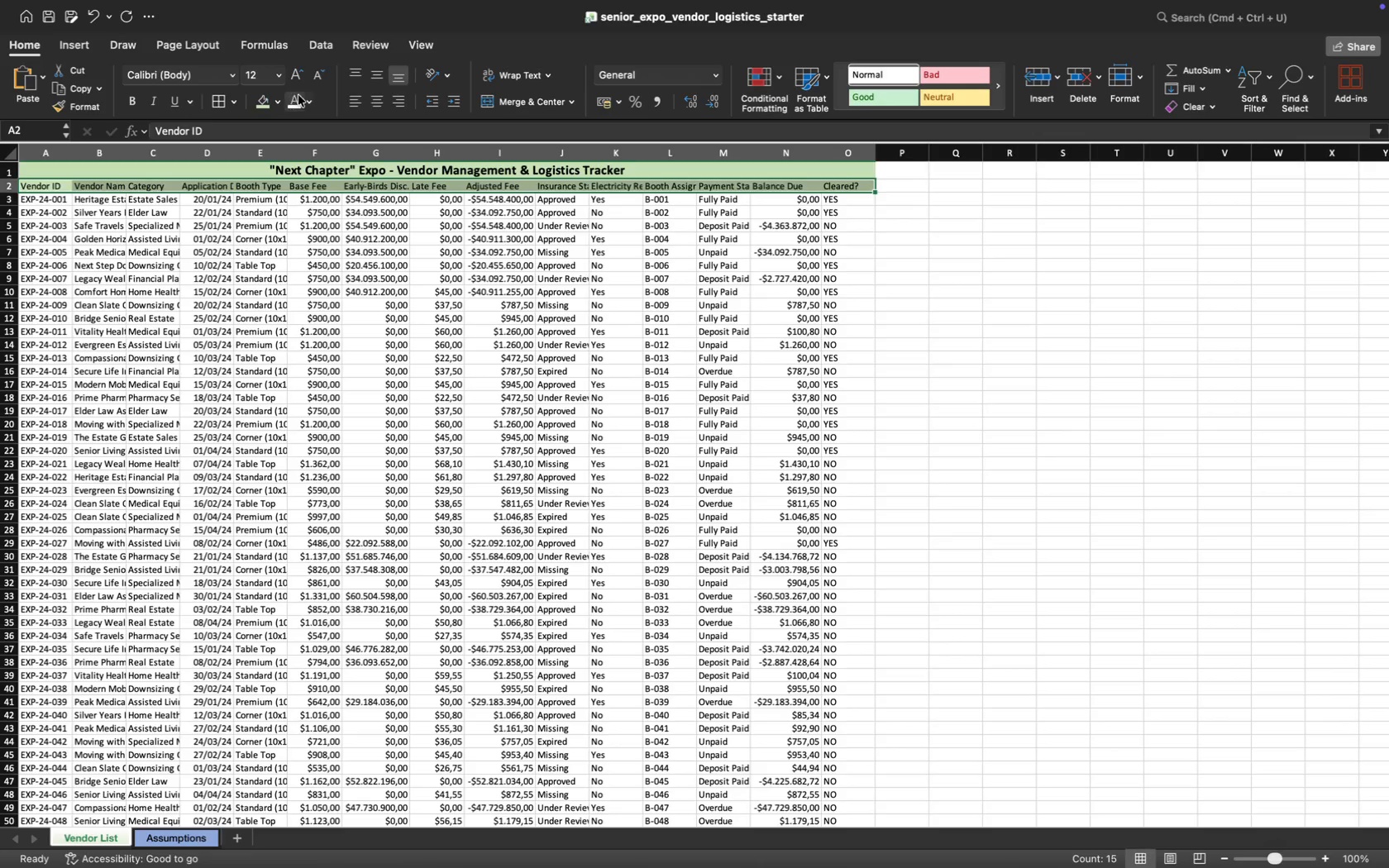 
left_click([375, 101])
 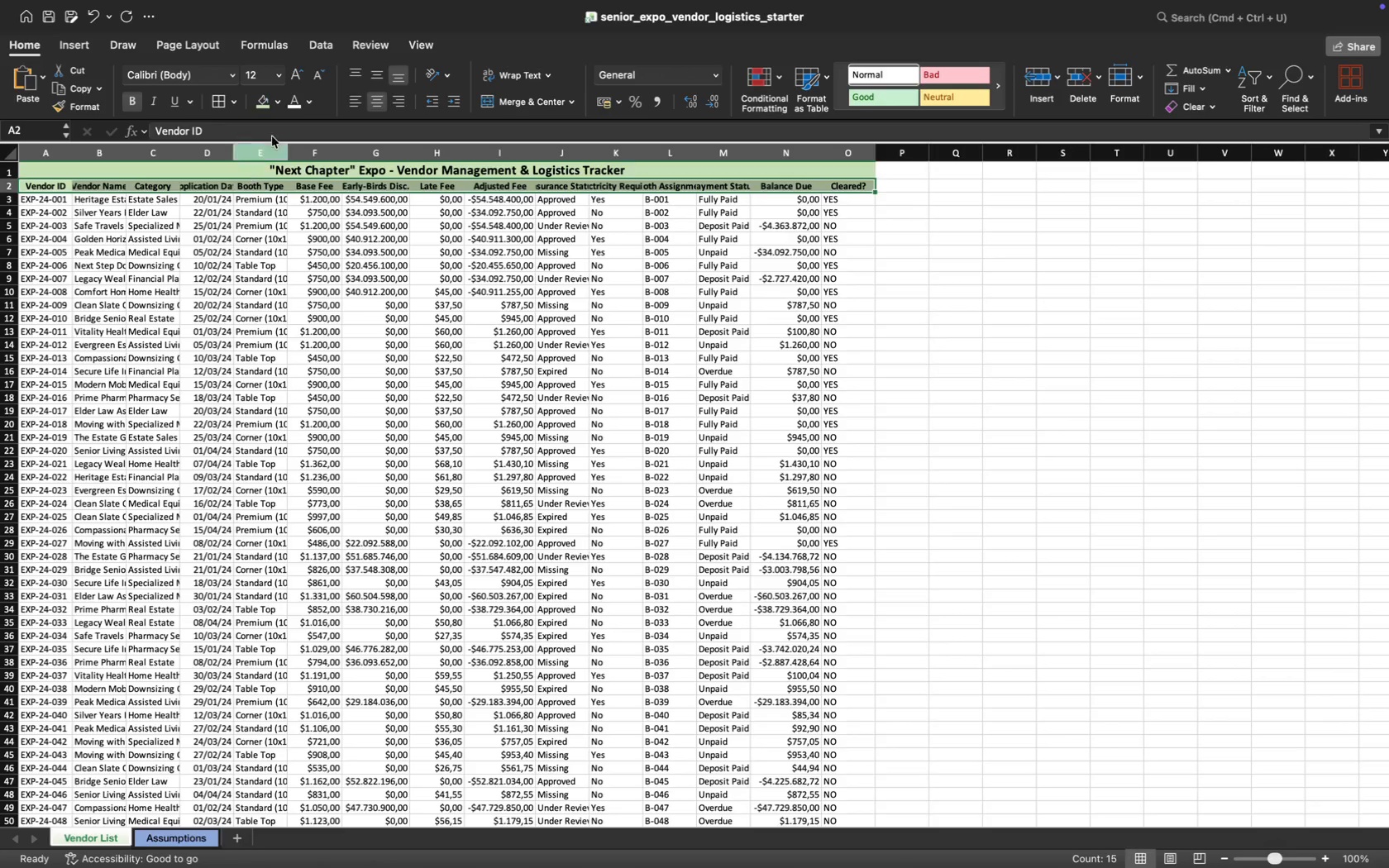 
left_click([233, 171])
 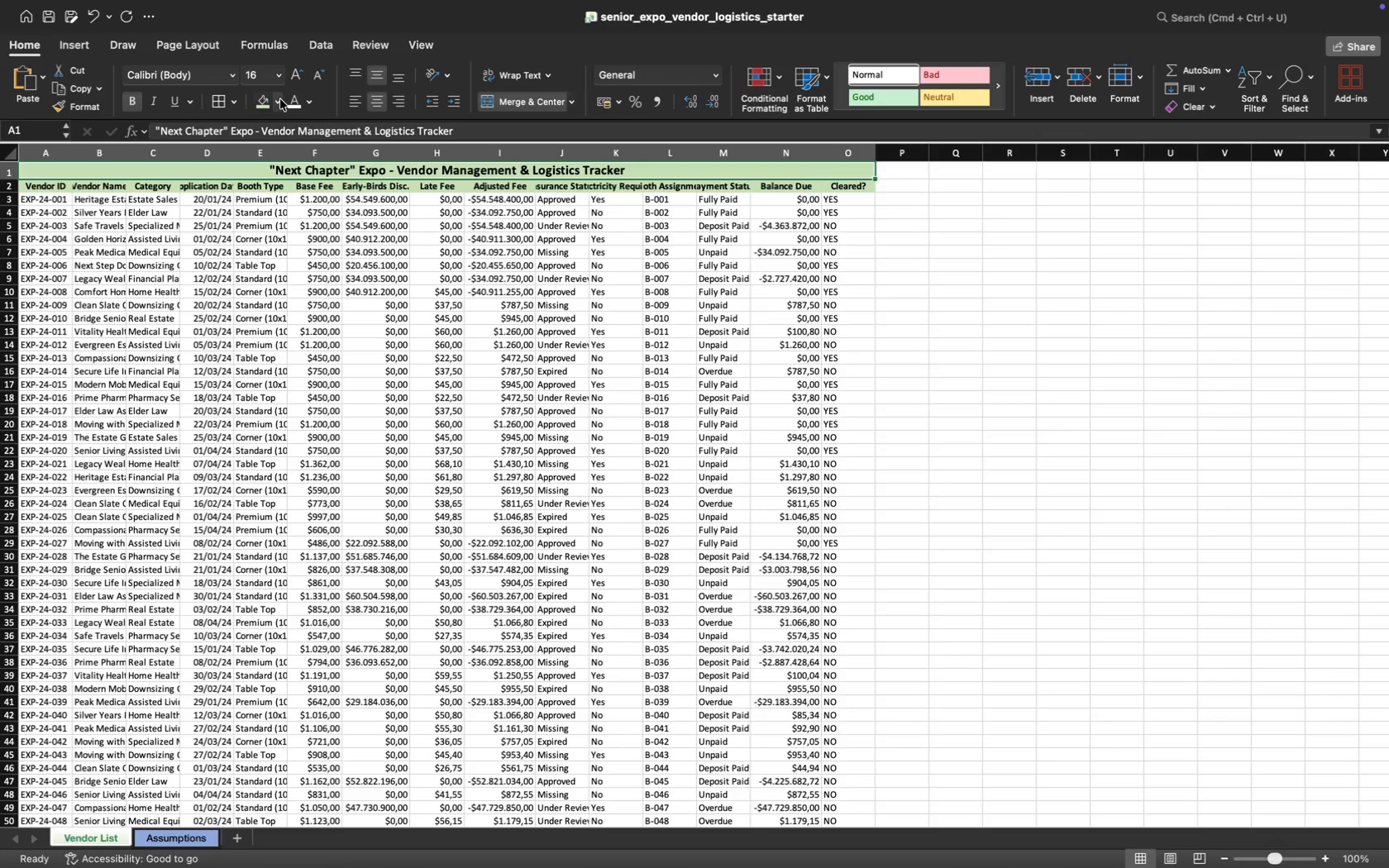 
left_click([278, 99])
 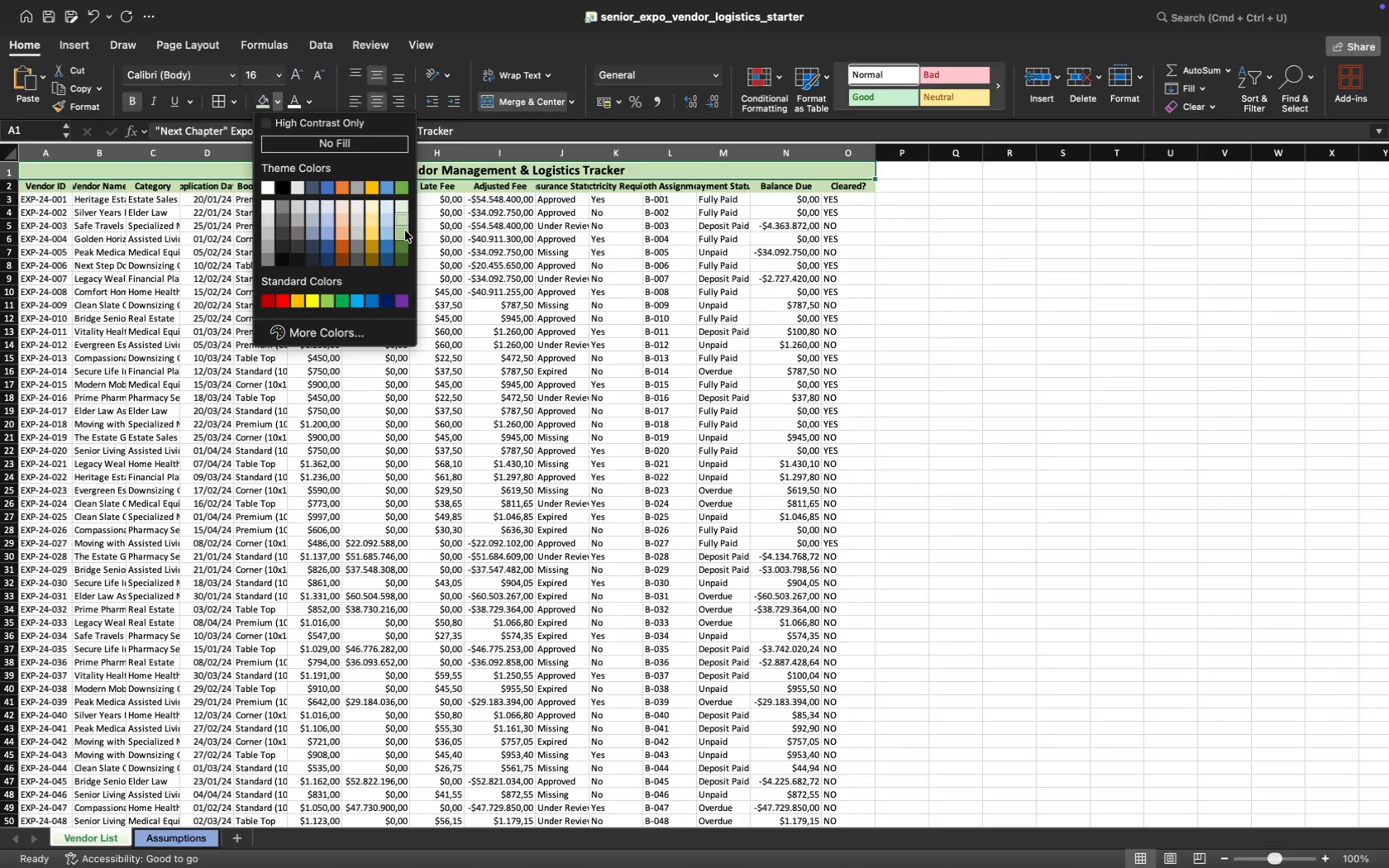 
left_click([400, 232])
 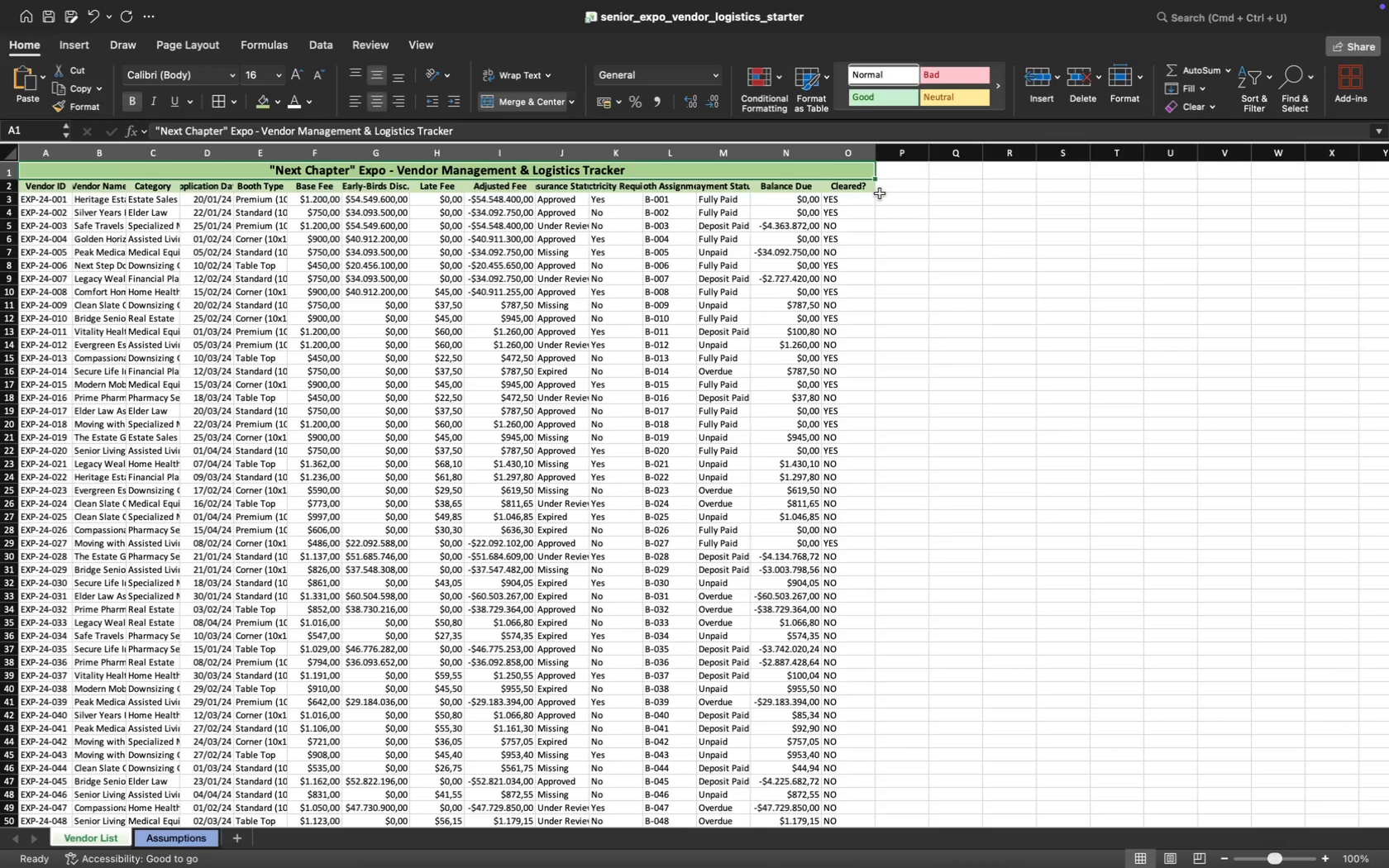 
left_click([918, 207])
 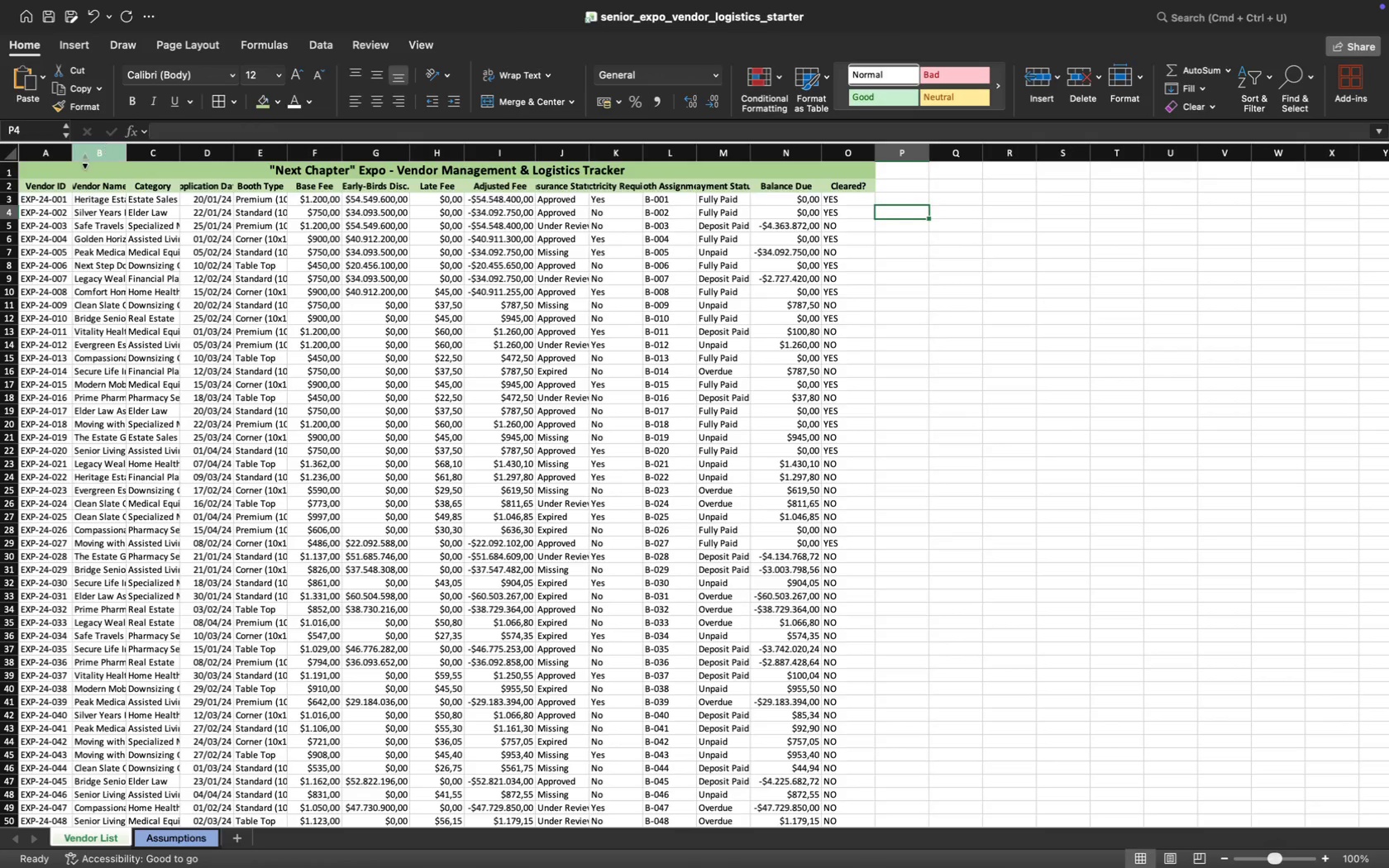 
left_click_drag(start_coordinate=[69, 154], to_coordinate=[106, 154])
 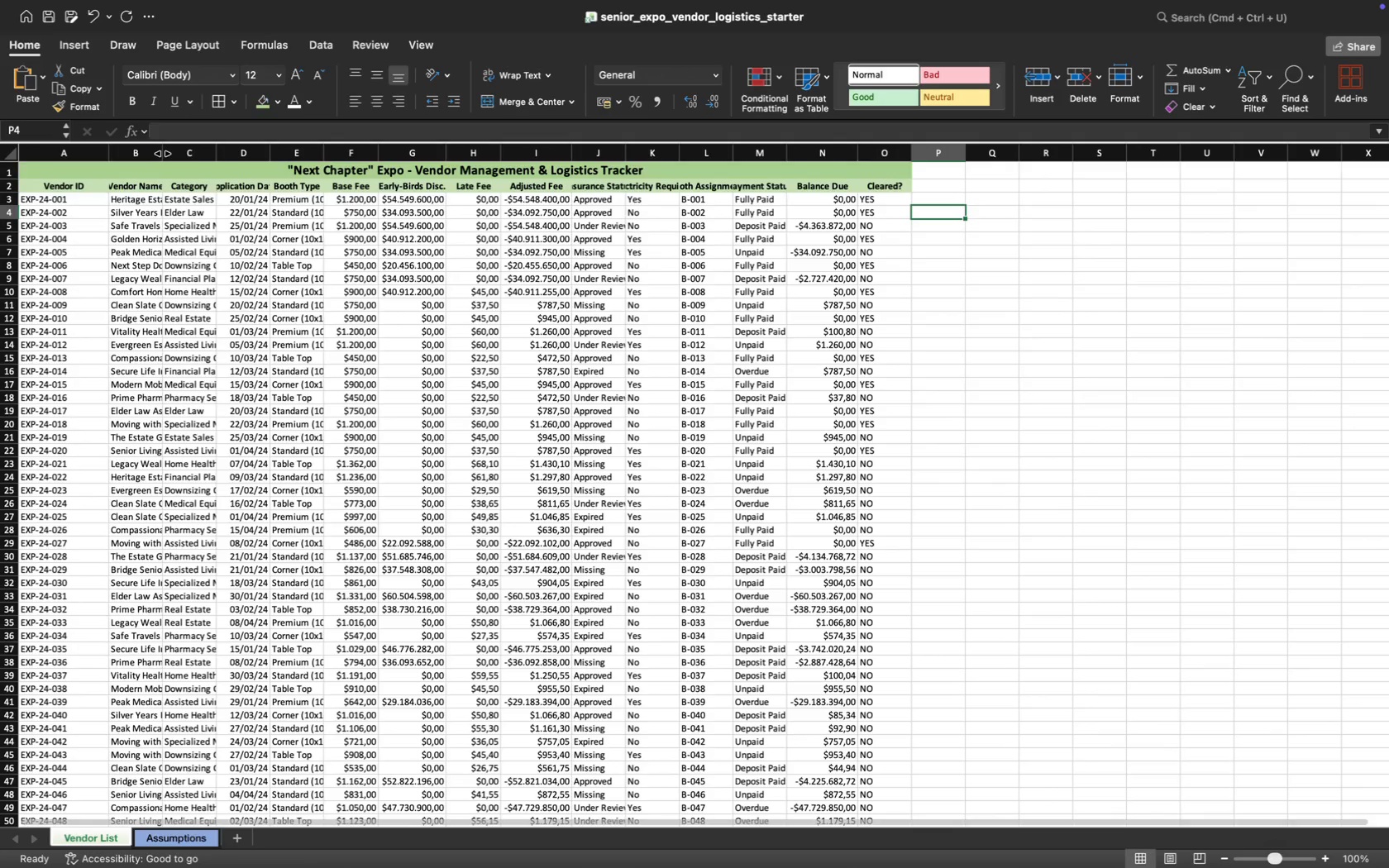 
left_click_drag(start_coordinate=[163, 154], to_coordinate=[195, 158])
 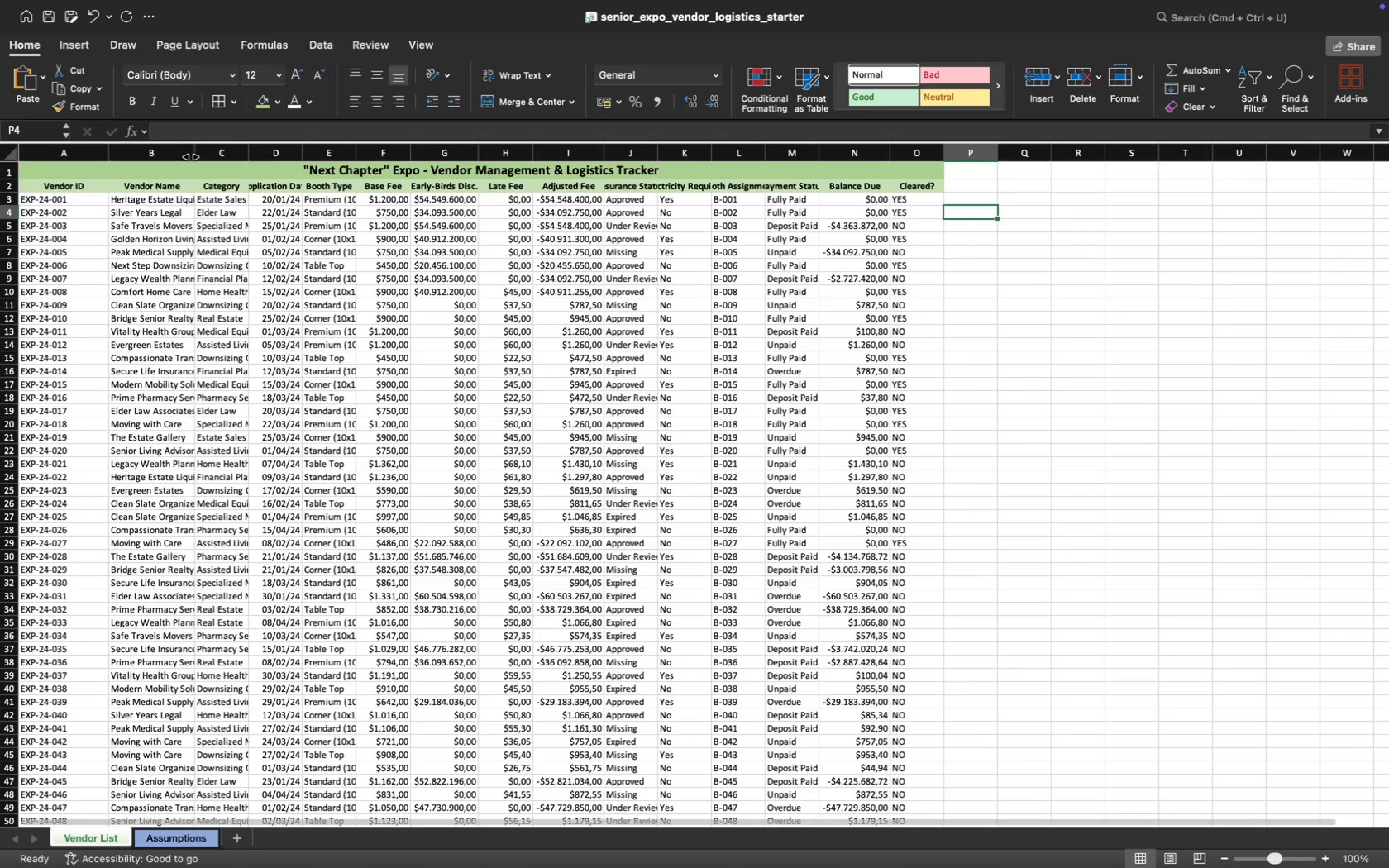 
left_click_drag(start_coordinate=[191, 156], to_coordinate=[227, 156])
 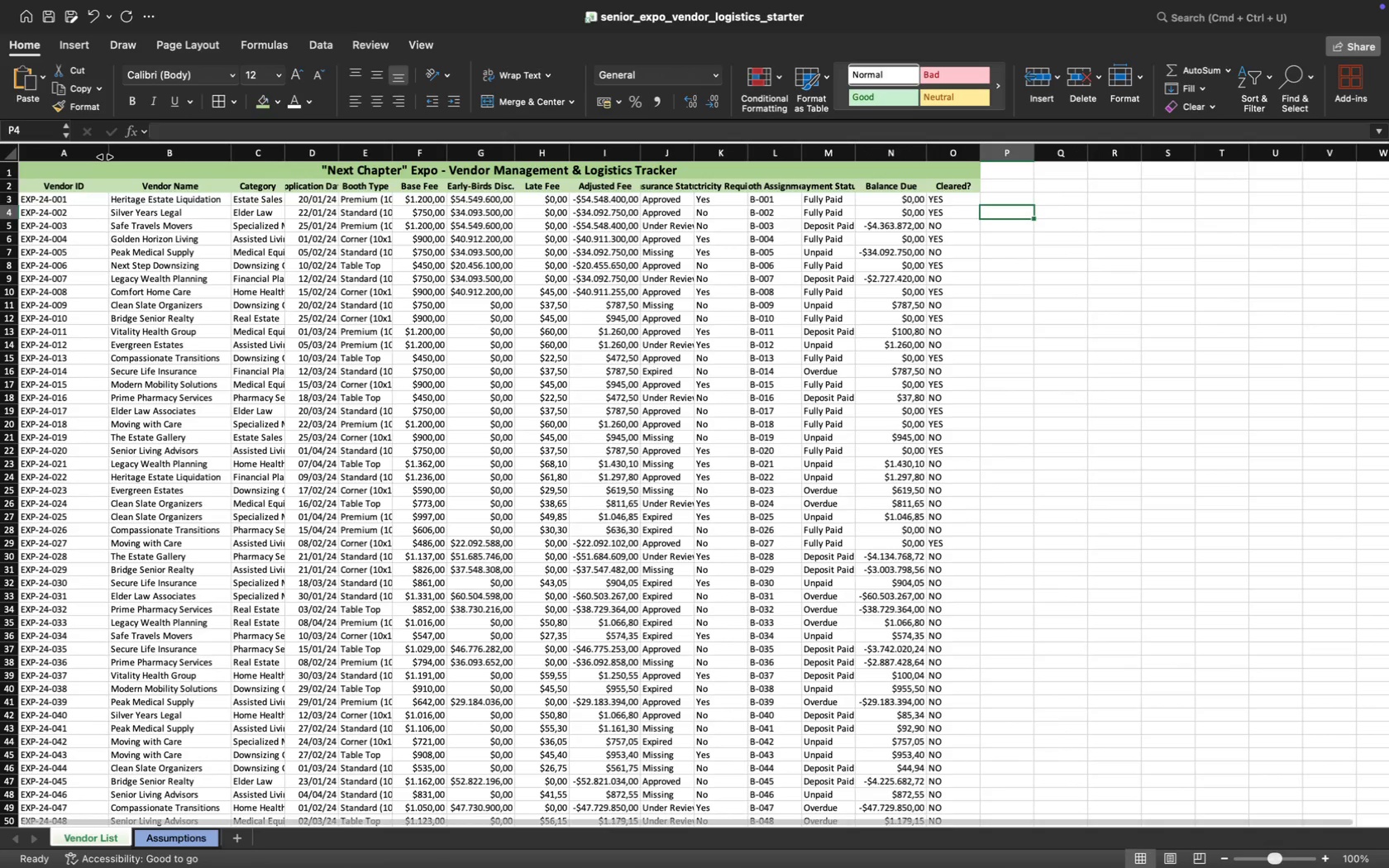 
left_click_drag(start_coordinate=[105, 157], to_coordinate=[87, 157])
 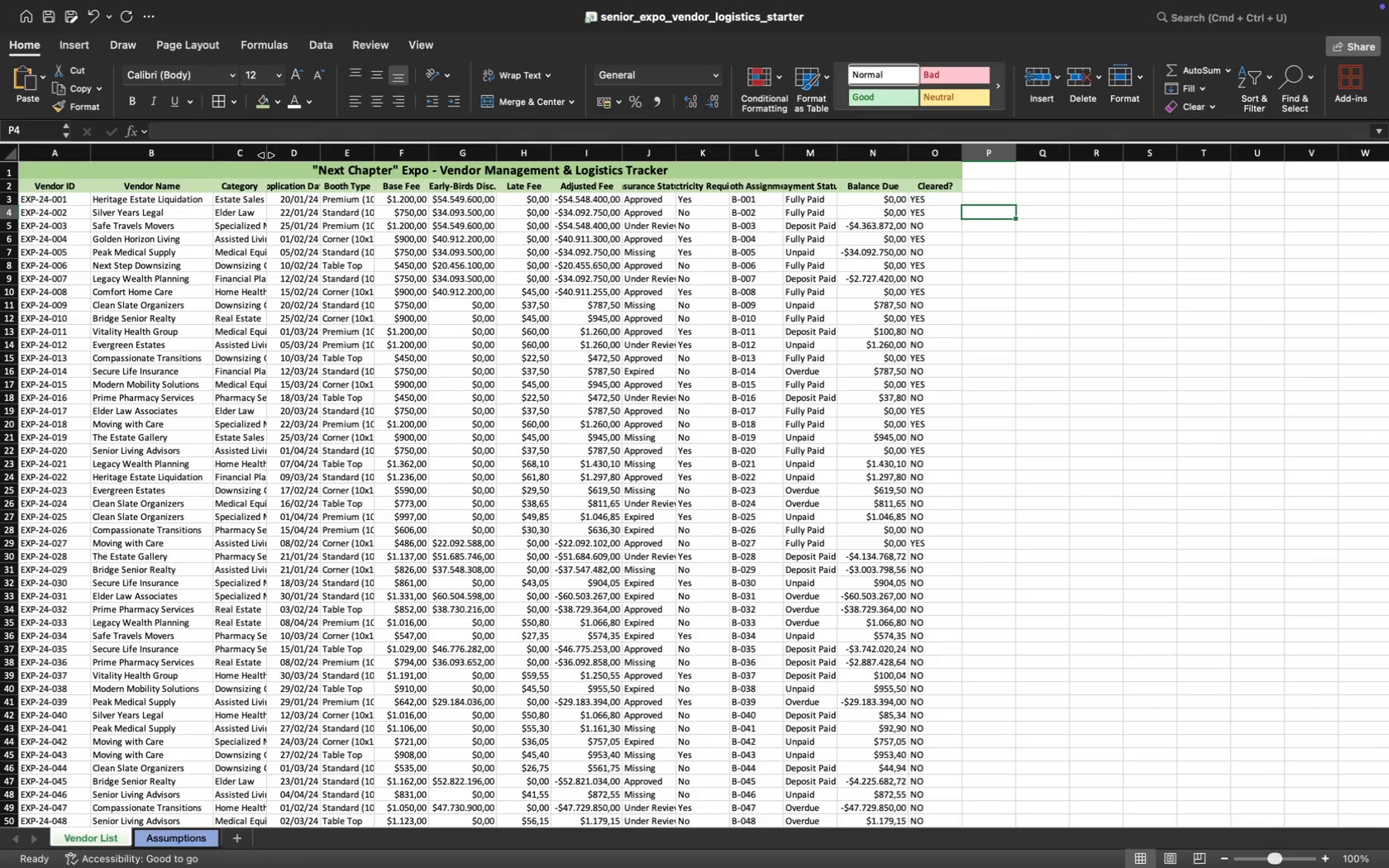 
left_click_drag(start_coordinate=[267, 155], to_coordinate=[306, 155])
 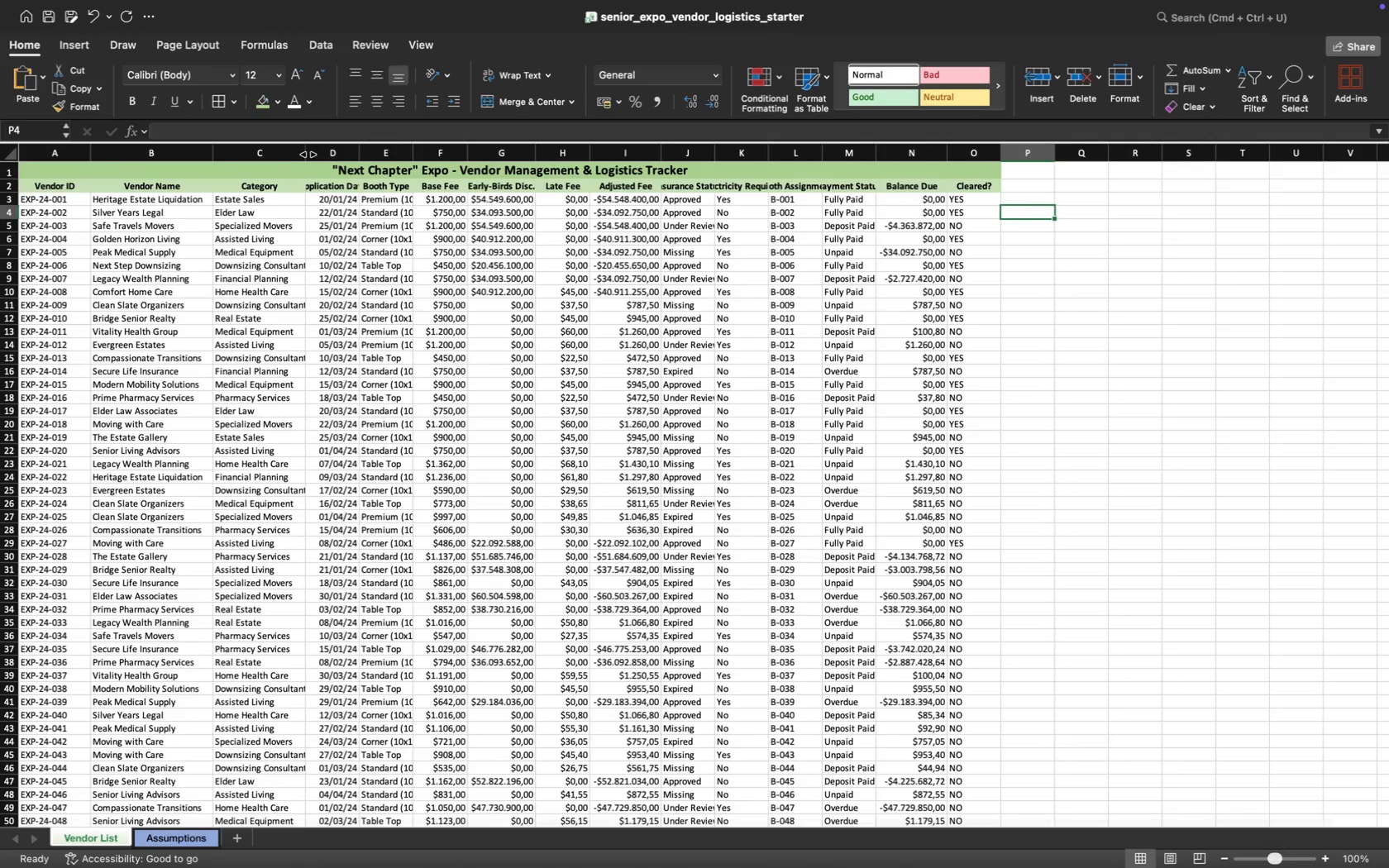 
left_click_drag(start_coordinate=[303, 154], to_coordinate=[337, 153])
 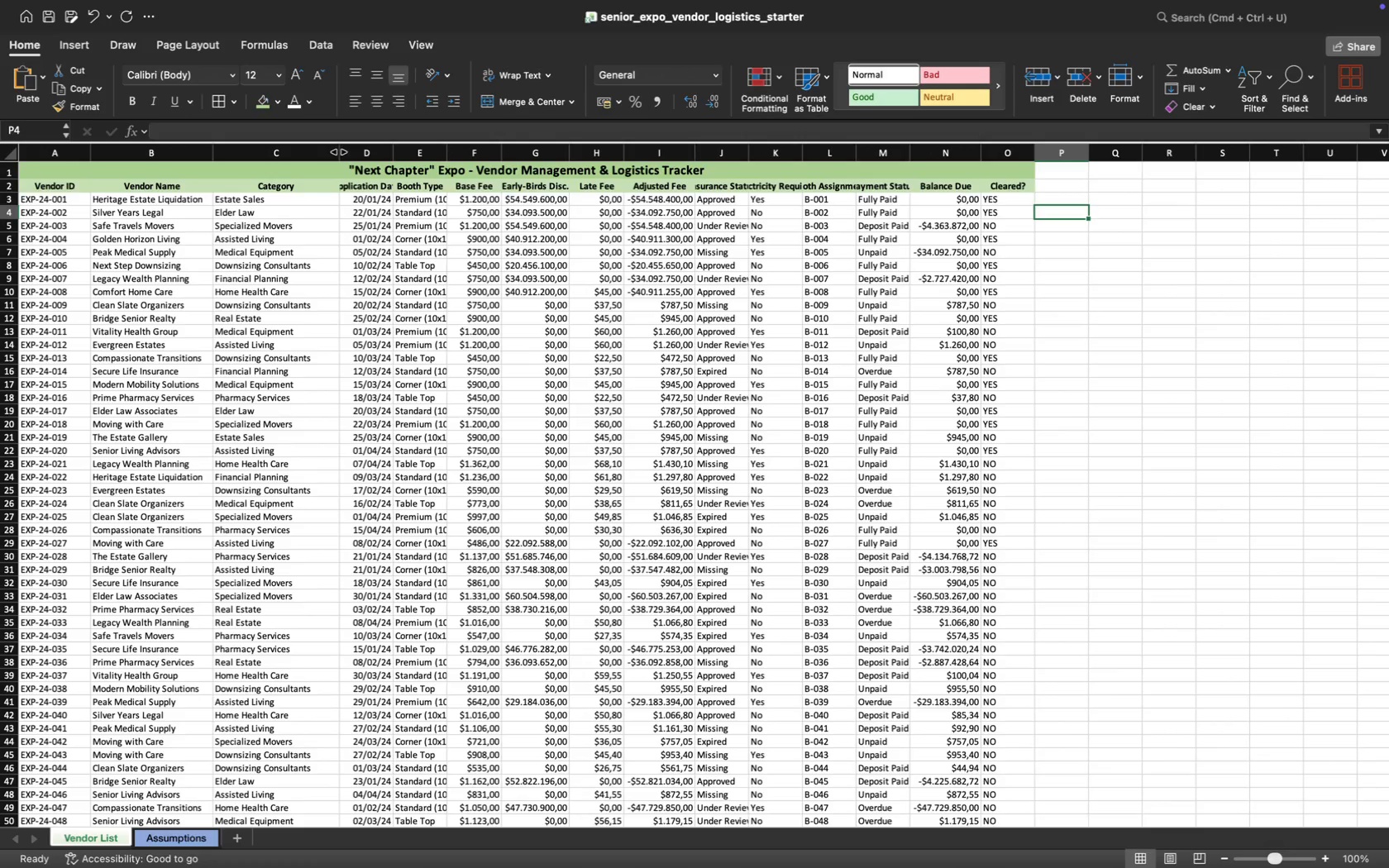 
scroll: coordinate [369, 265], scroll_direction: up, amount: 38.0
 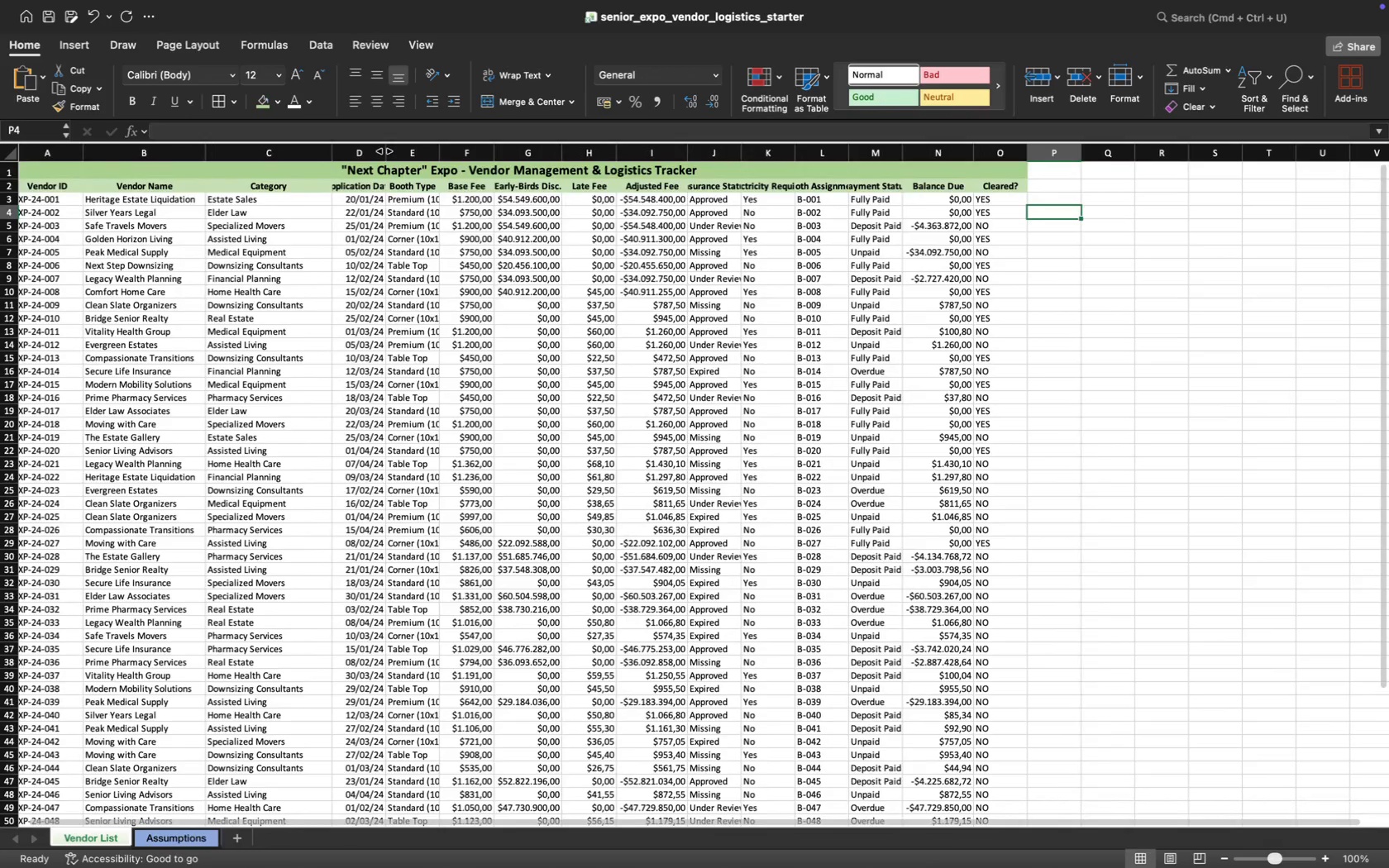 
left_click_drag(start_coordinate=[384, 151], to_coordinate=[401, 153])
 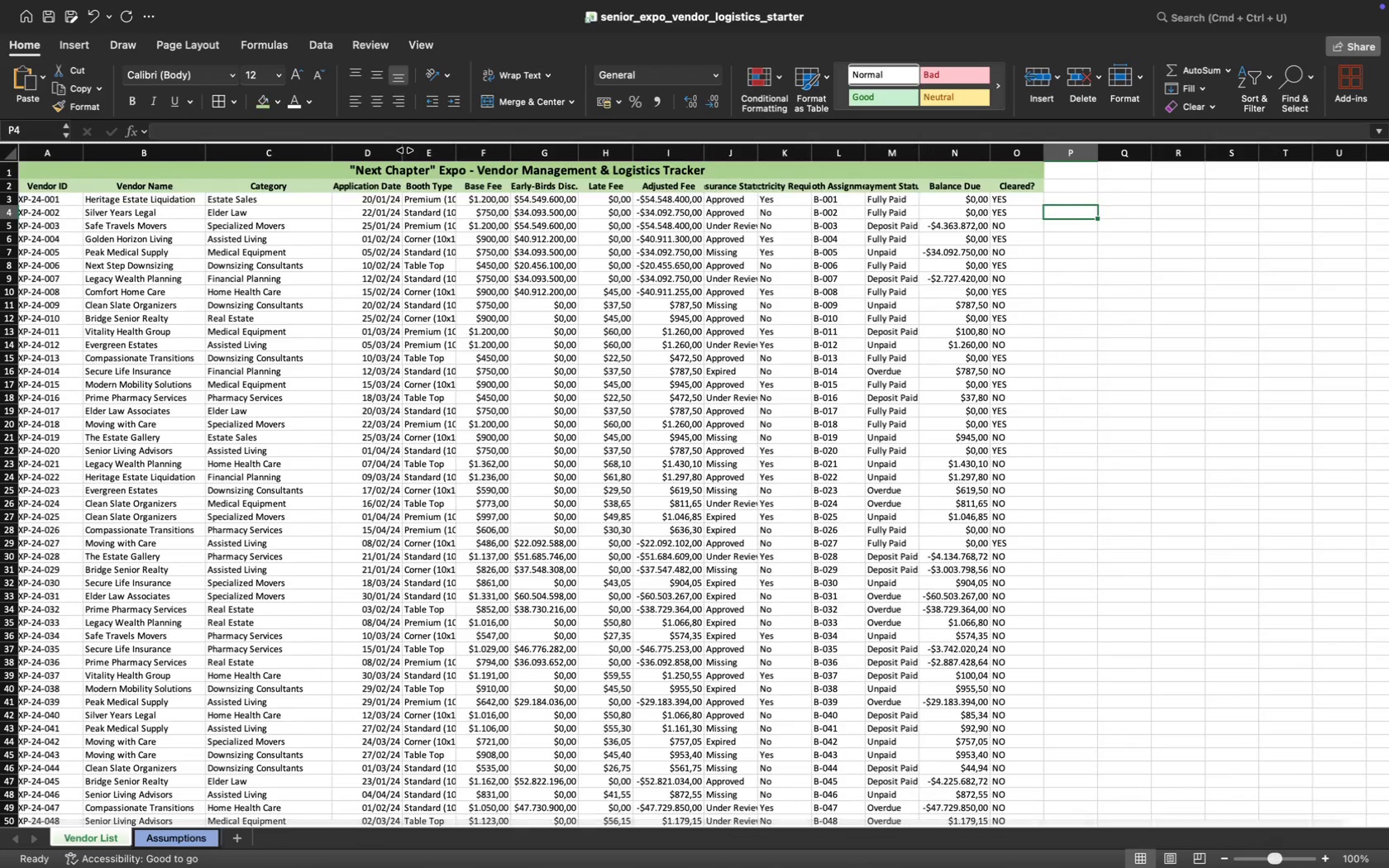 
left_click_drag(start_coordinate=[402, 153], to_coordinate=[418, 154])
 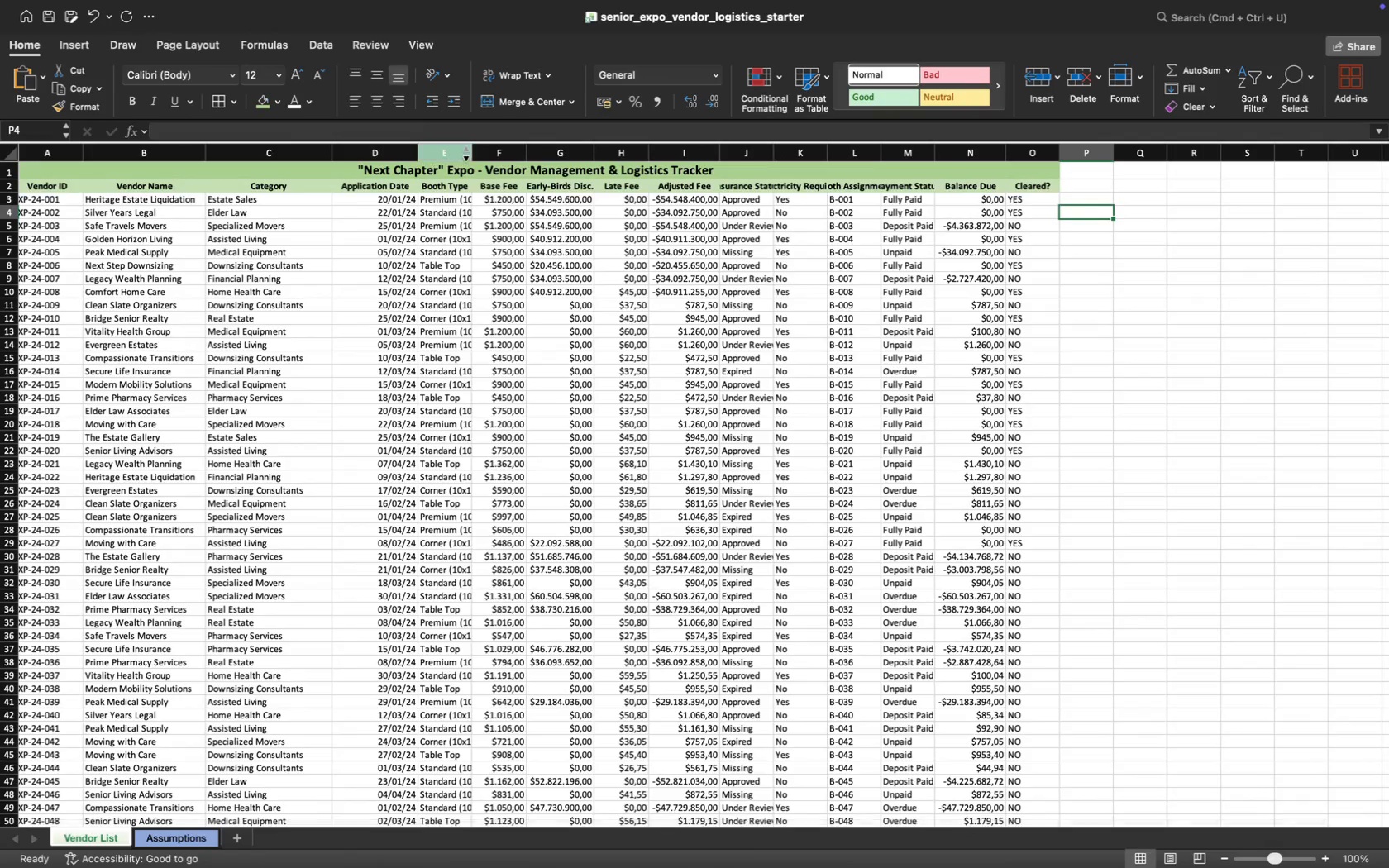 
left_click_drag(start_coordinate=[467, 154], to_coordinate=[490, 155])
 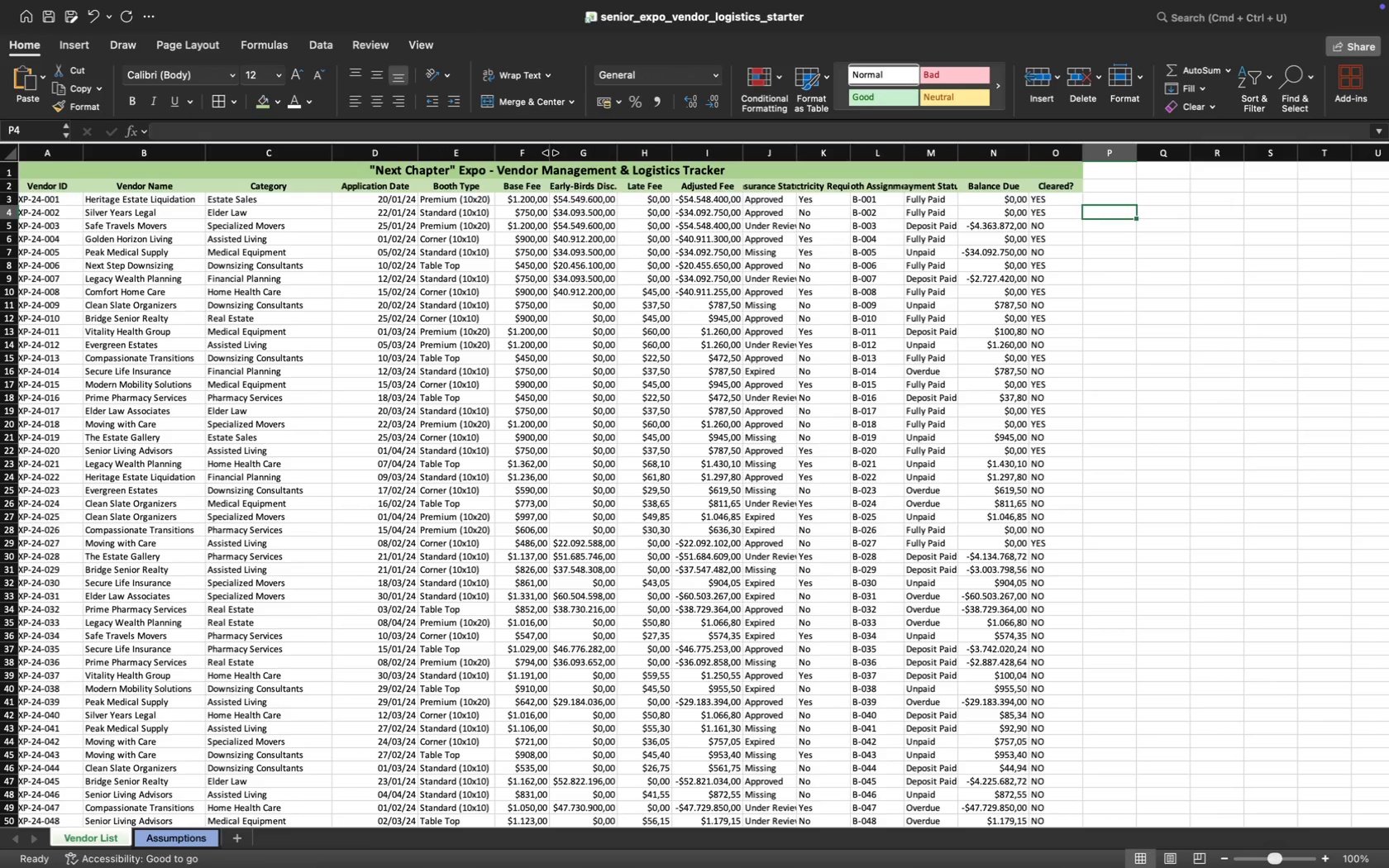 
left_click_drag(start_coordinate=[547, 153], to_coordinate=[562, 154])
 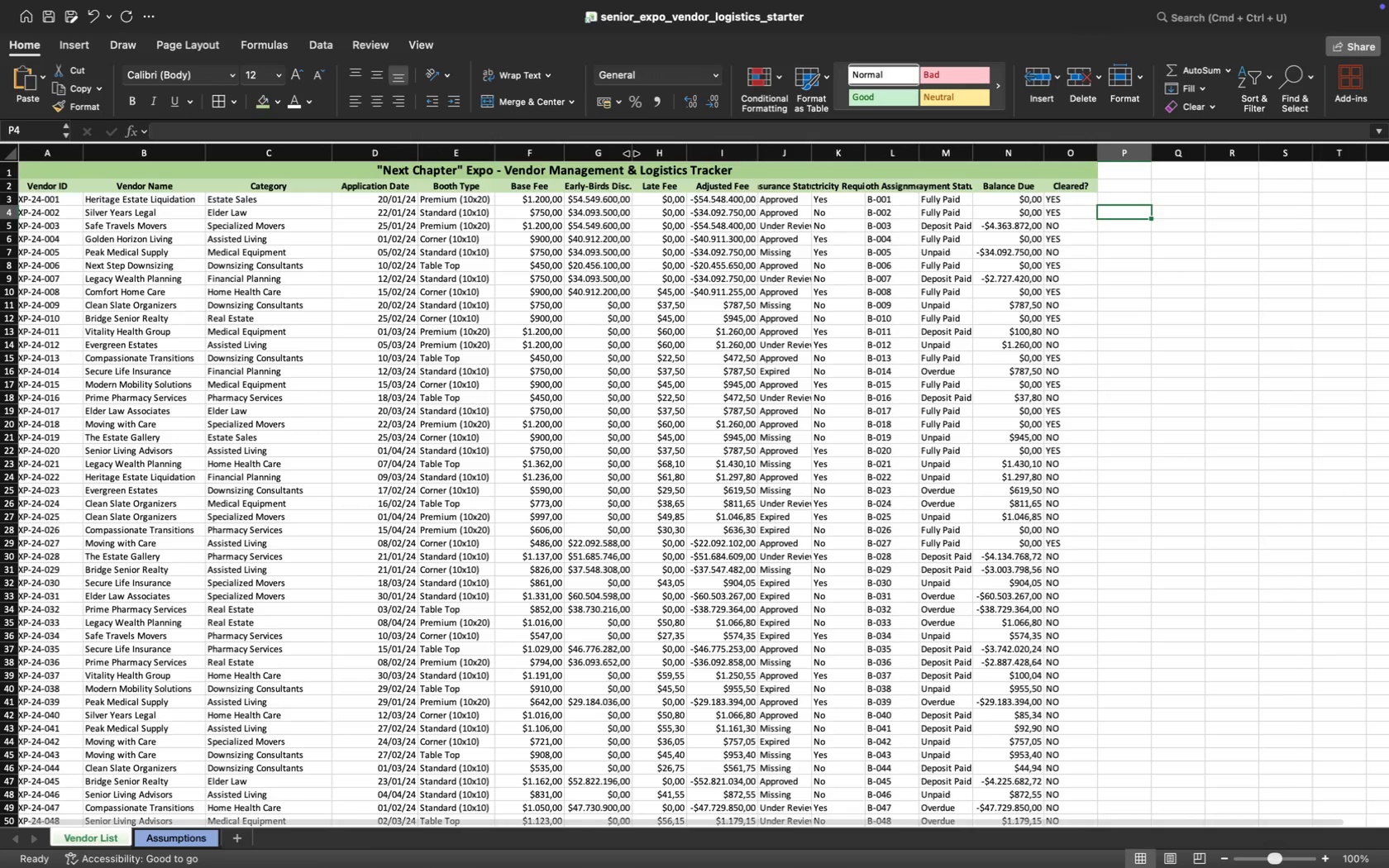 
left_click_drag(start_coordinate=[632, 154], to_coordinate=[645, 154])
 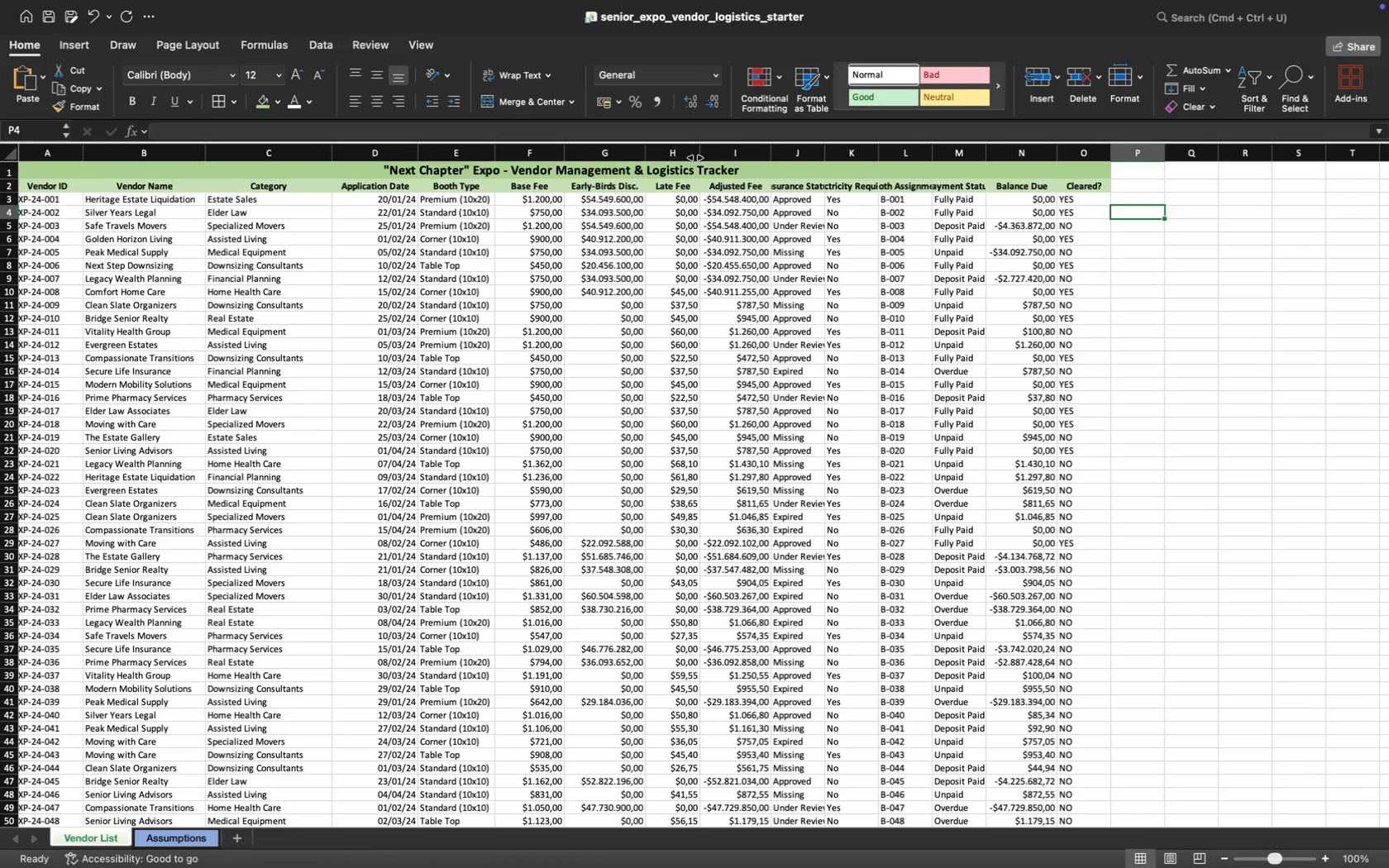 
left_click_drag(start_coordinate=[698, 156], to_coordinate=[711, 156])
 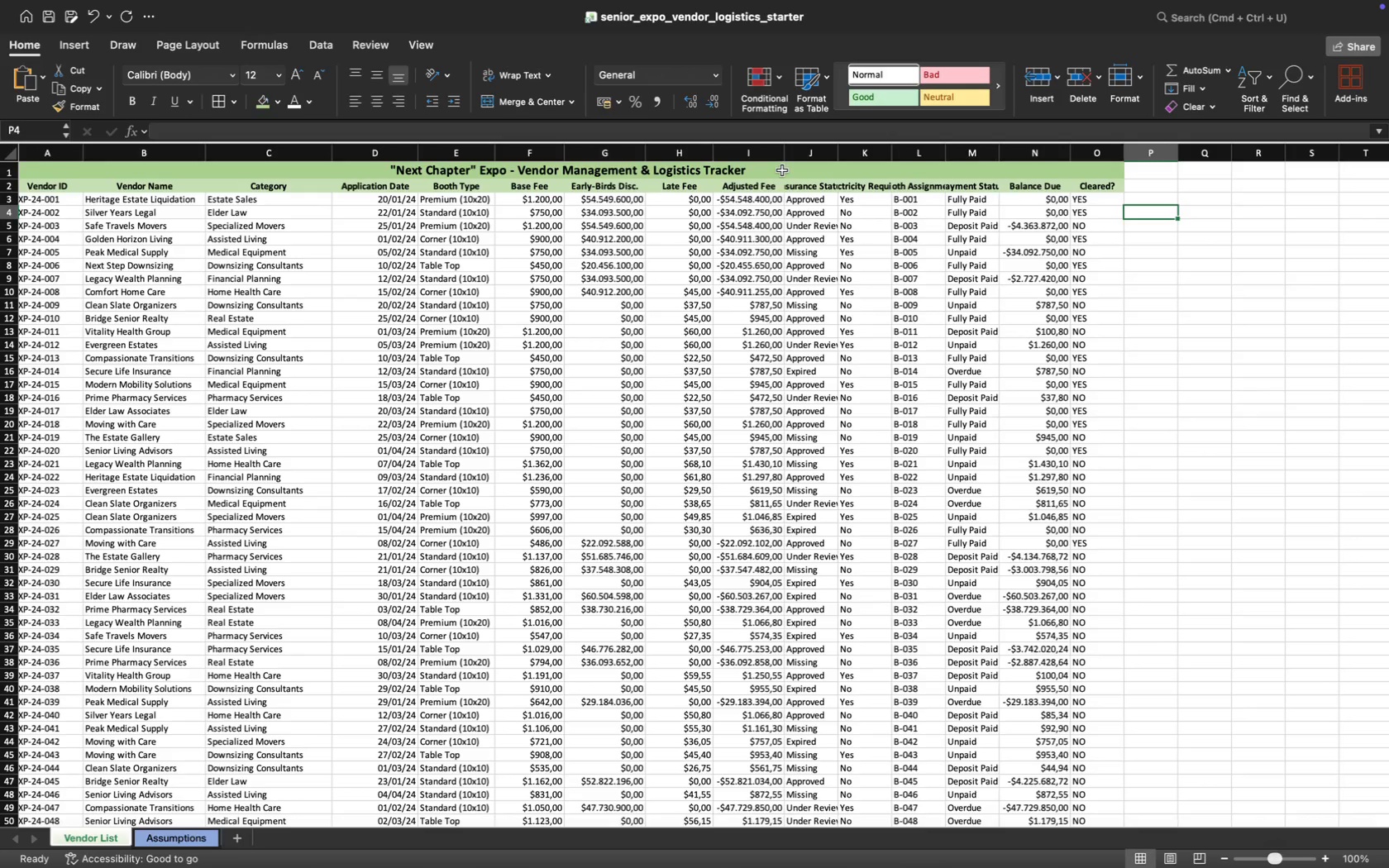 
left_click_drag(start_coordinate=[782, 172], to_coordinate=[795, 174])
 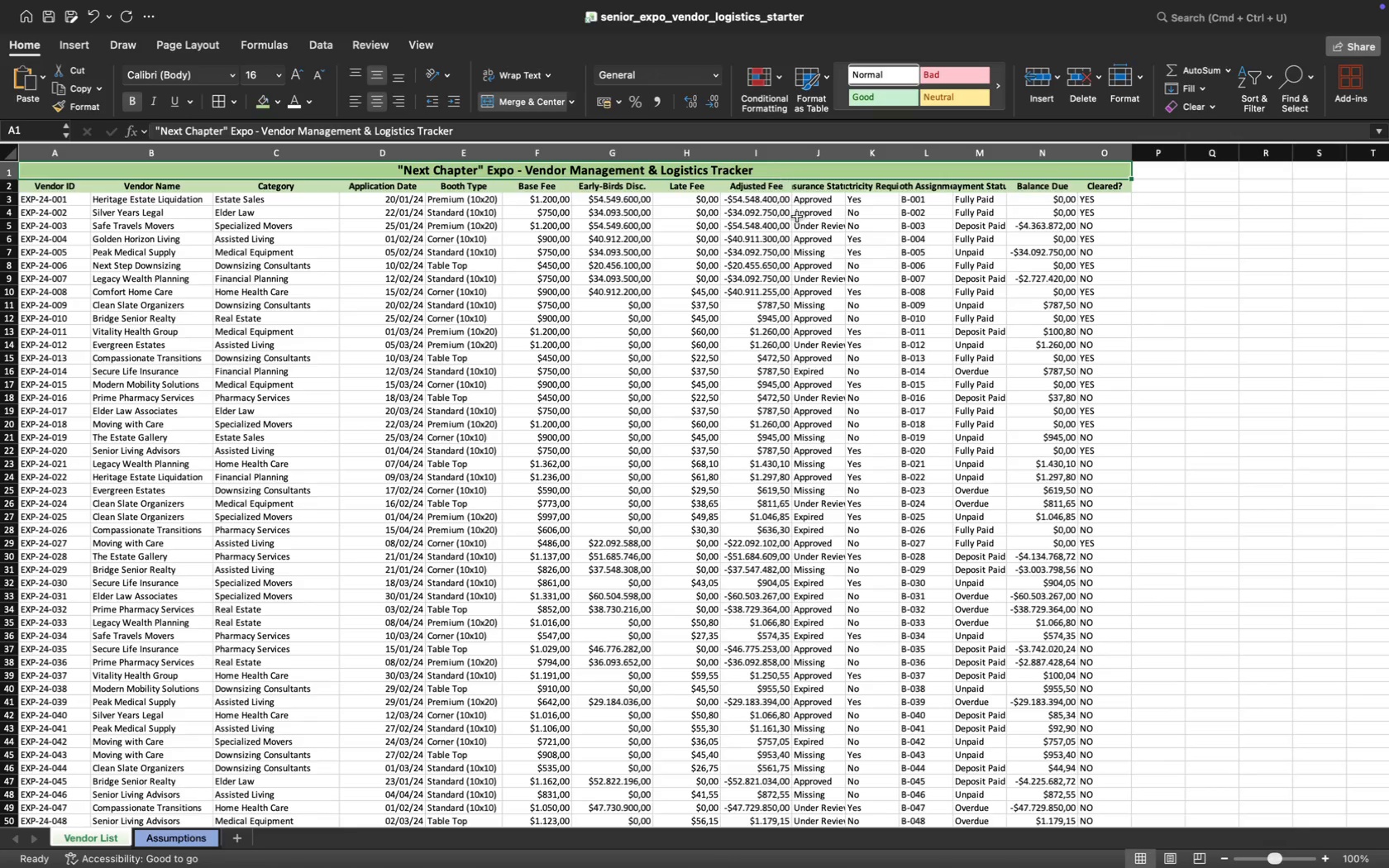 
left_click([801, 244])
 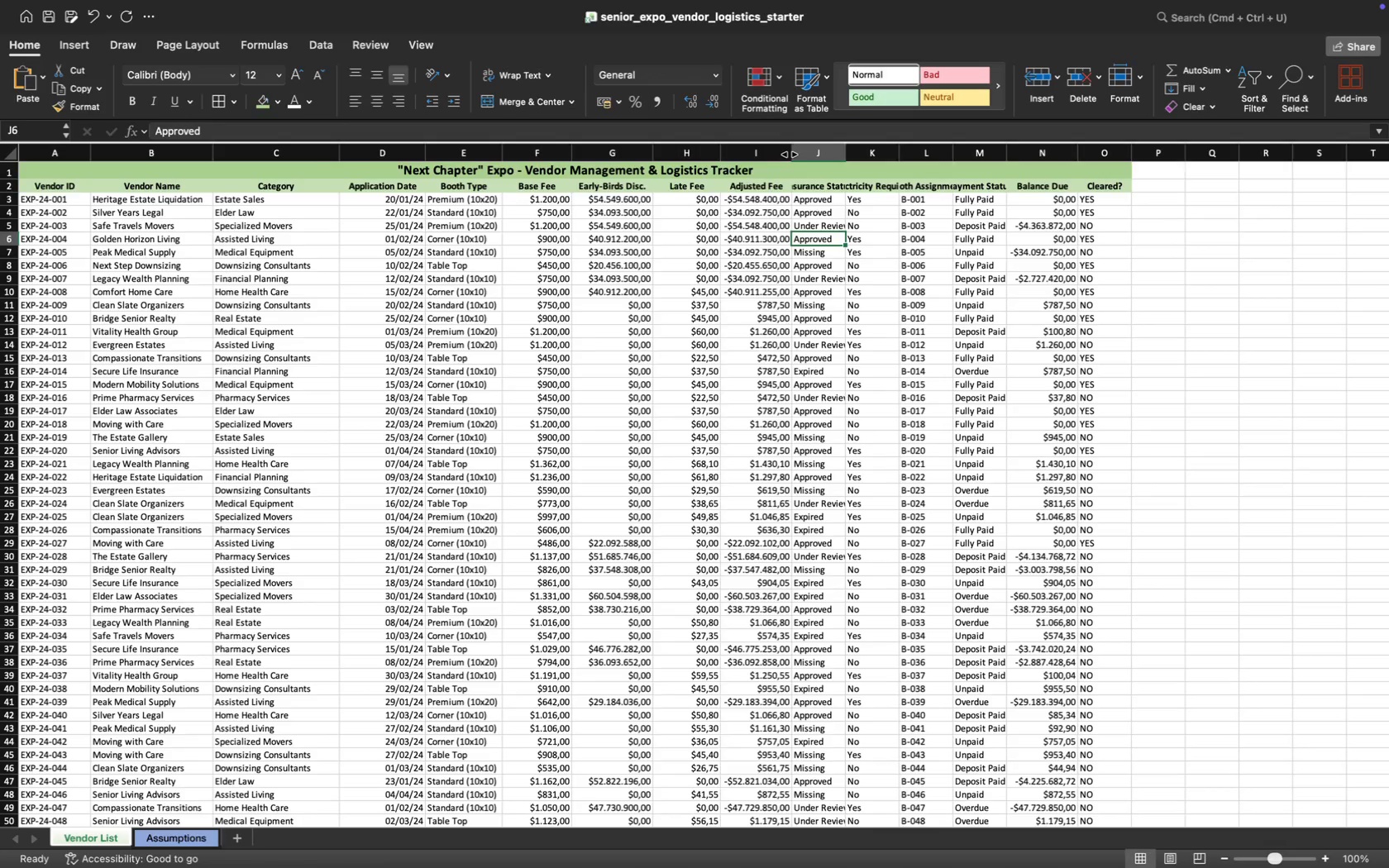 
left_click_drag(start_coordinate=[790, 155], to_coordinate=[799, 155])
 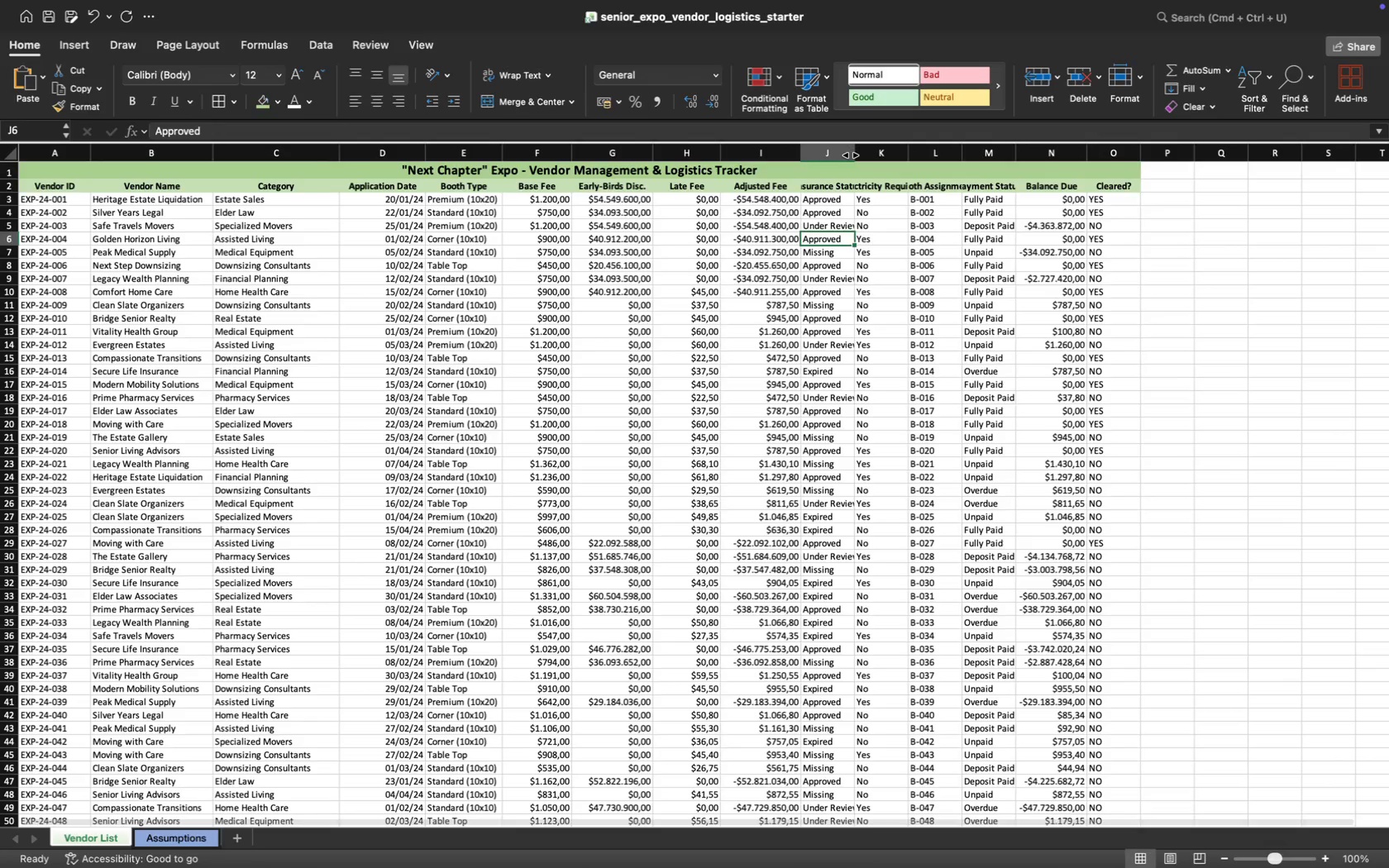 
left_click_drag(start_coordinate=[852, 155], to_coordinate=[868, 156])
 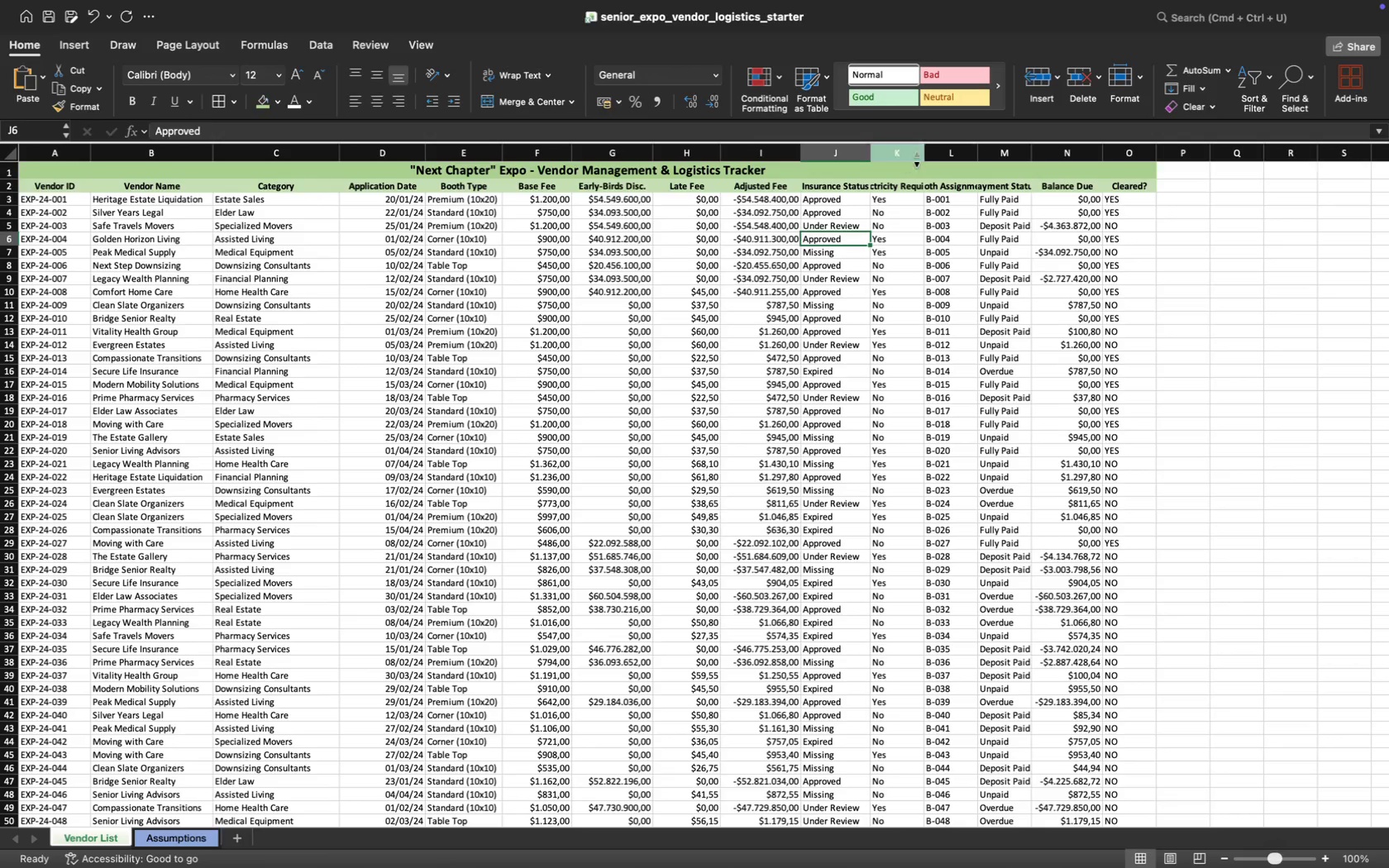 
left_click_drag(start_coordinate=[922, 155], to_coordinate=[939, 159])
 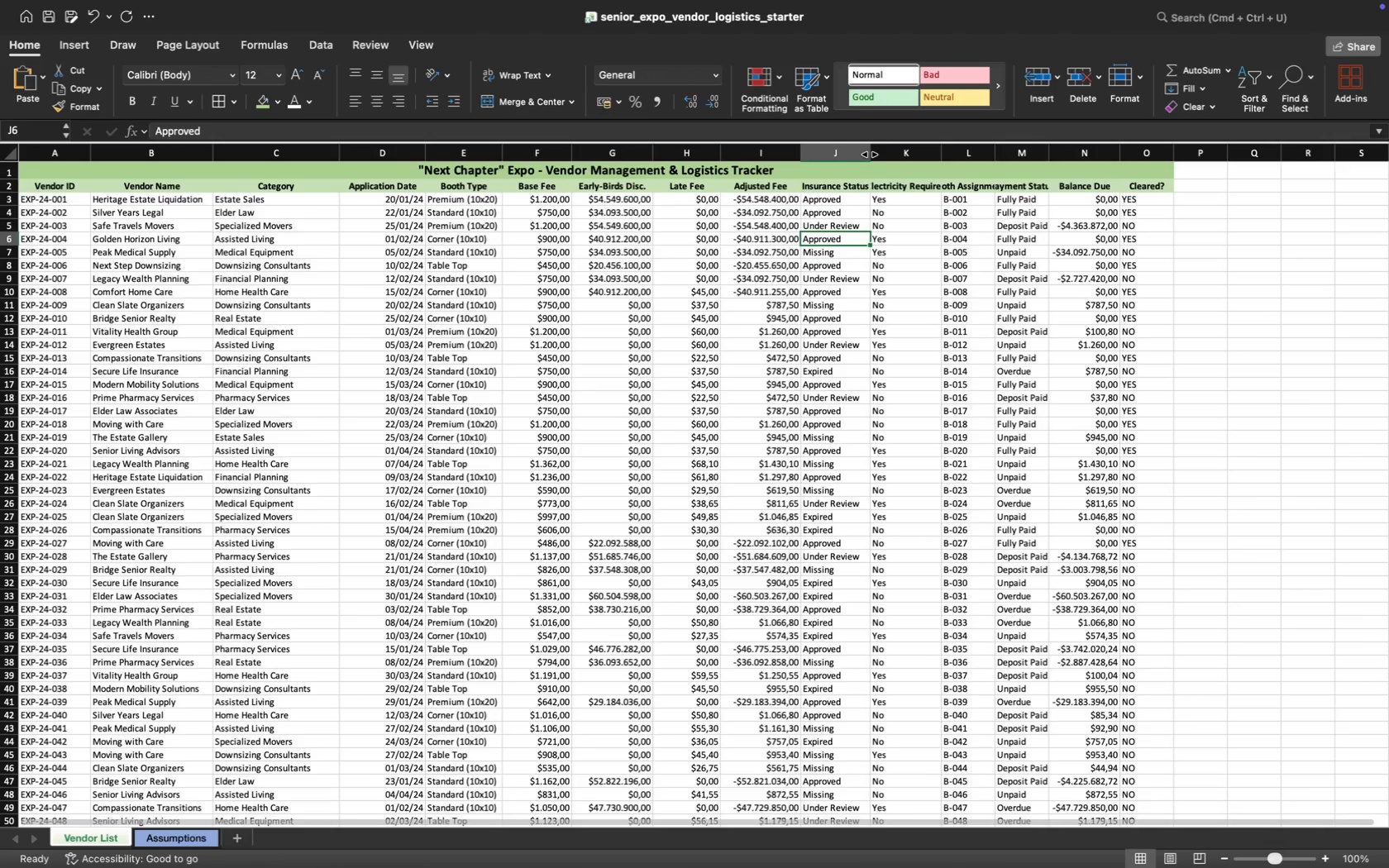 
left_click_drag(start_coordinate=[870, 155], to_coordinate=[897, 155])
 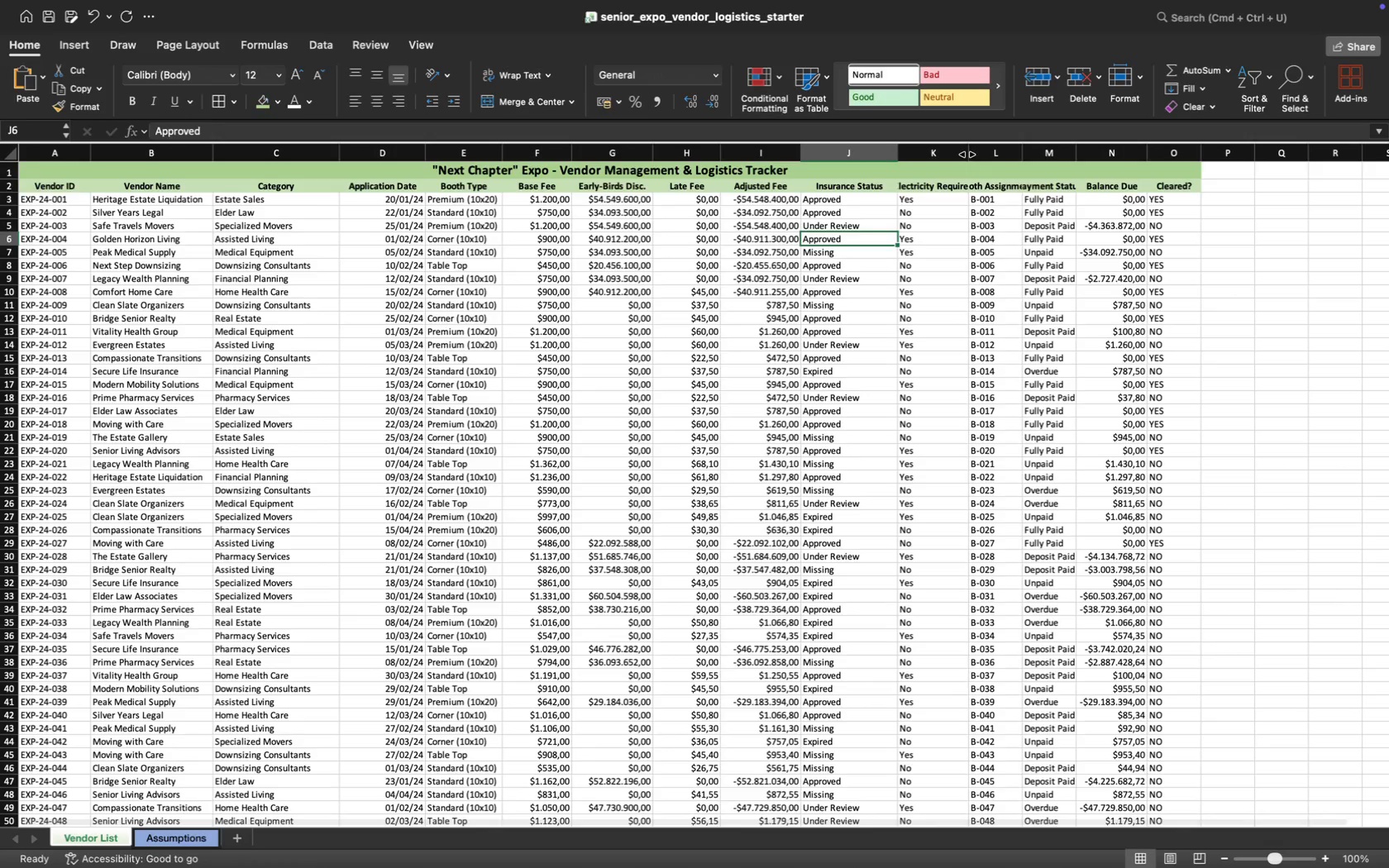 
left_click_drag(start_coordinate=[967, 155], to_coordinate=[984, 155])
 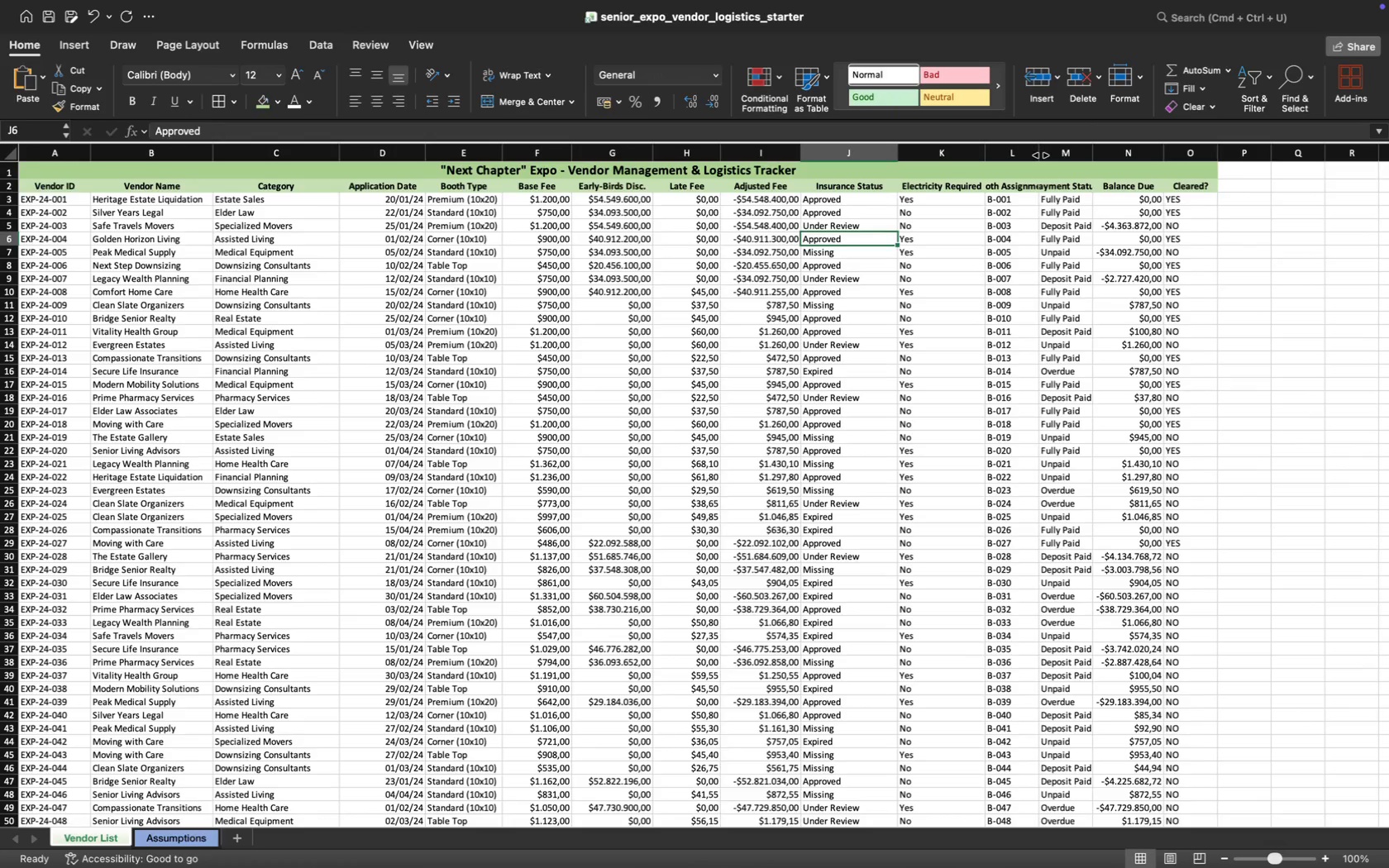 
left_click_drag(start_coordinate=[1038, 154], to_coordinate=[1069, 154])
 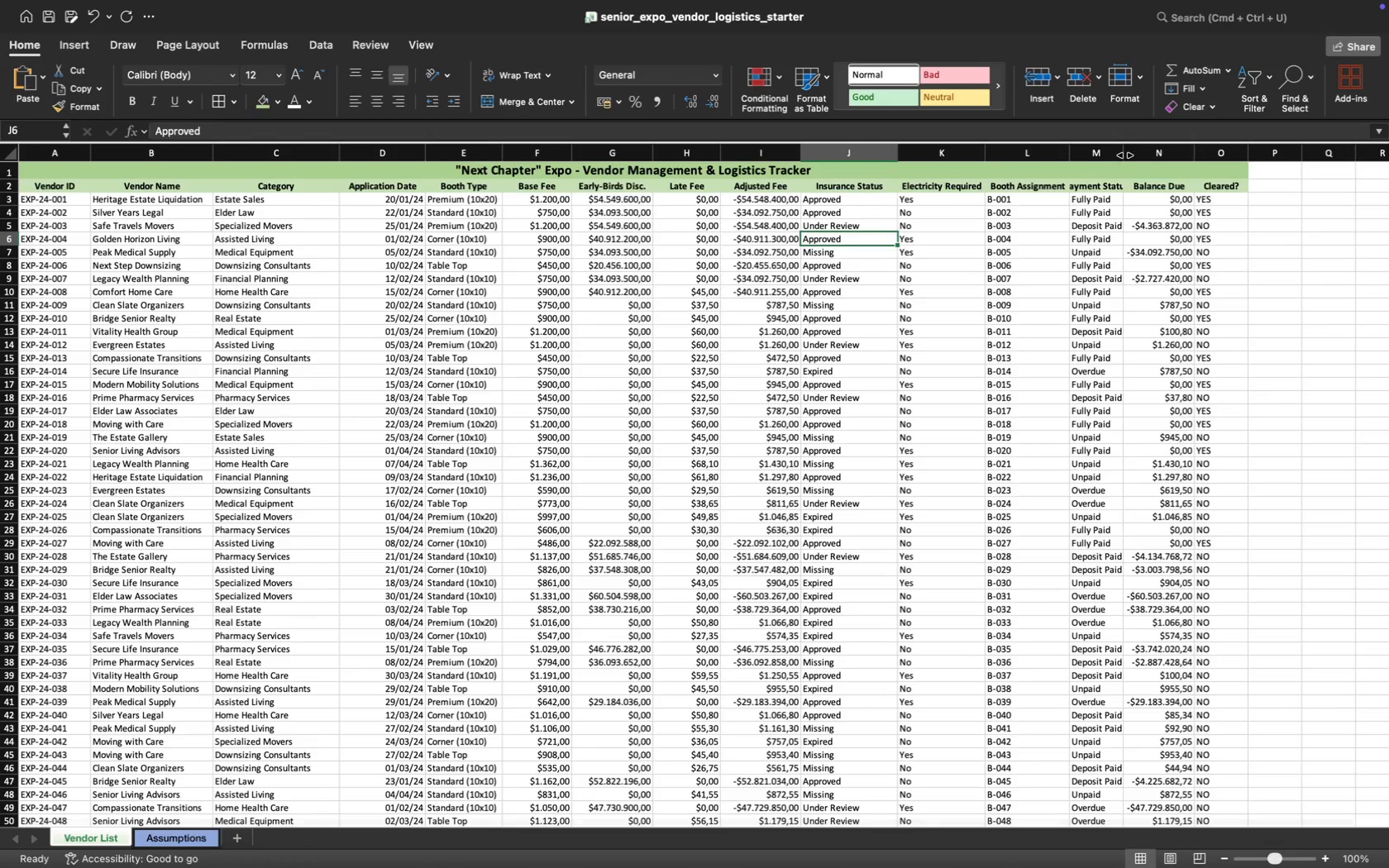 
left_click_drag(start_coordinate=[1123, 155], to_coordinate=[1127, 154])
 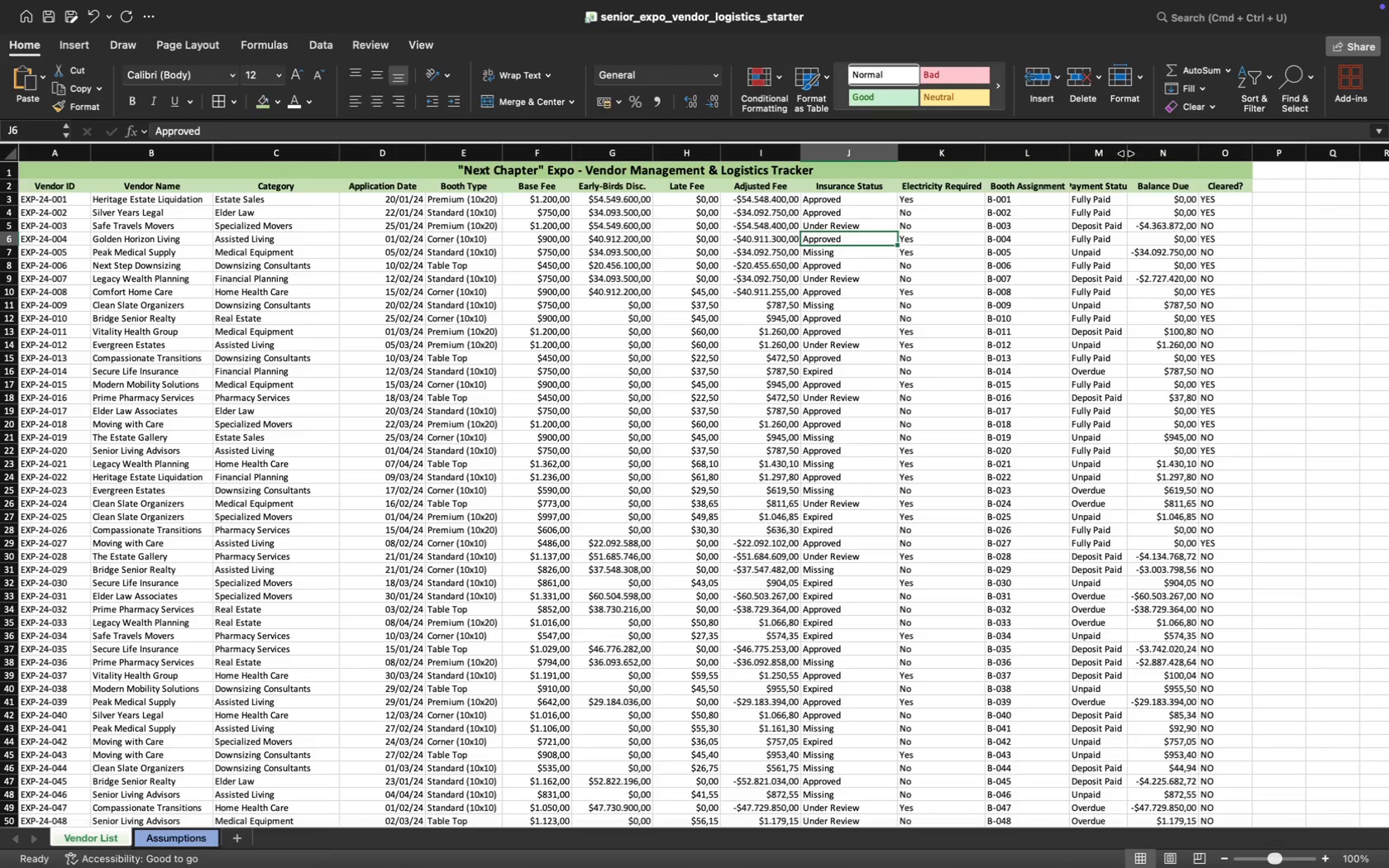 
left_click_drag(start_coordinate=[1126, 154], to_coordinate=[1163, 154])
 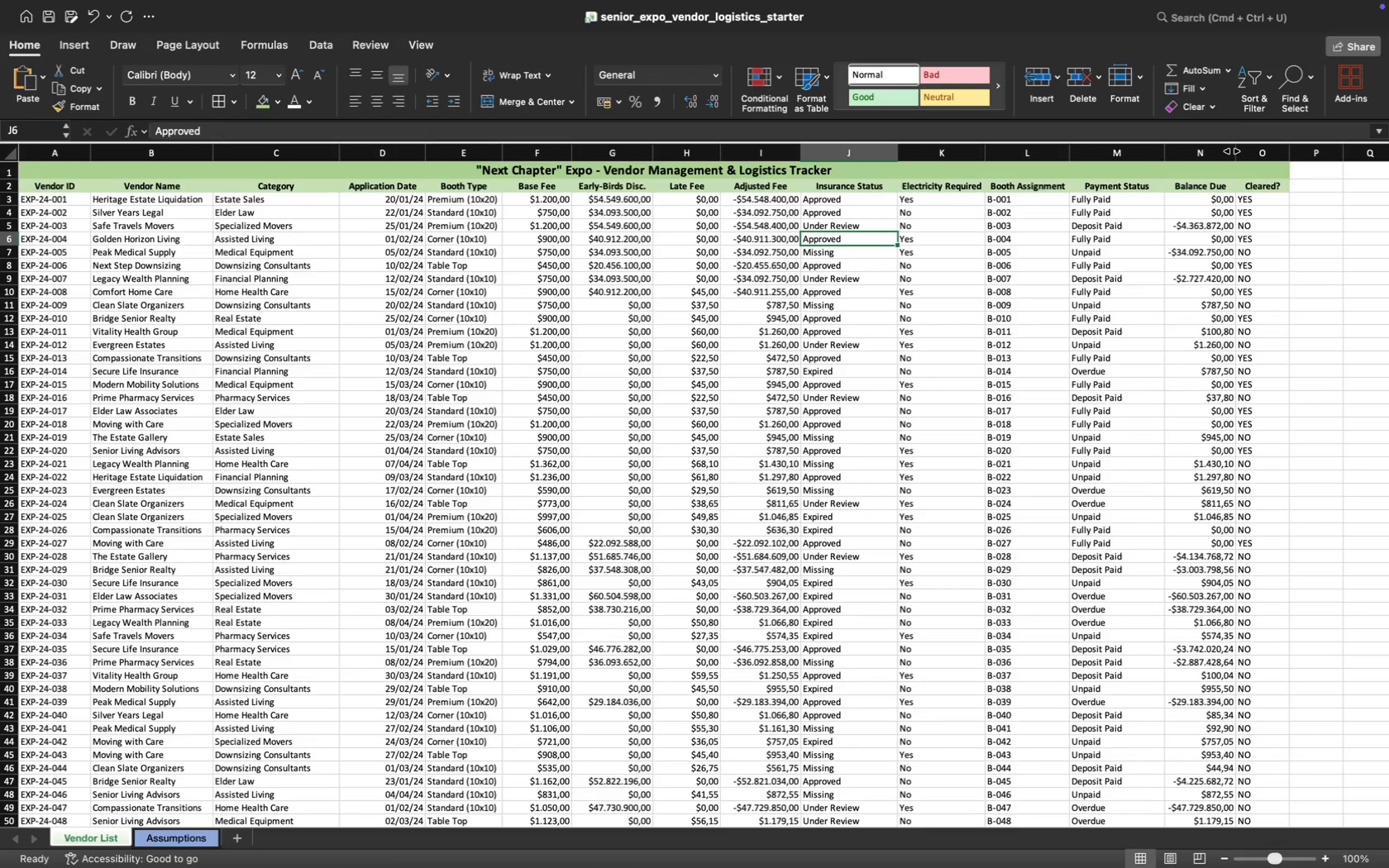 
left_click_drag(start_coordinate=[1232, 151], to_coordinate=[1258, 155])
 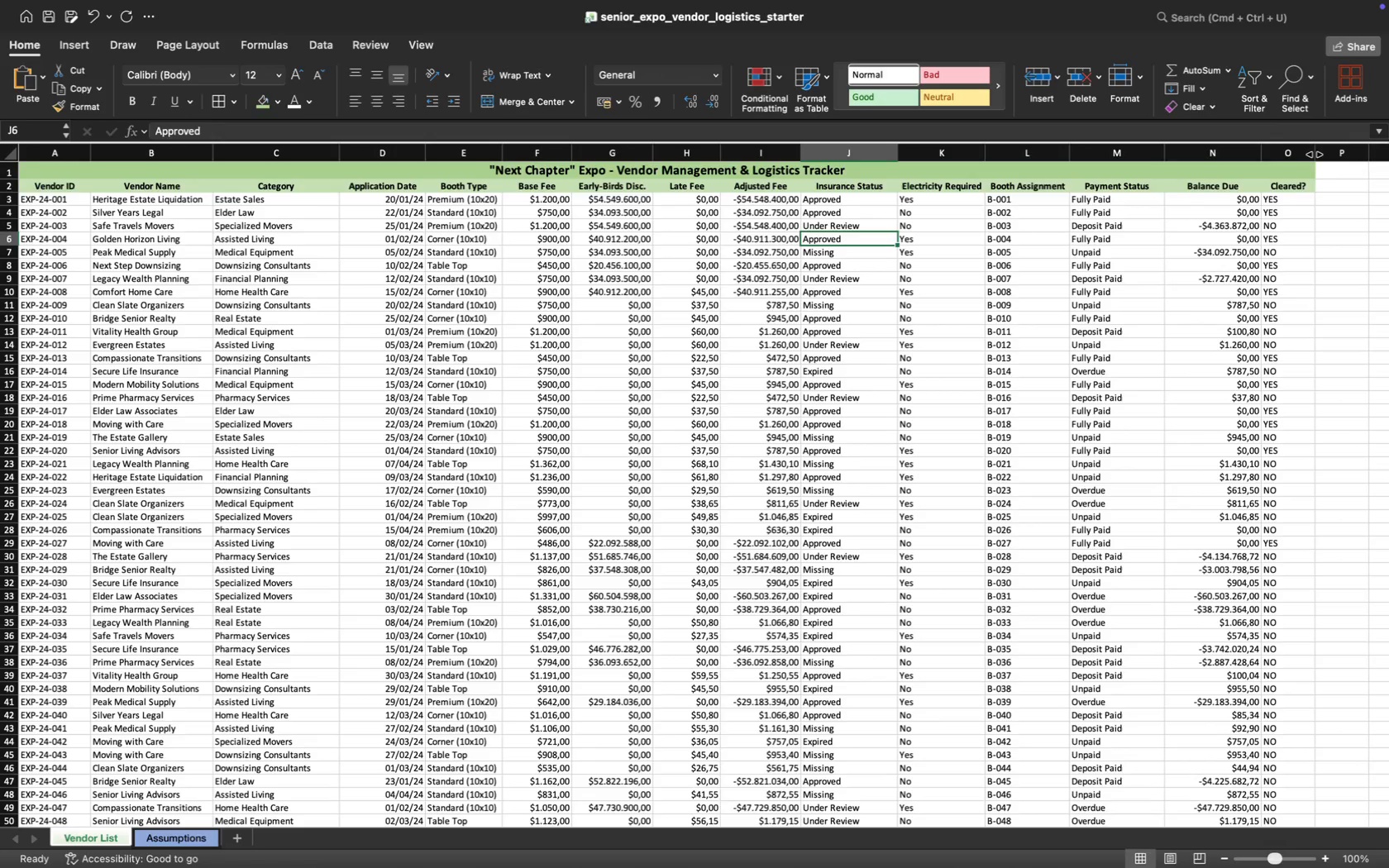 
left_click_drag(start_coordinate=[1313, 155], to_coordinate=[1336, 157])
 